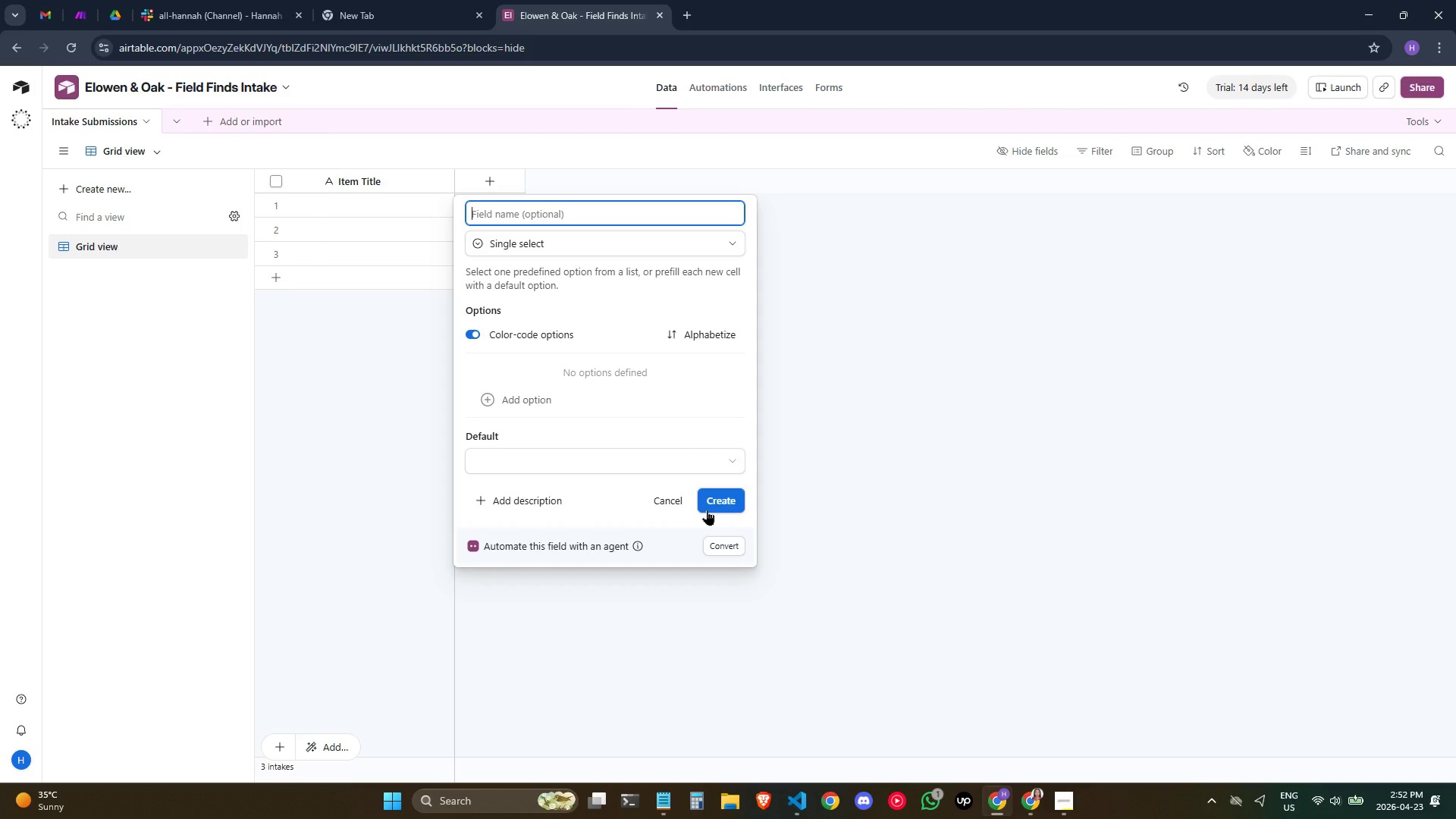 
left_click([573, 219])
 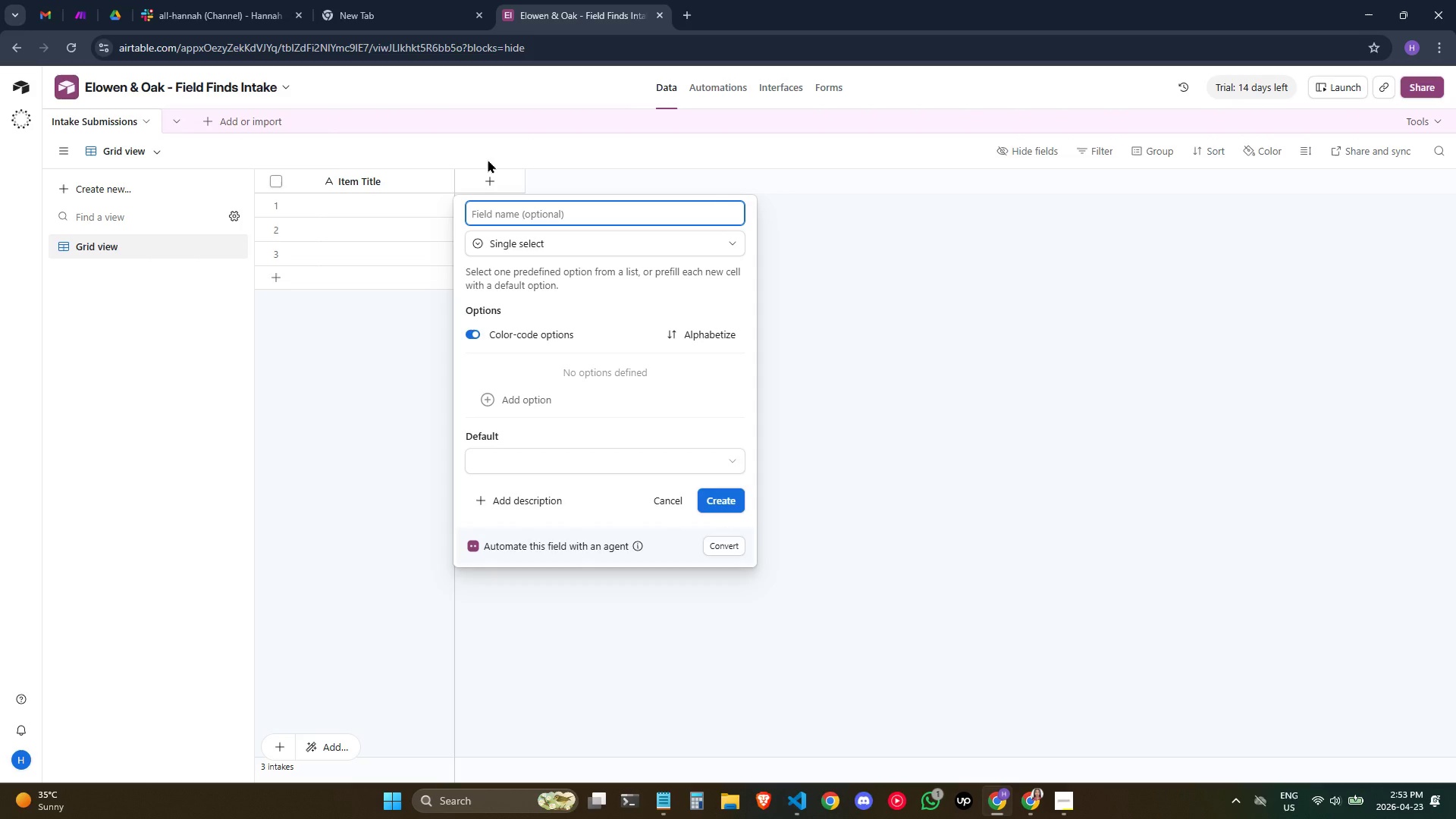 
wait(31.14)
 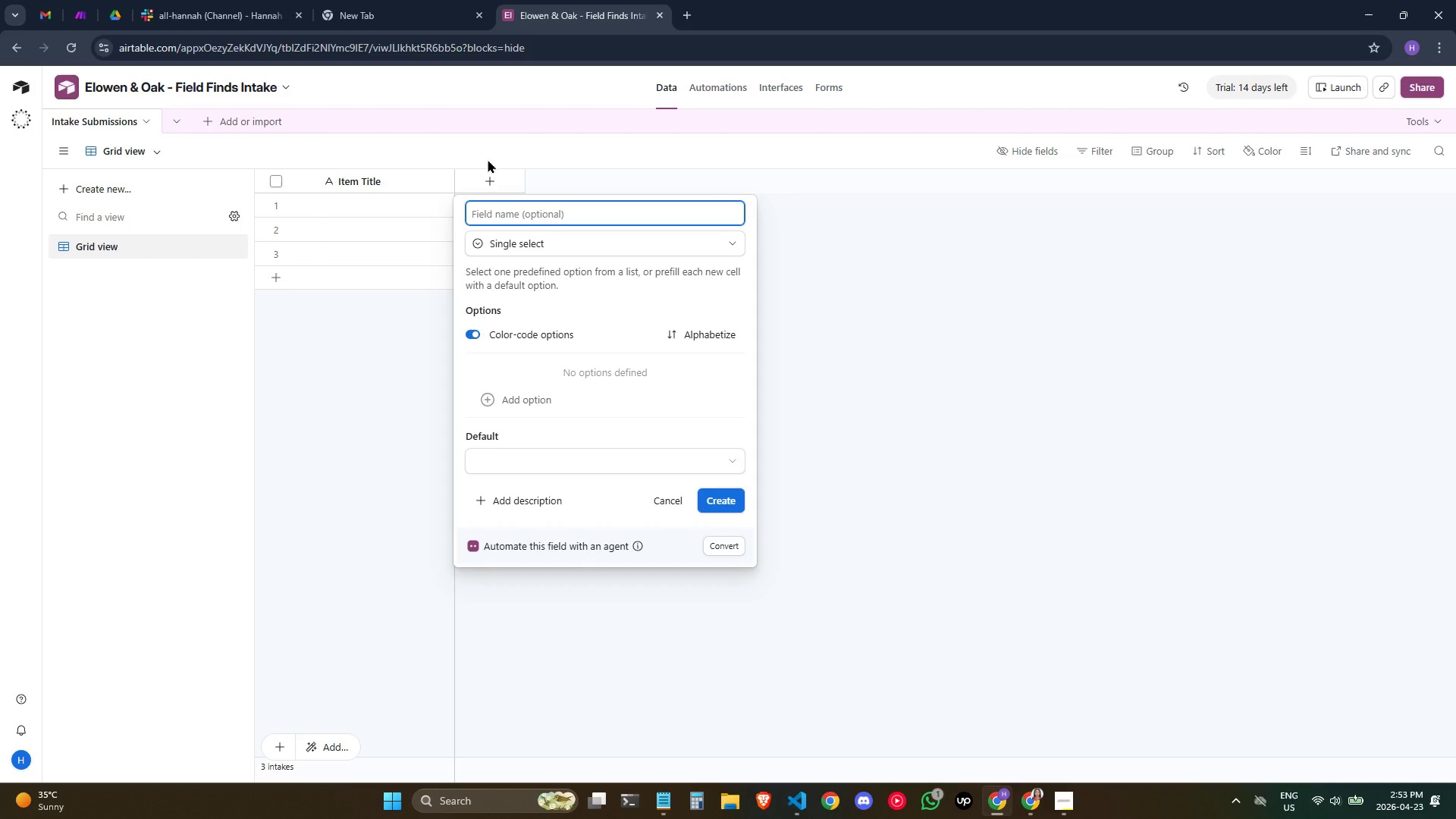 
left_click([517, 394])
 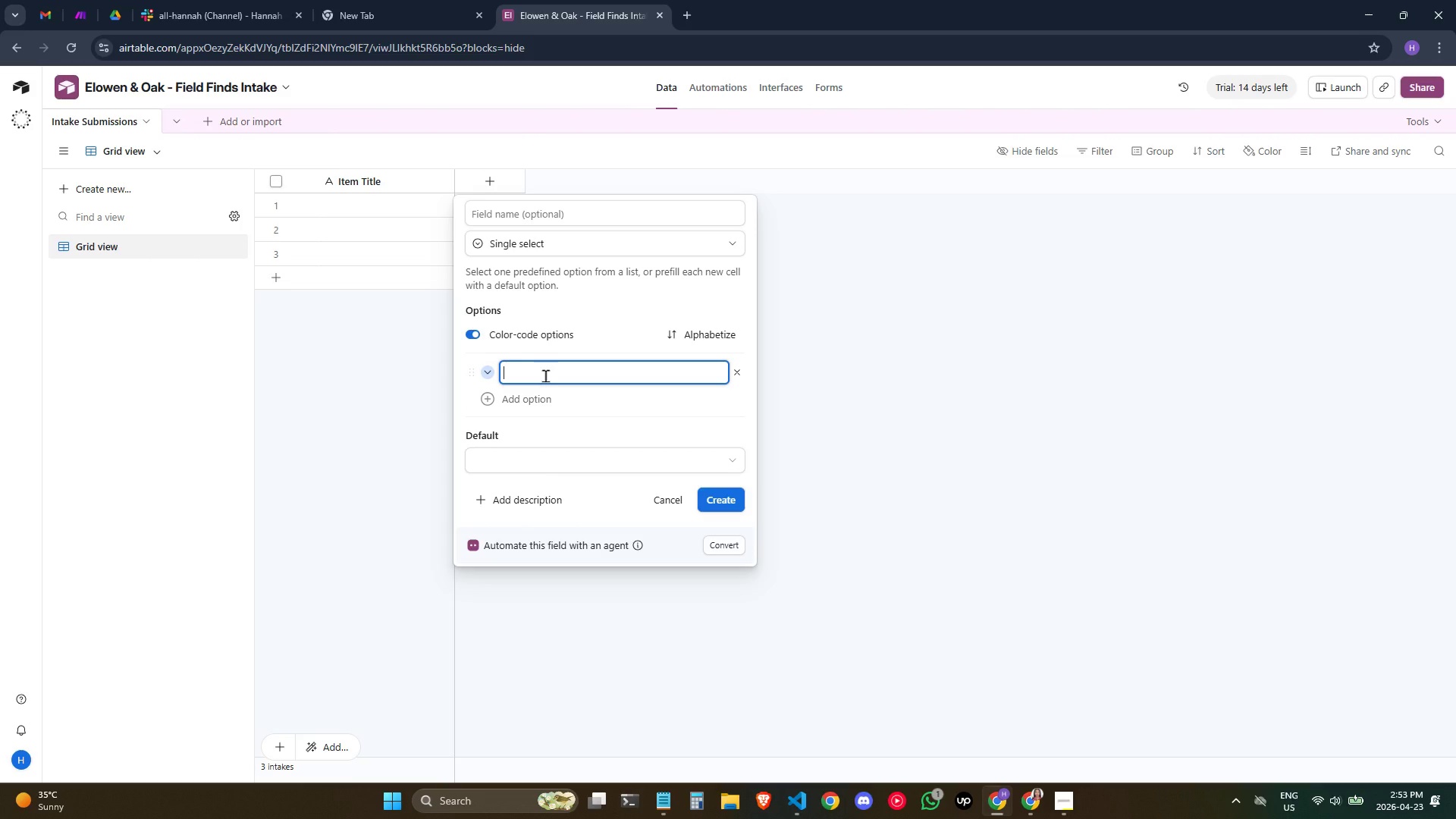 
left_click([549, 401])
 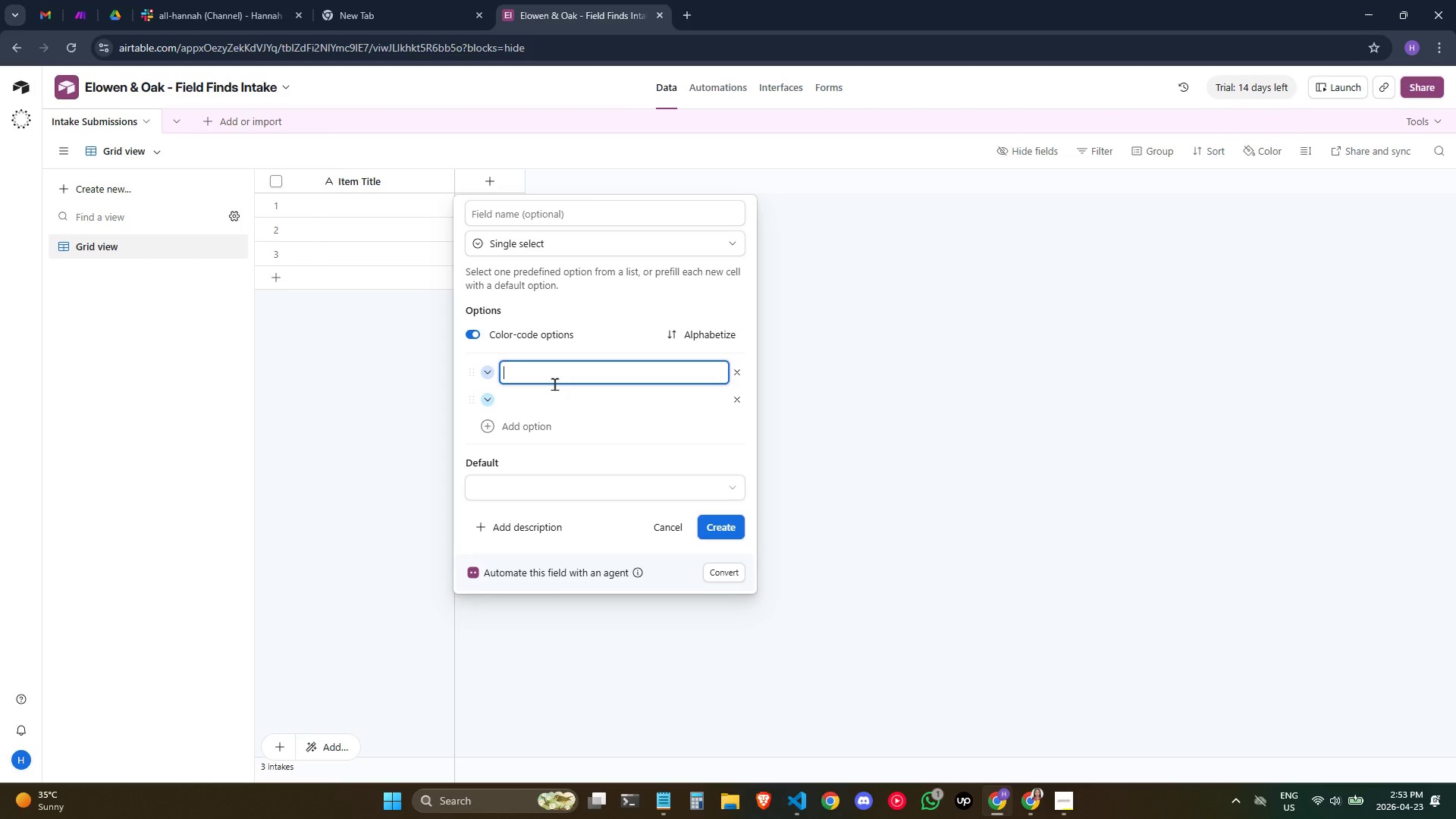 
type(Art Decon)
 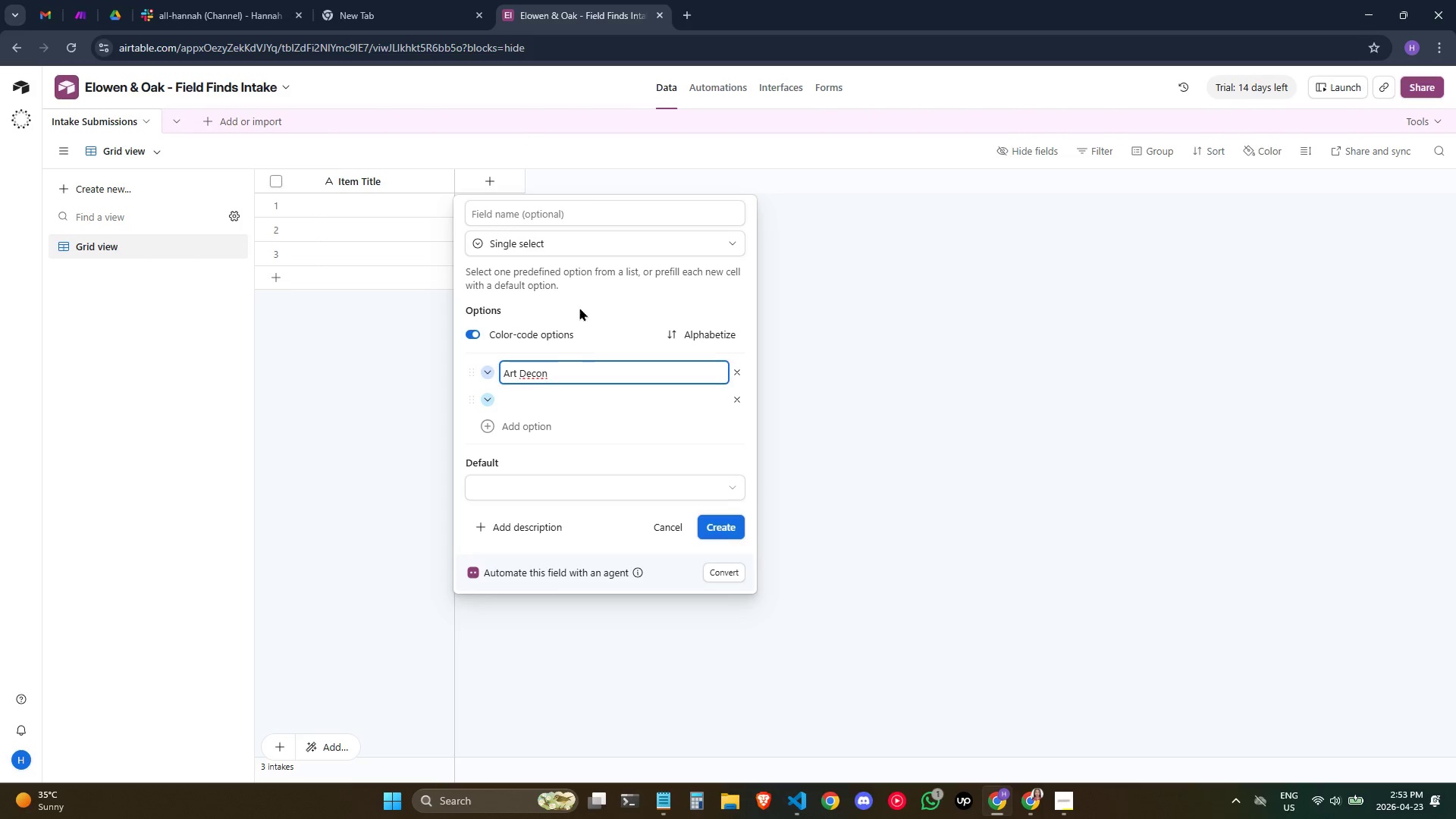 
left_click([562, 212])
 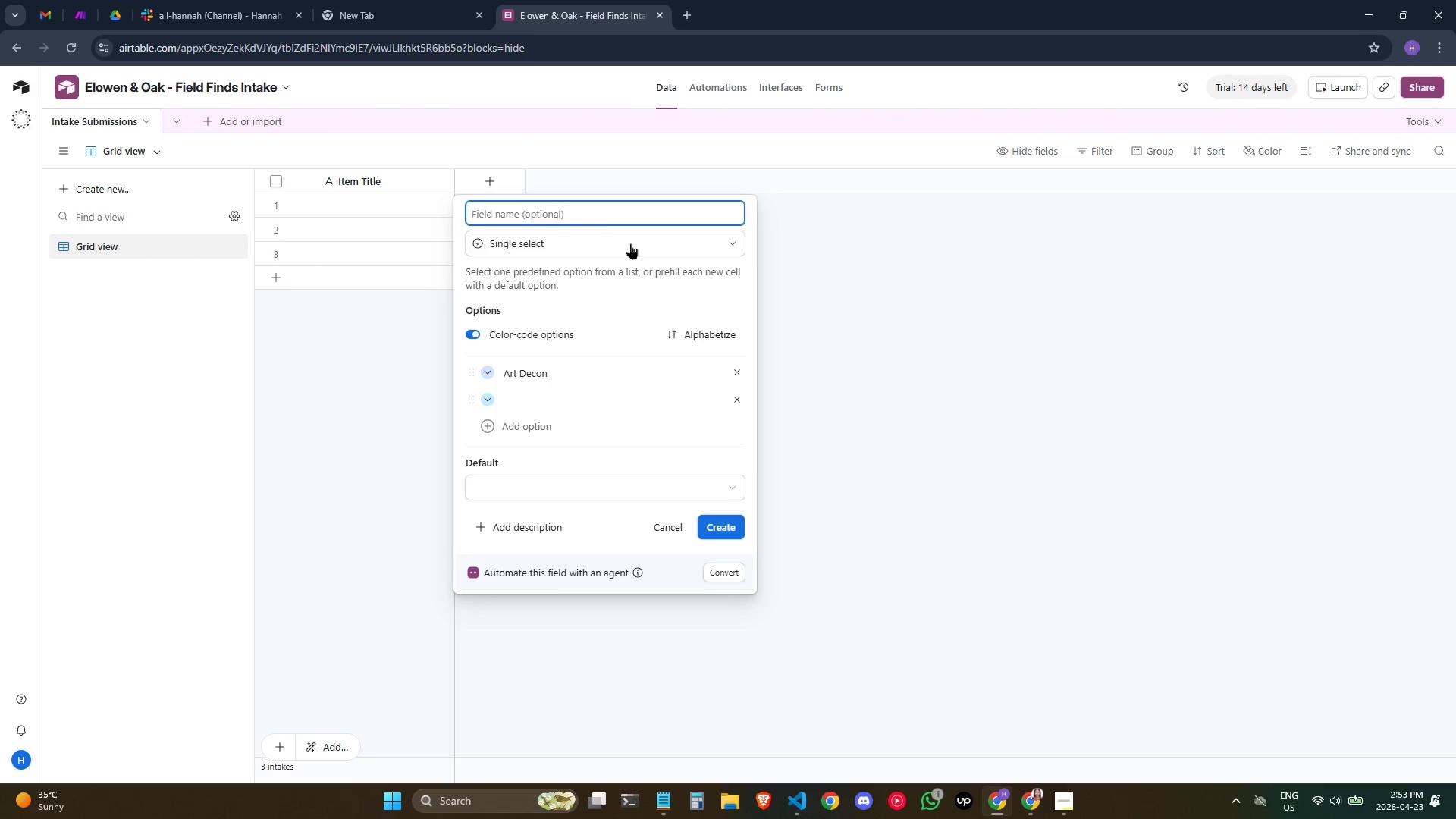 
key(CapsLock)
 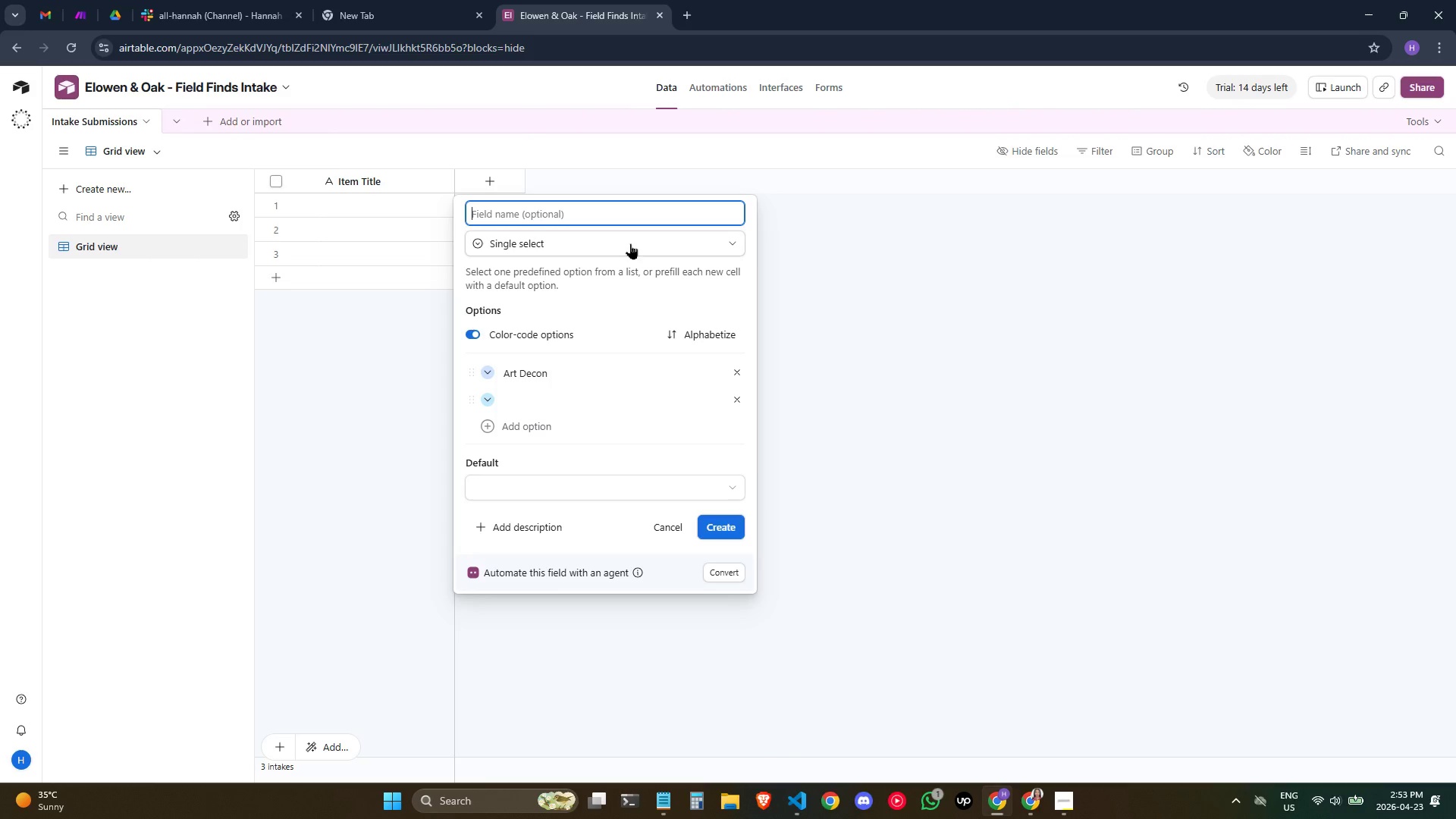 
type(Catego)
 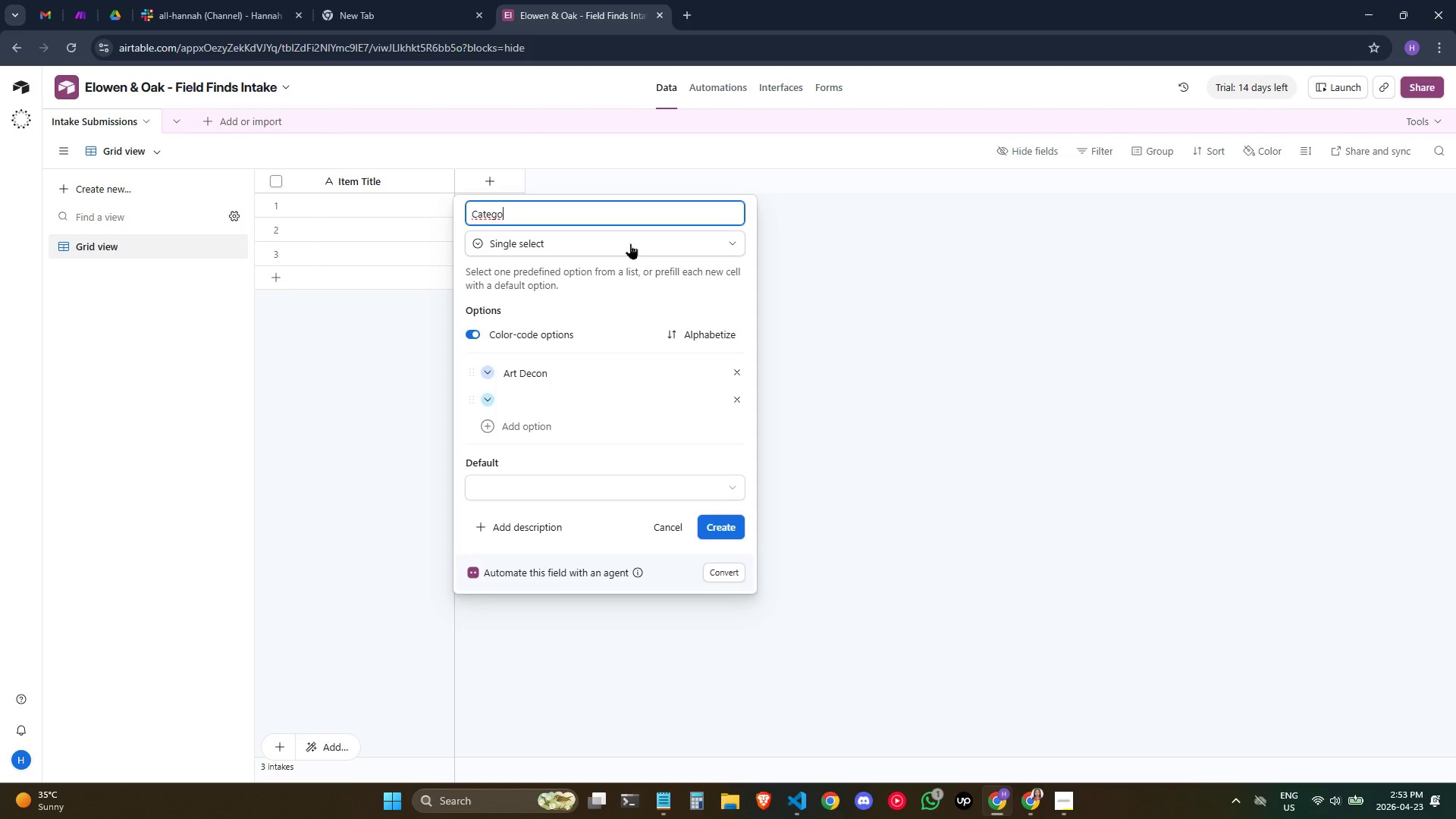 
wait(9.36)
 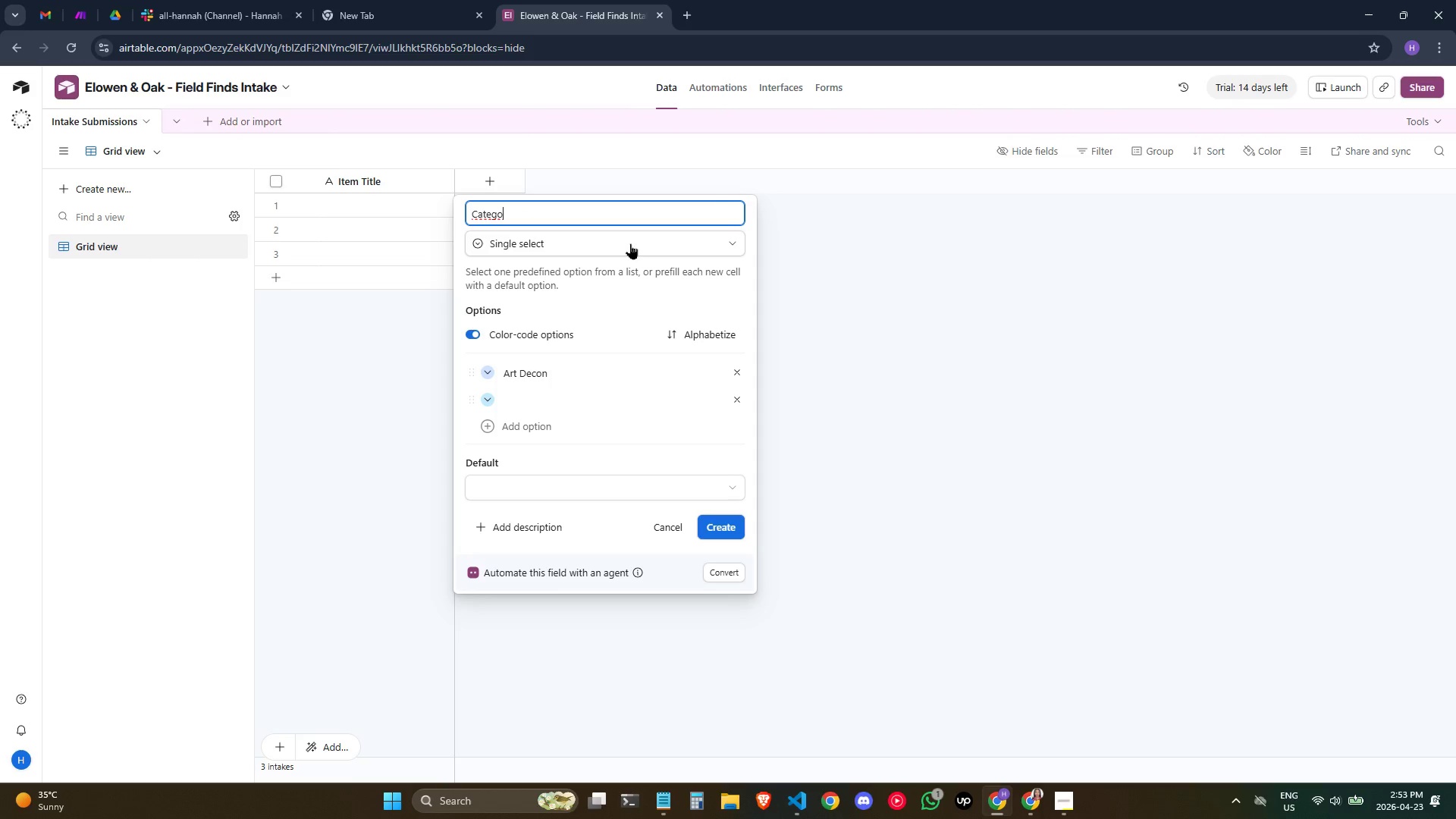 
type(ry)
 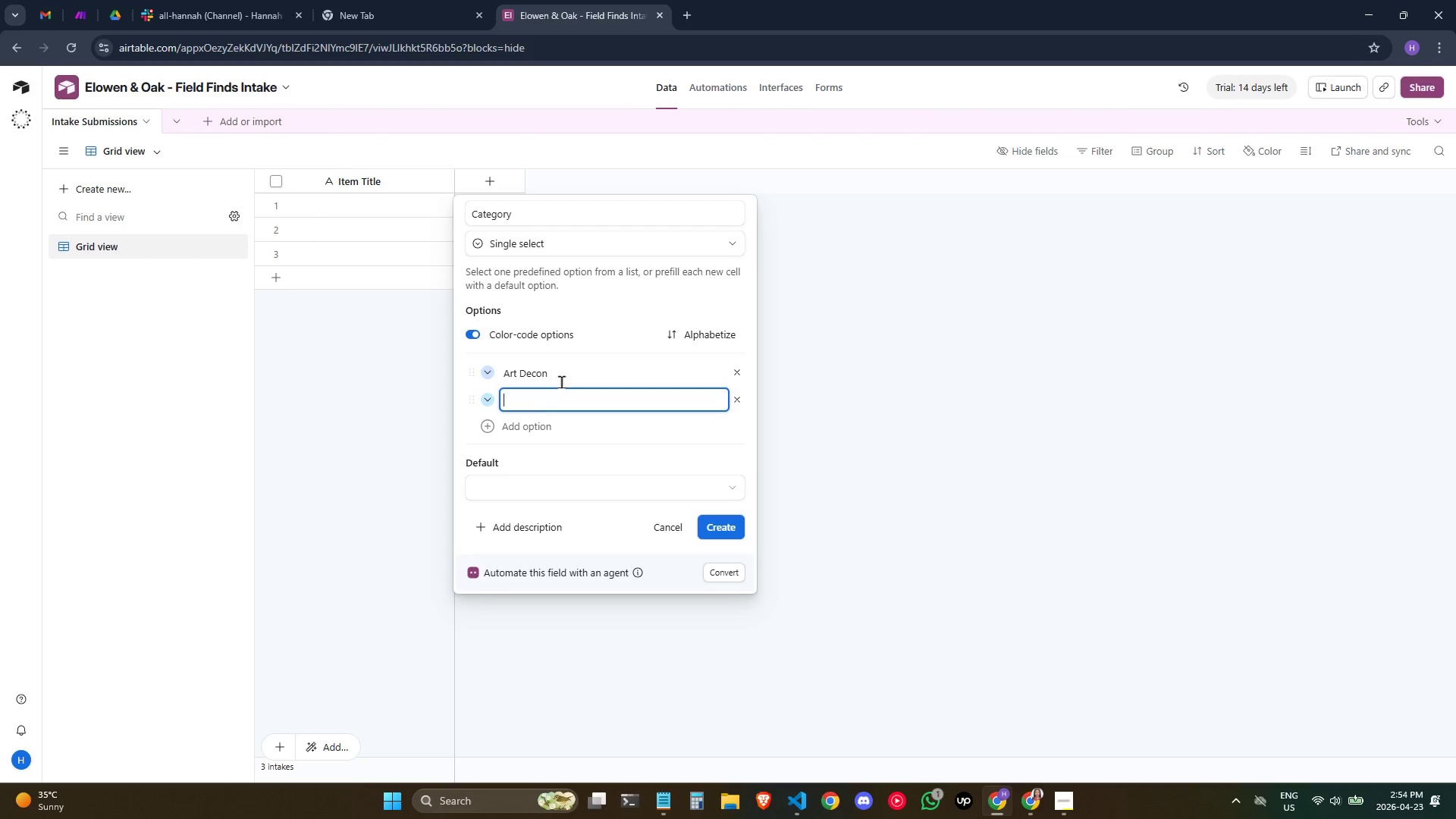 
wait(5.16)
 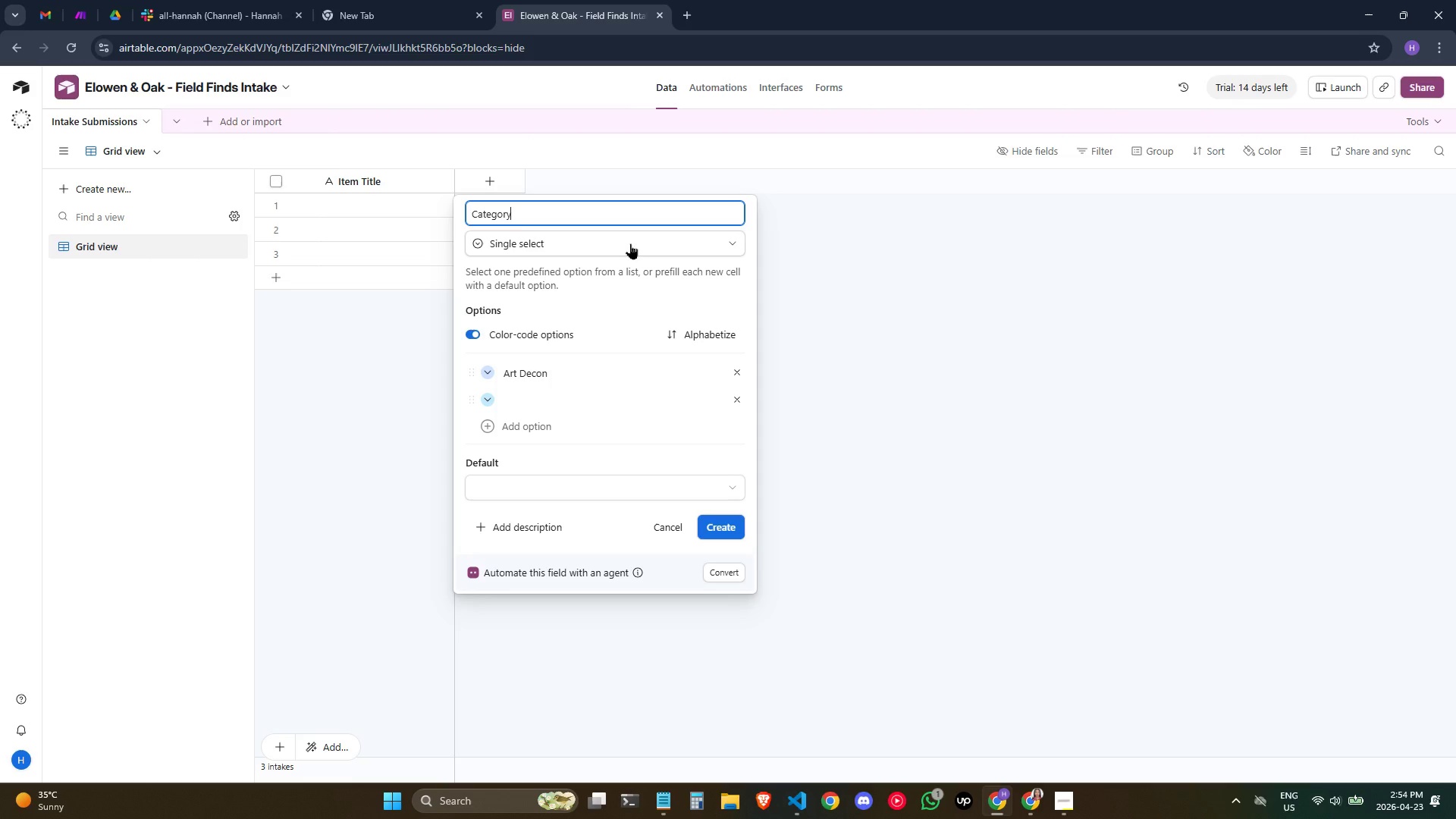 
key(Backspace)
 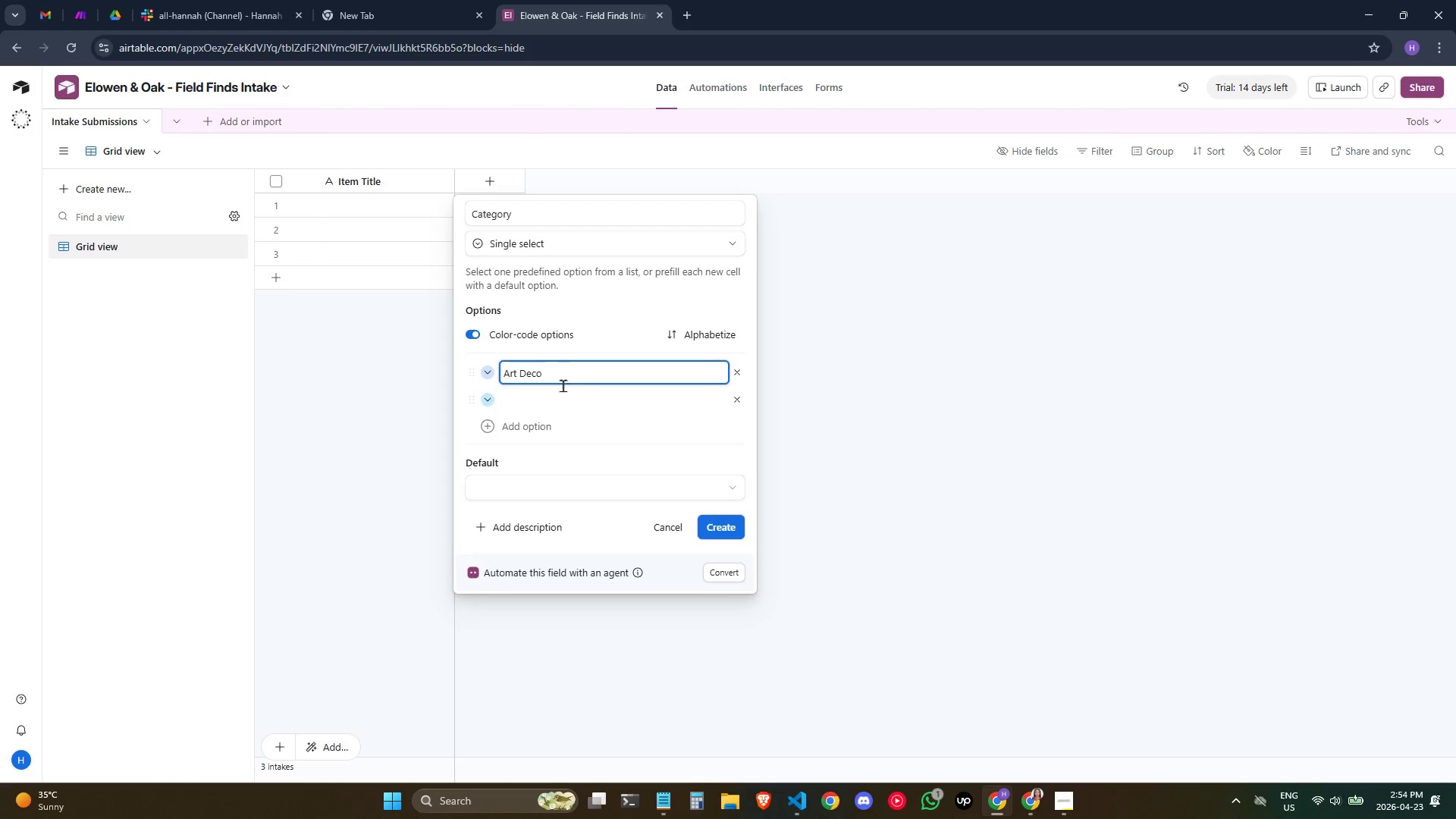 
left_click([555, 412])
 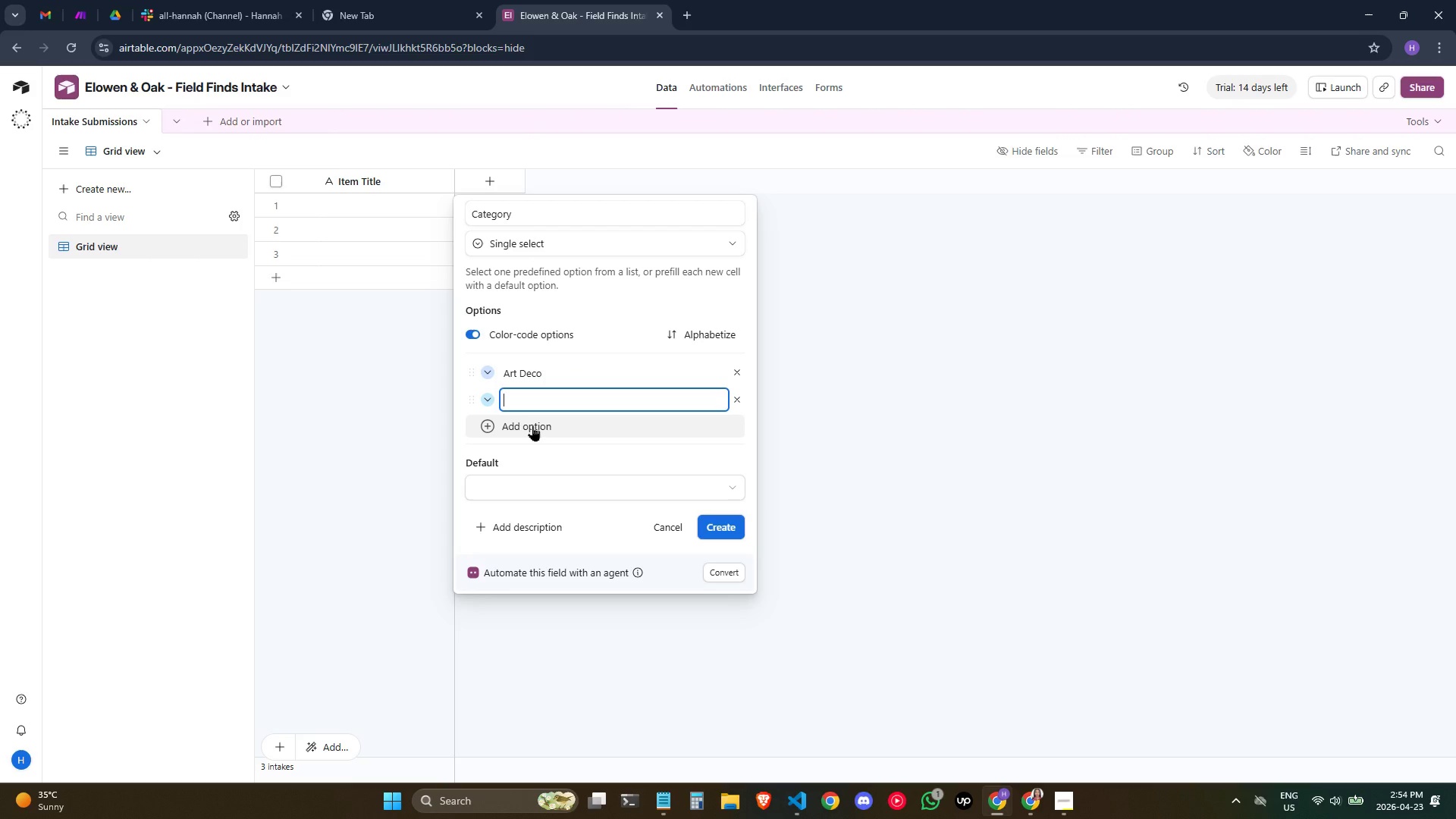 
type(Timepiece)
 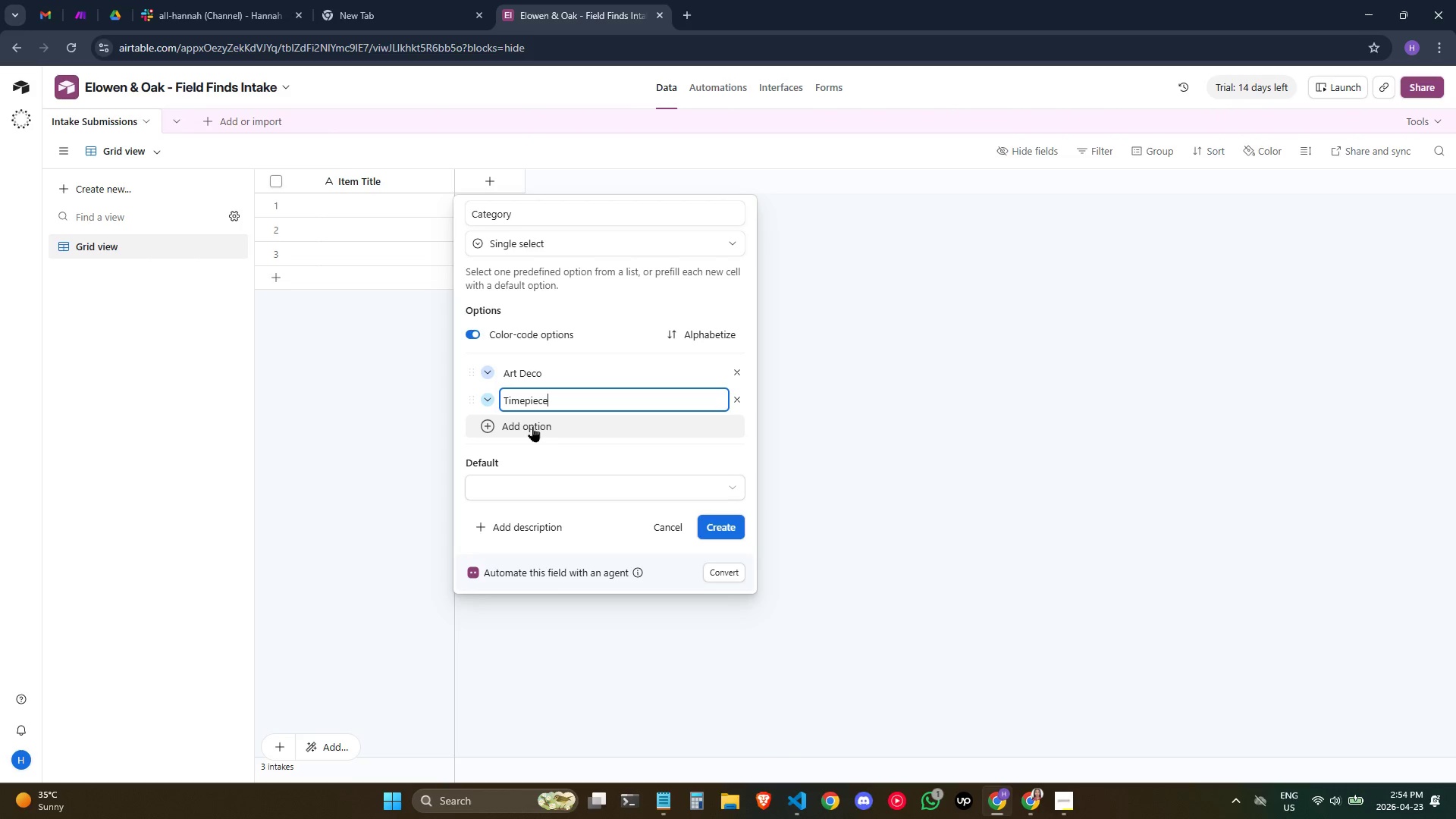 
key(S)
 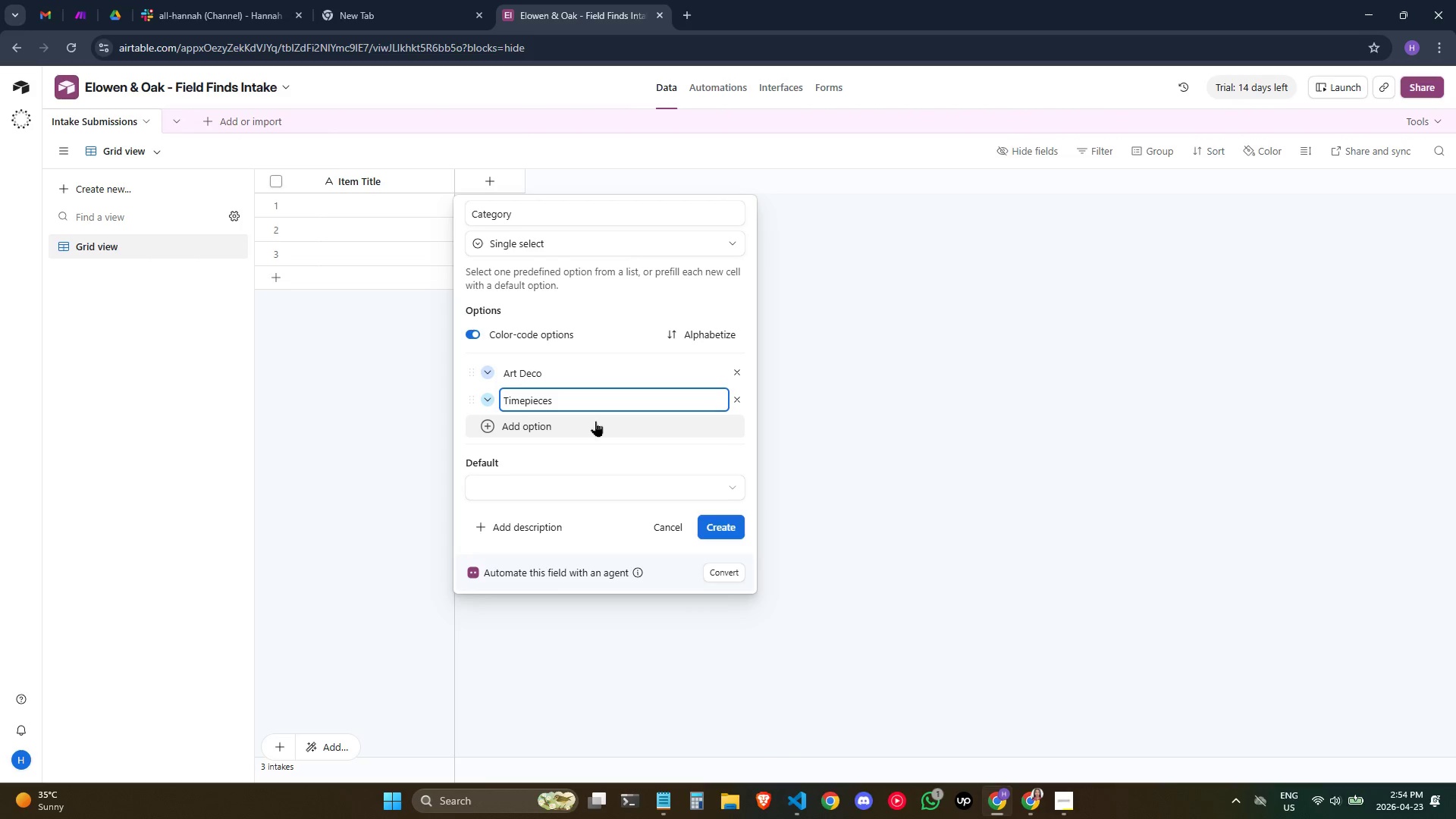 
left_click([582, 425])
 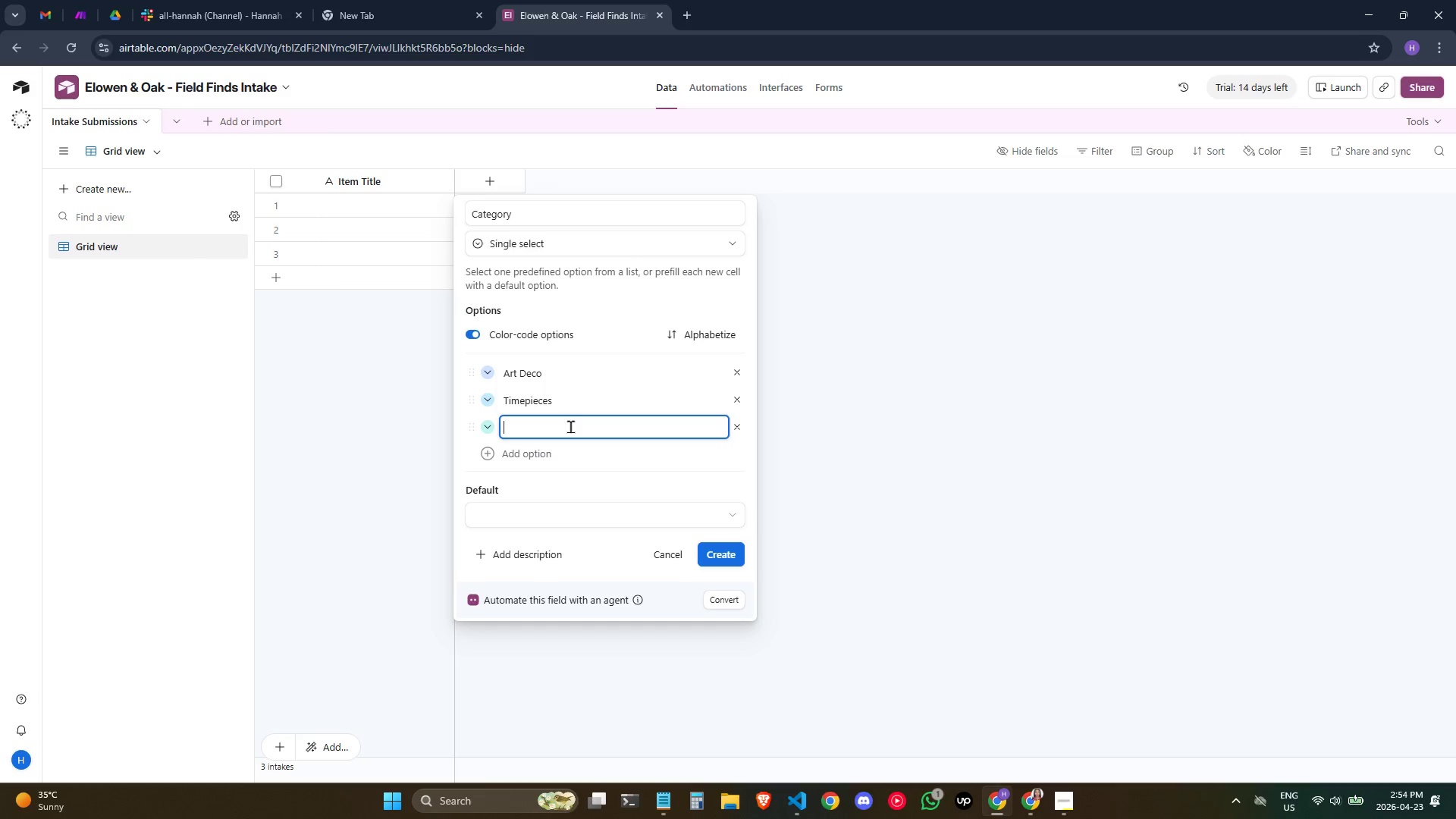 
type(S)
key(Backspace)
type(Estate Jewewe)
key(Backspace)
key(Backspace)
type(lt)
key(Backspace)
type(ry)
 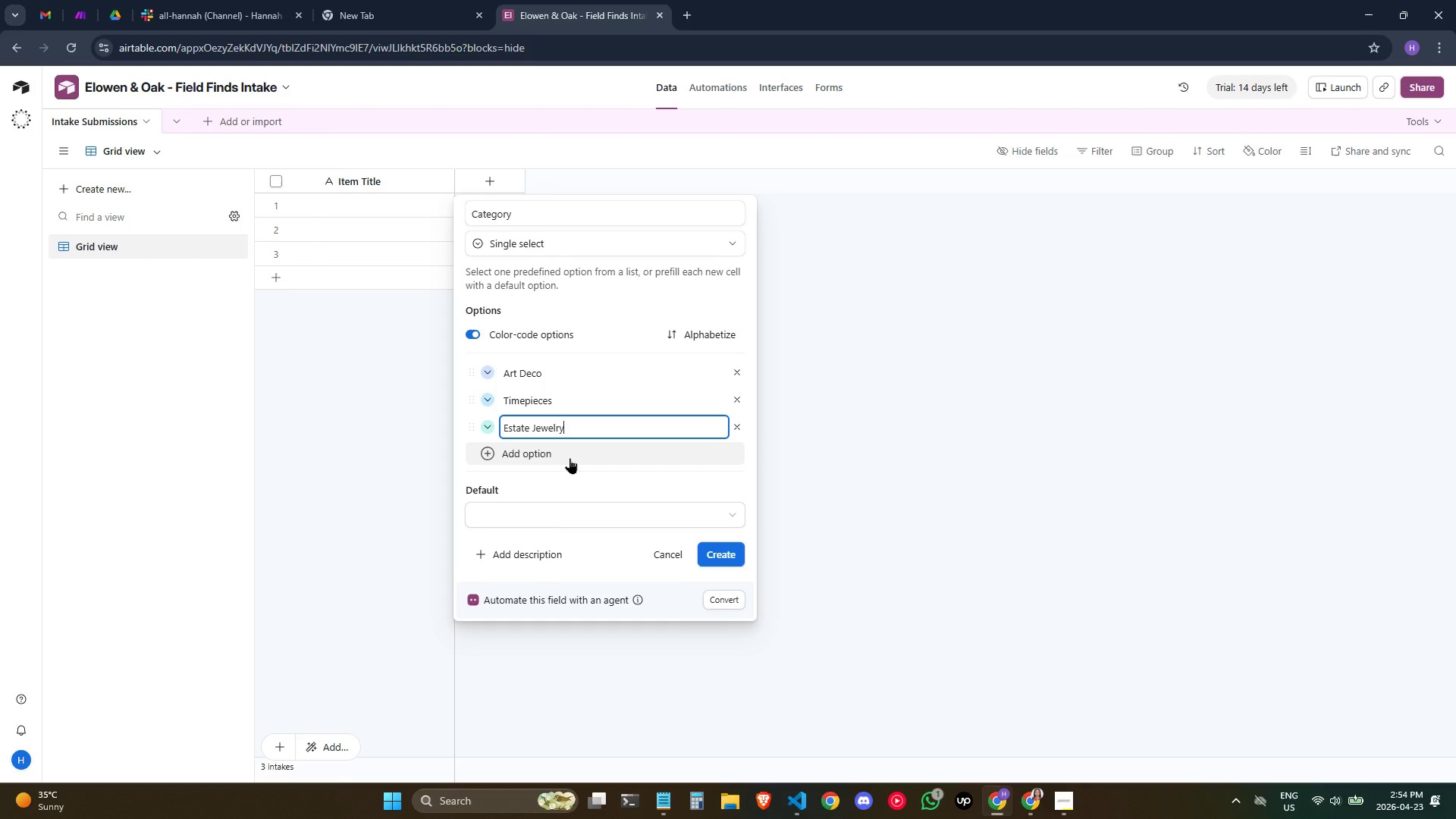 
wait(5.98)
 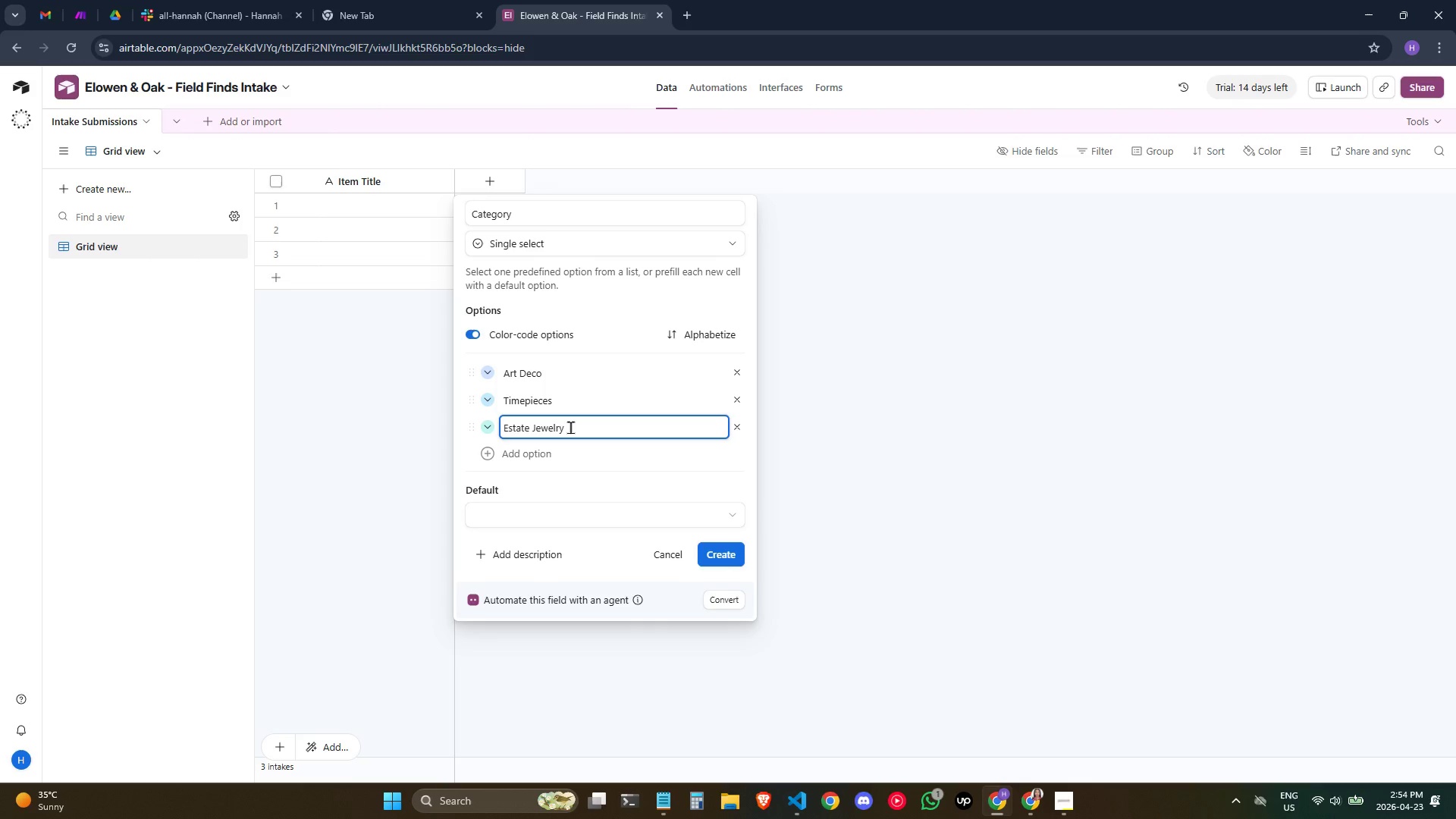 
left_click([567, 456])
 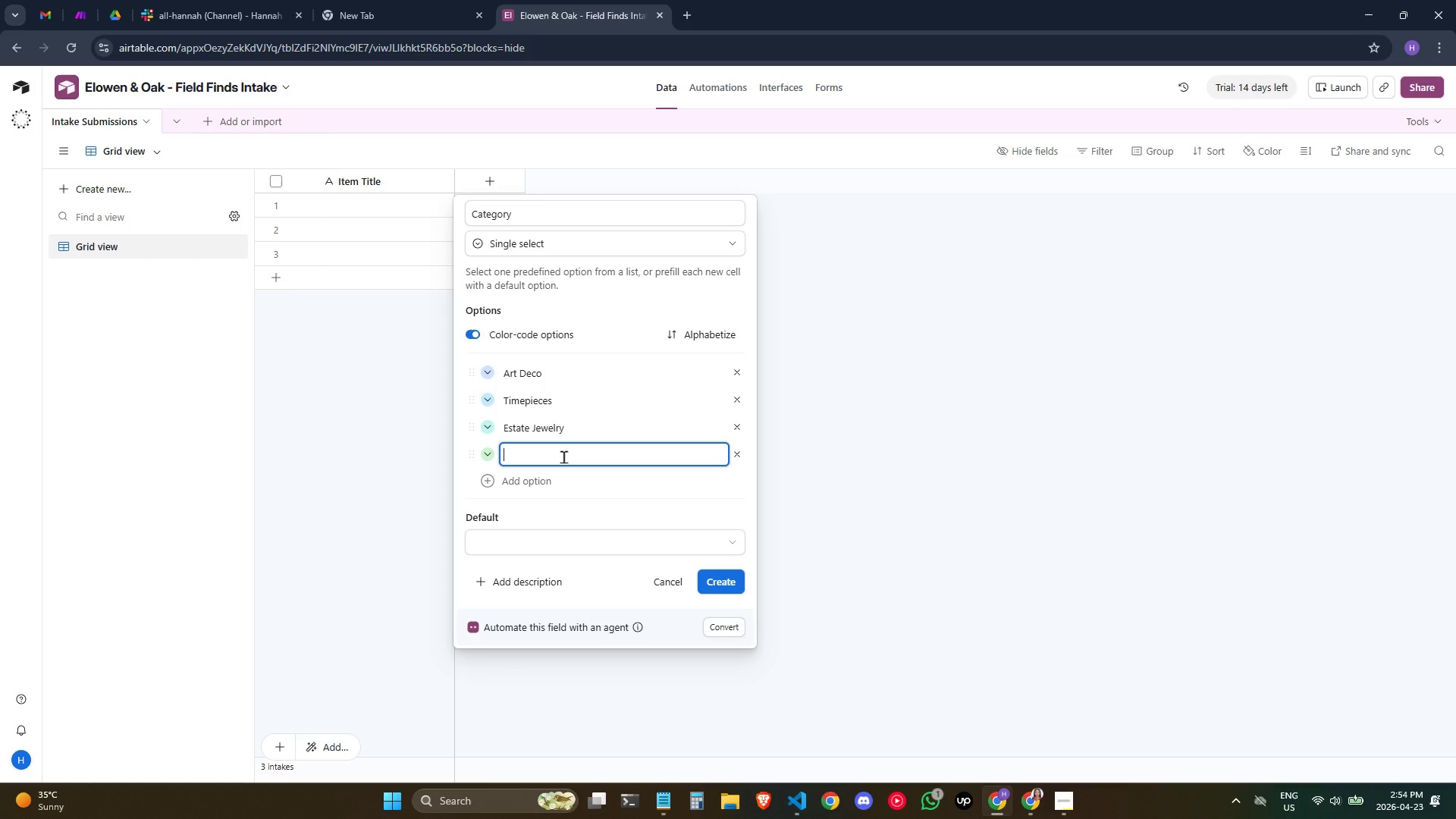 
type(Victorian Silvr)
 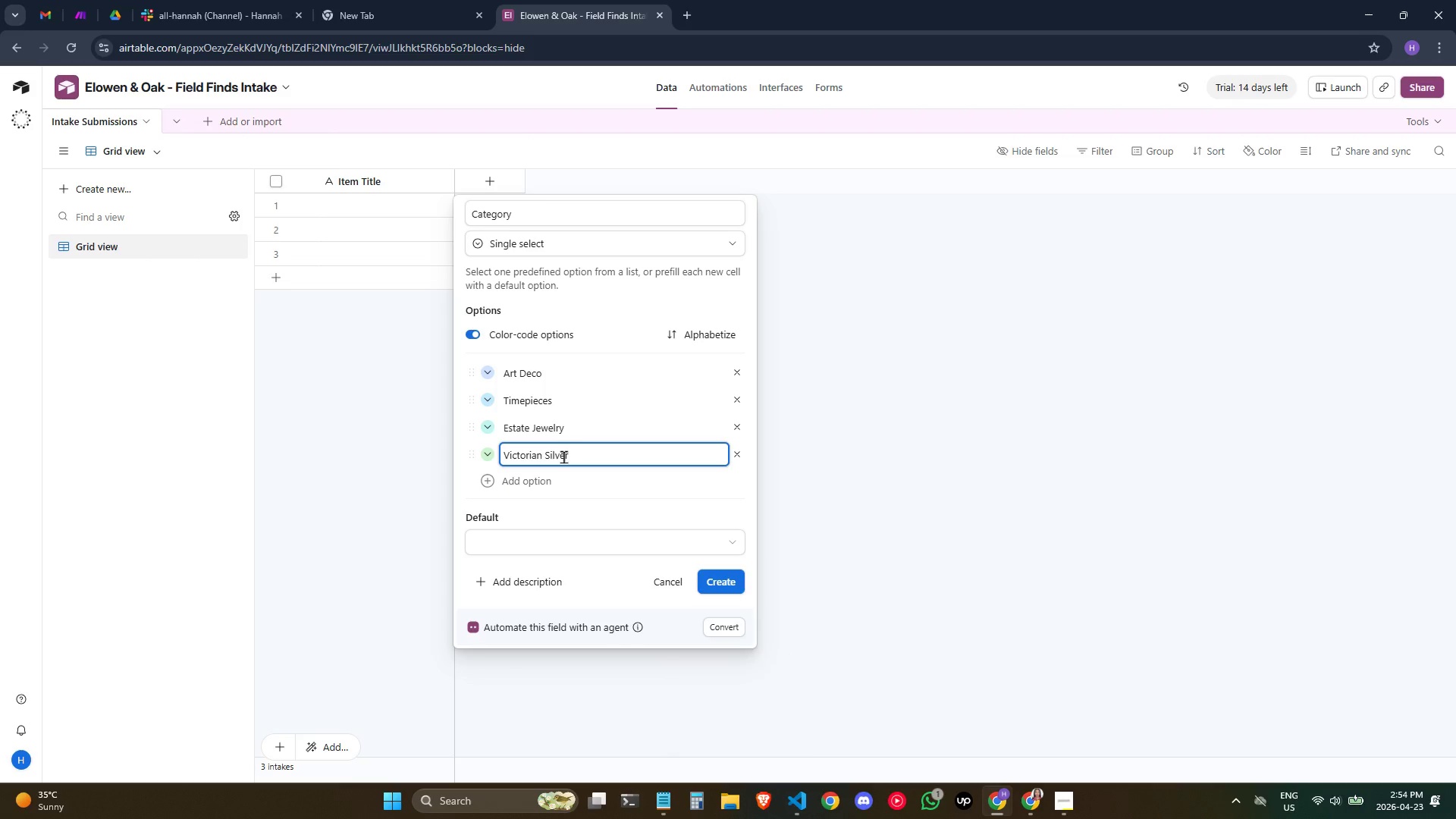 
hold_key(key=E, duration=0.33)
 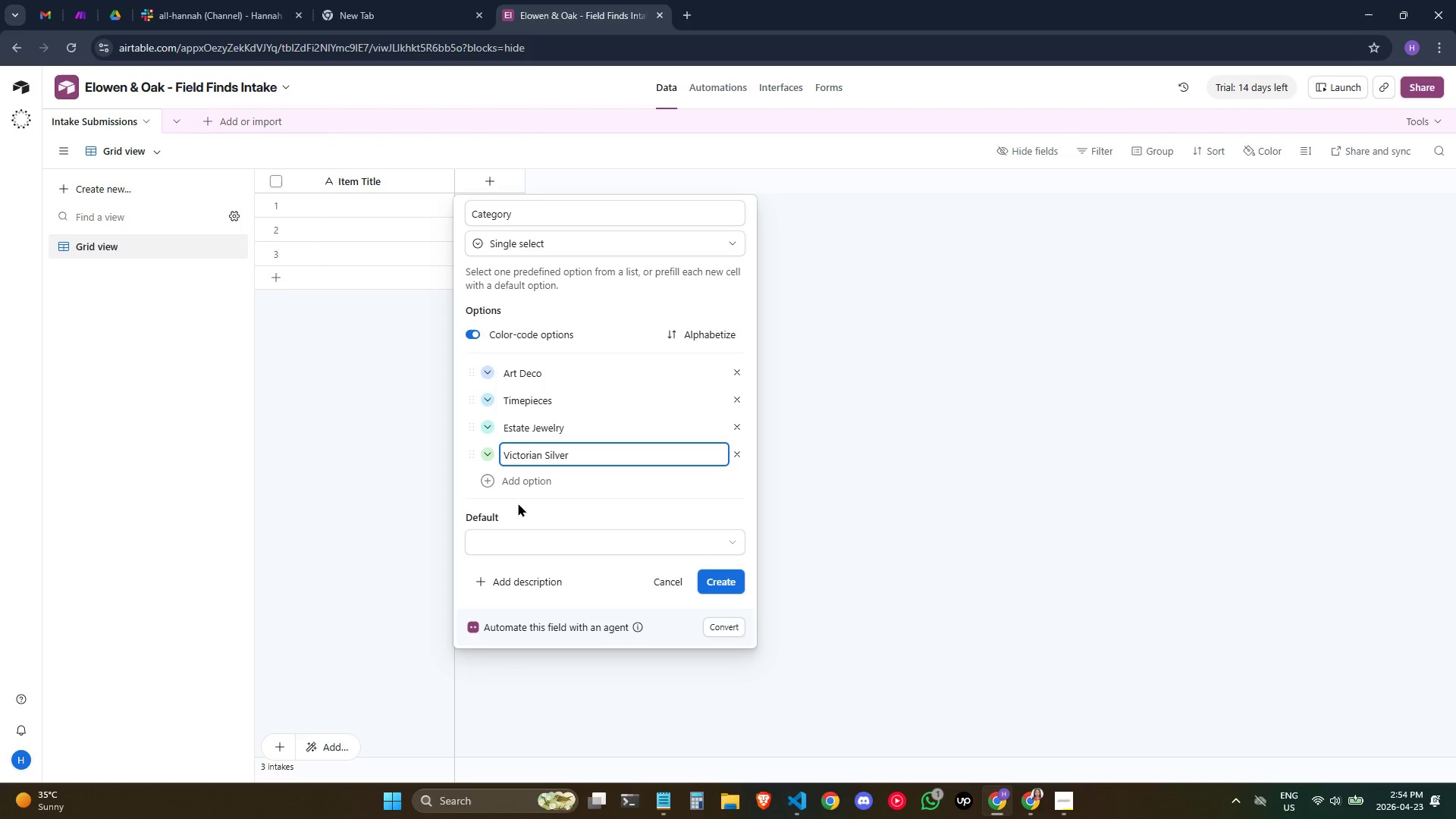 
left_click([532, 472])
 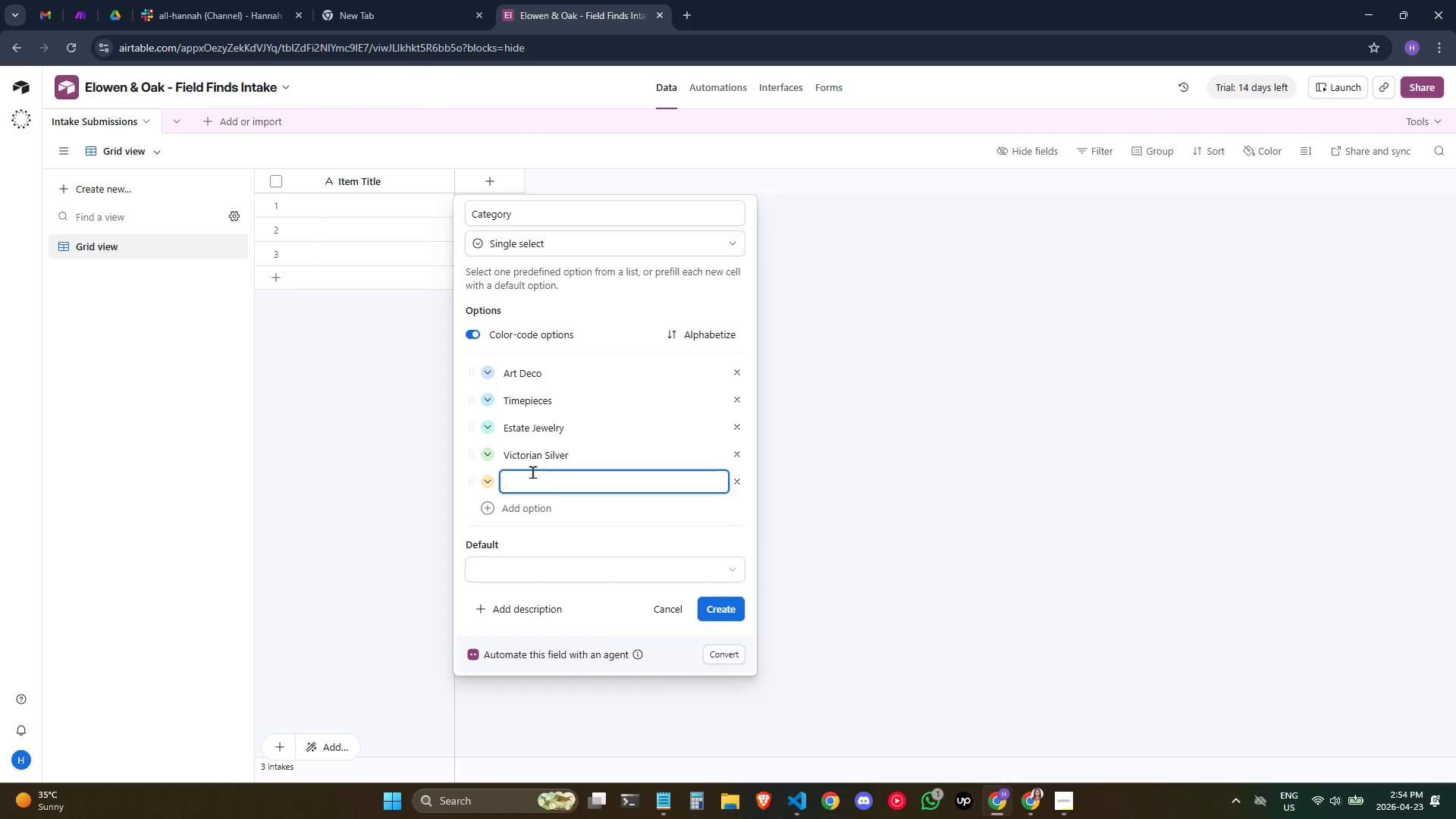 
type(OI)
key(Backspace)
type(il Pai)
 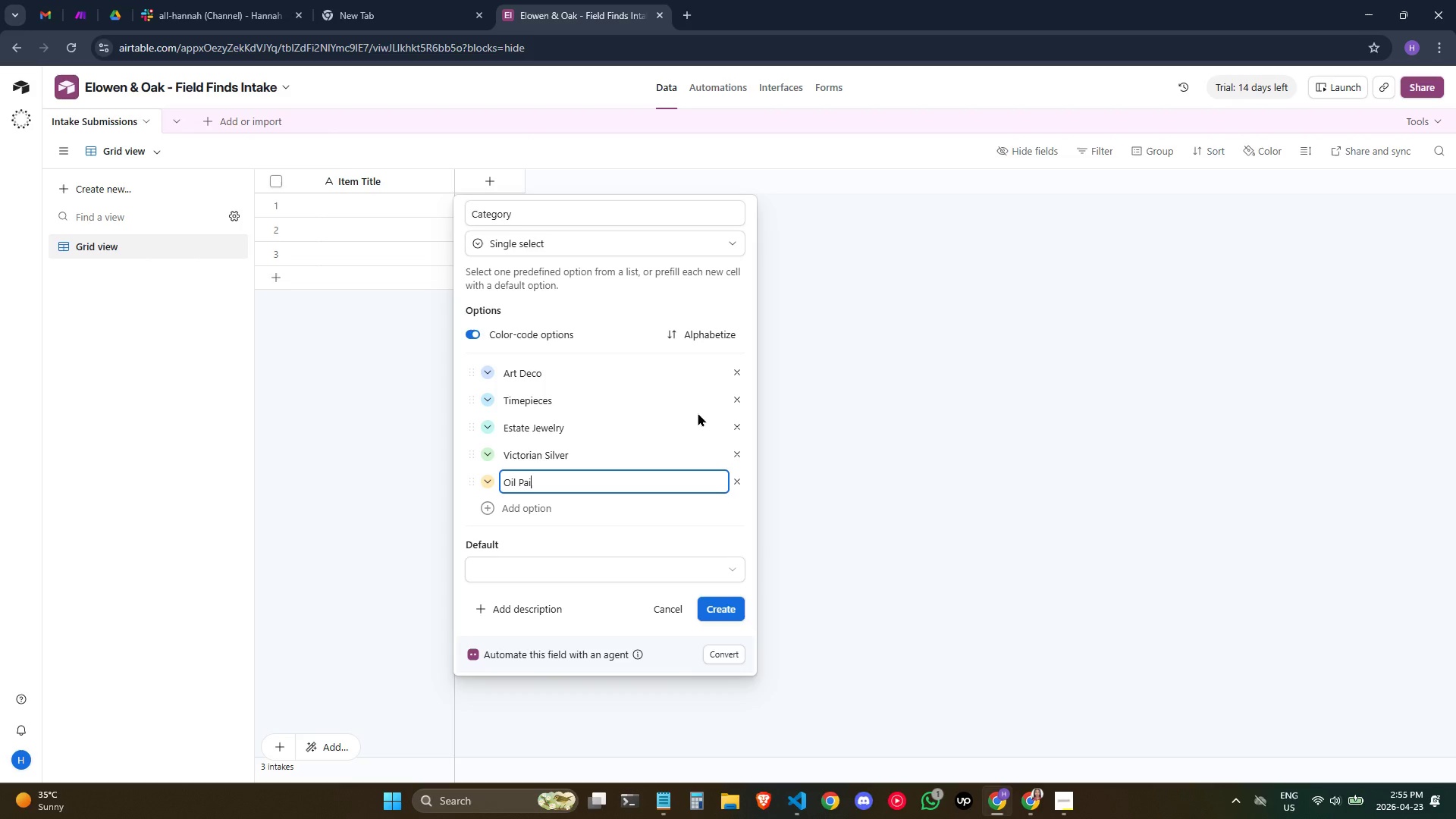 
type(nting)
 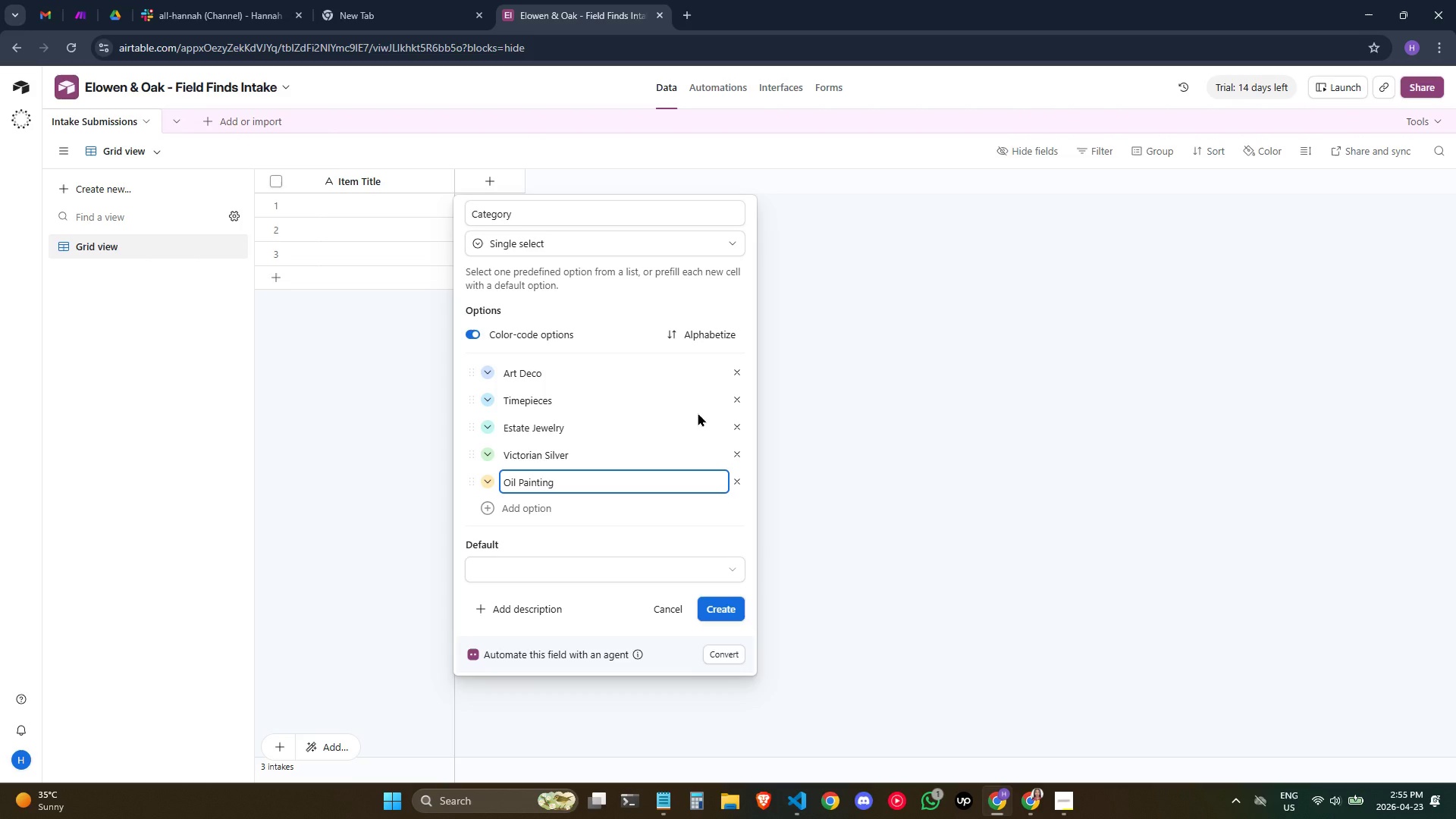 
key(S)
 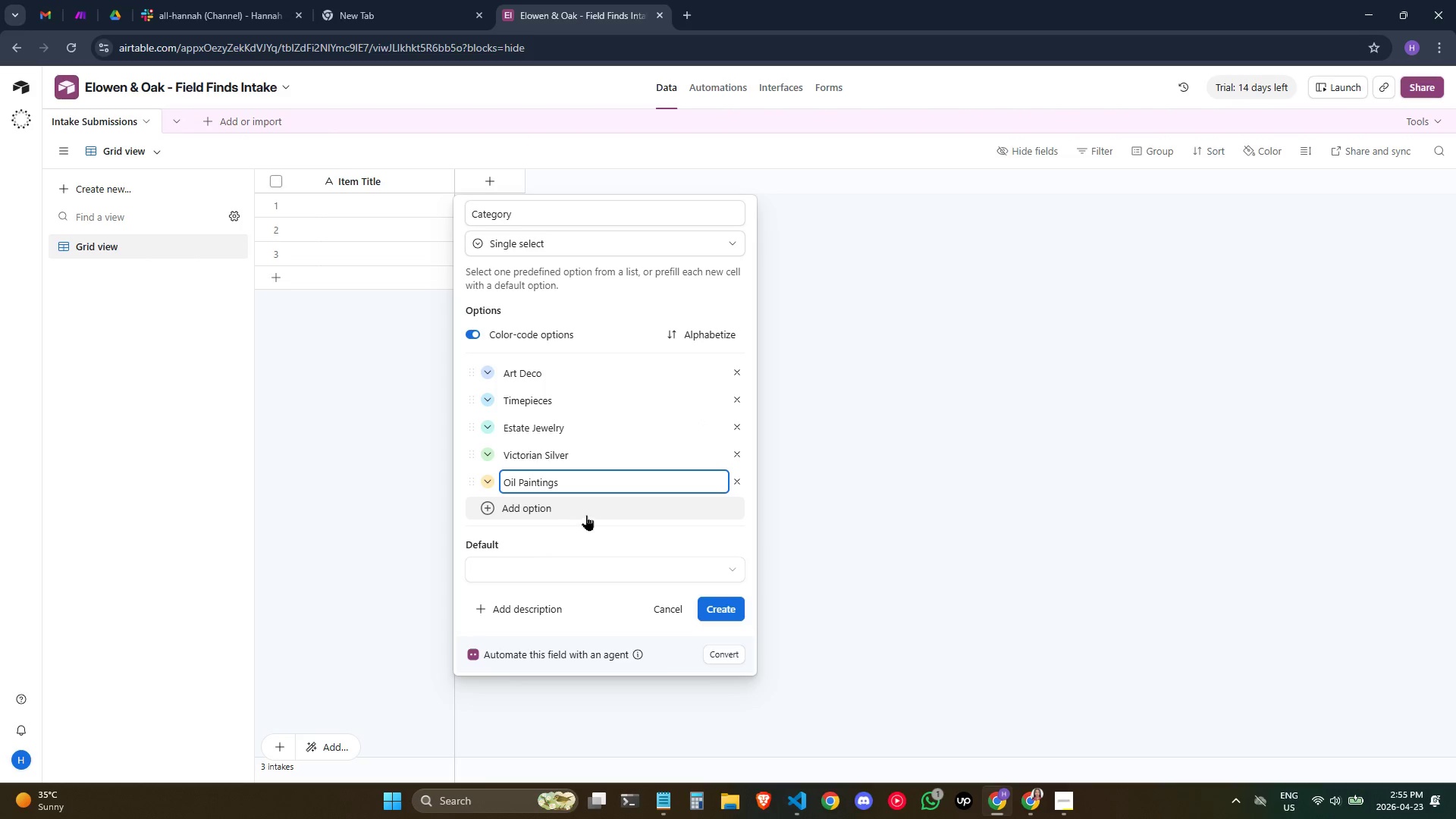 
left_click([594, 507])
 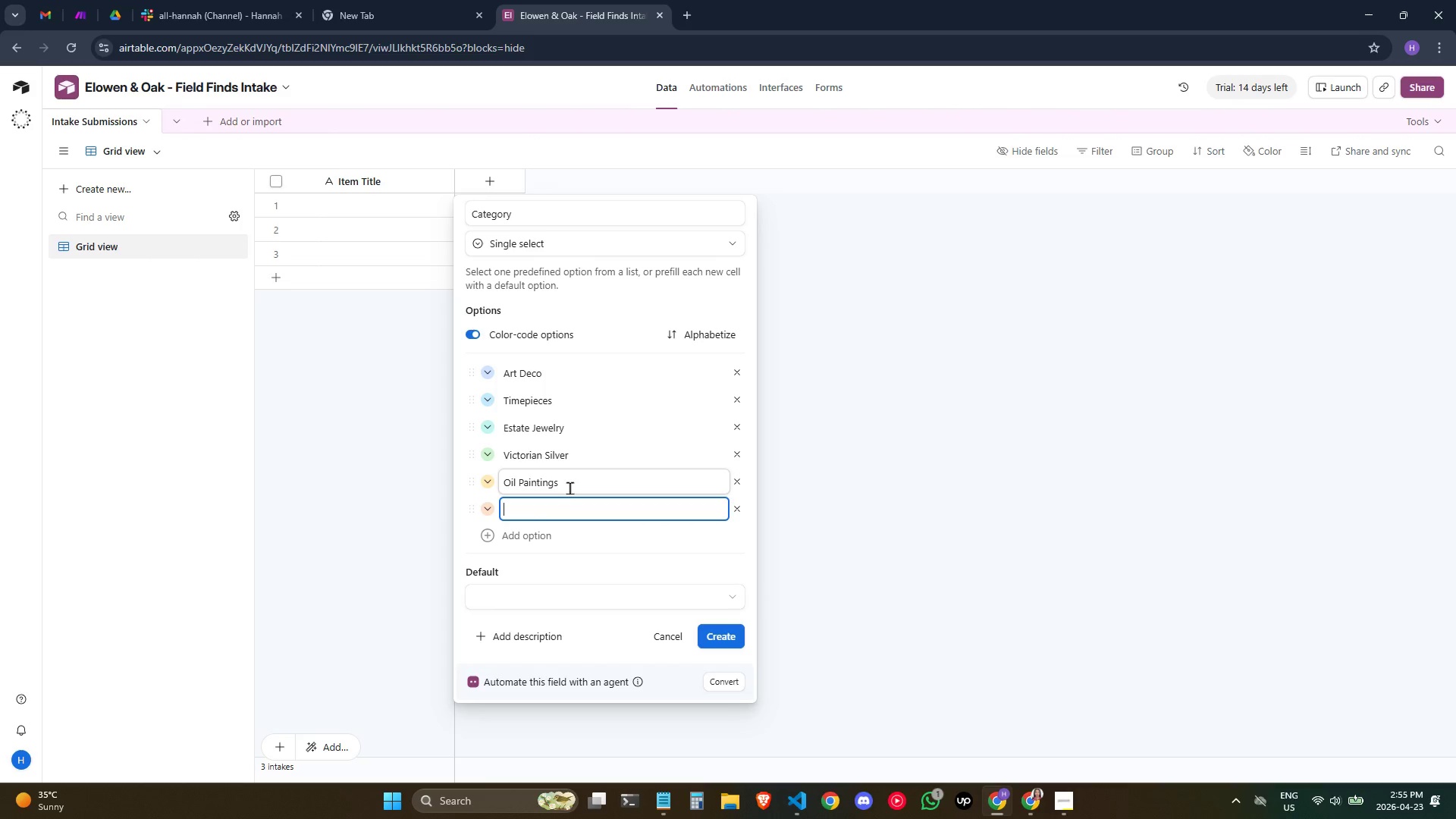 
wait(17.25)
 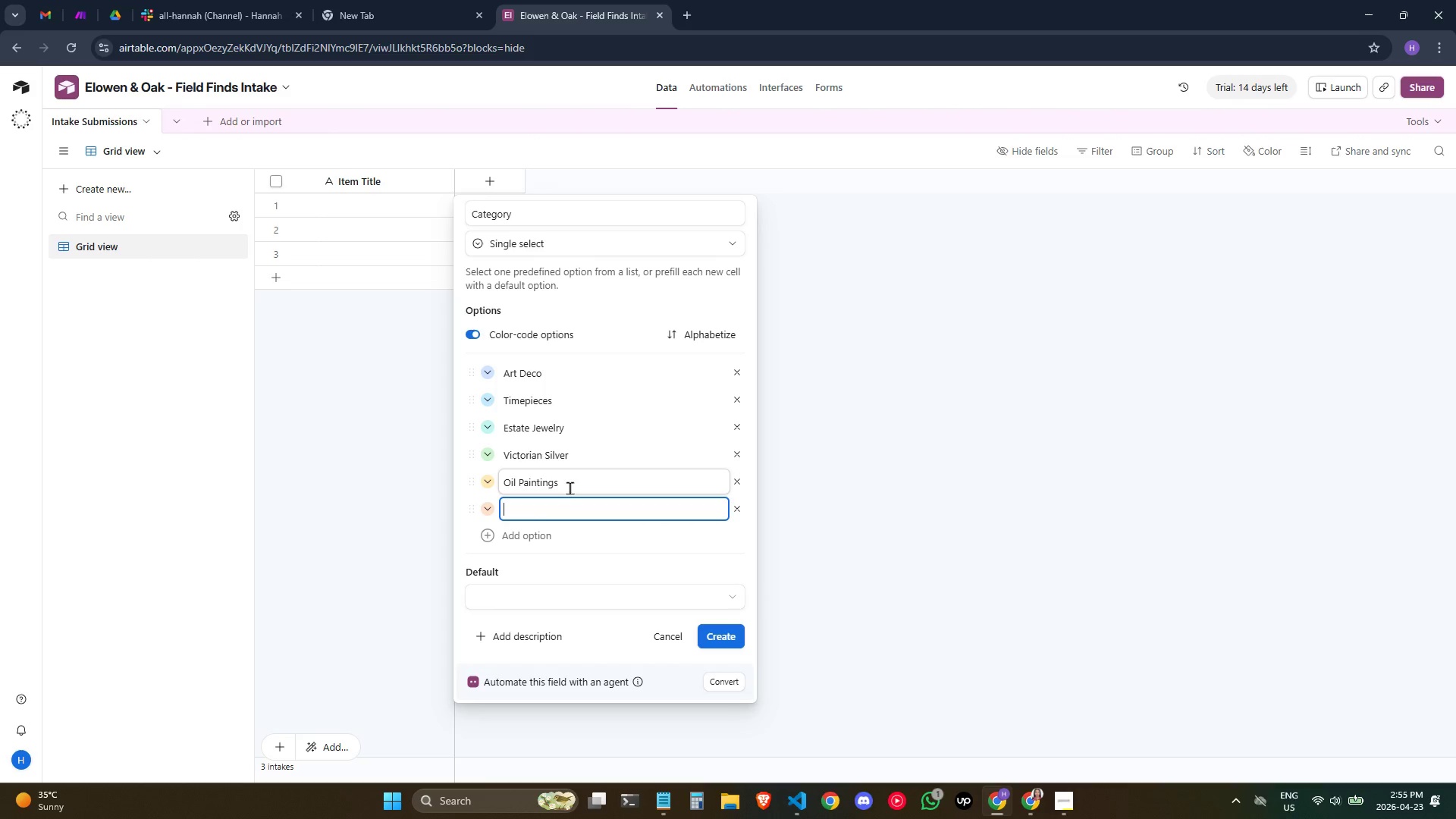 
type(c)
key(Backspace)
type(Ceramis)
key(Backspace)
type(cs)
 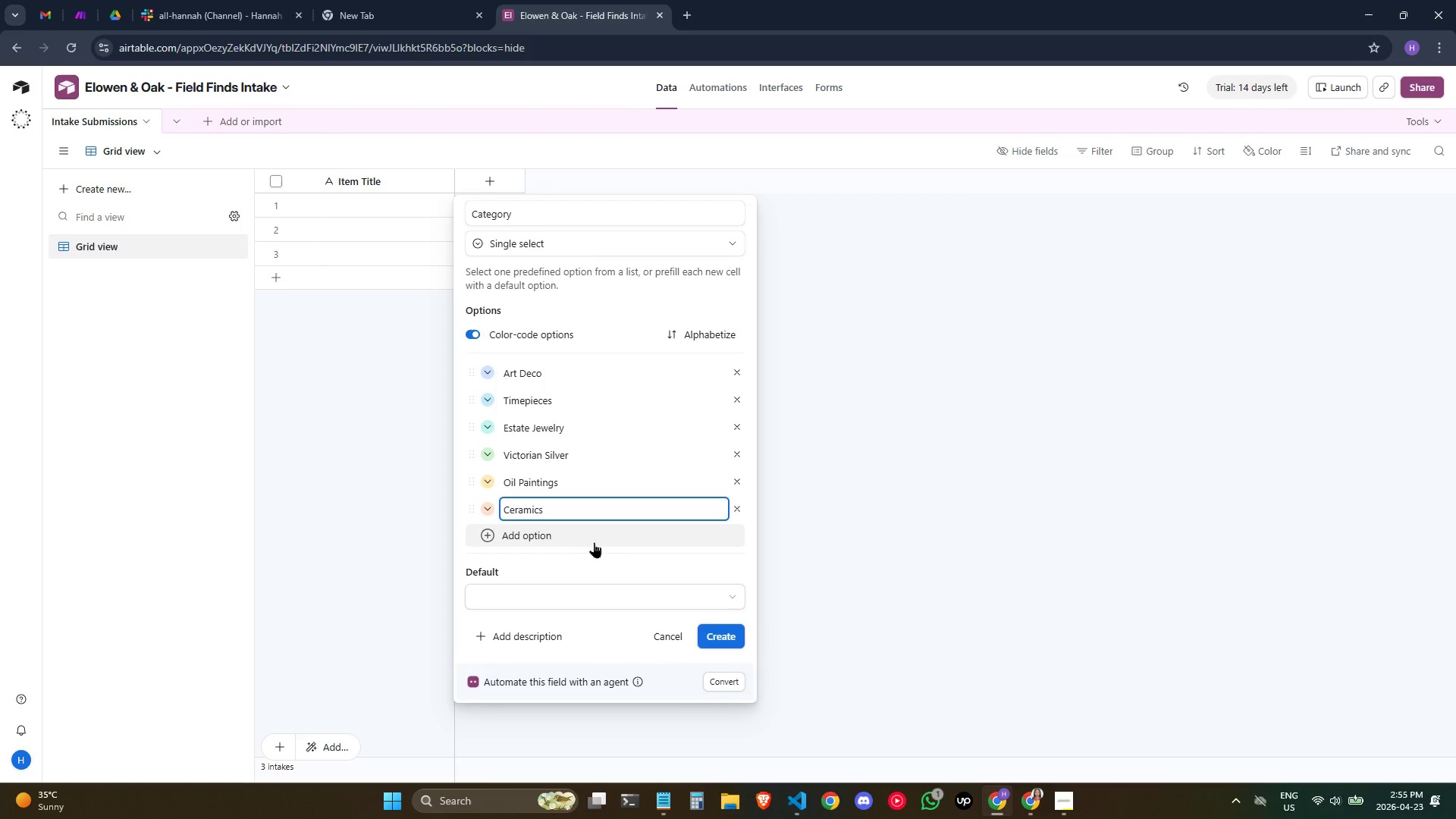 
left_click([594, 538])
 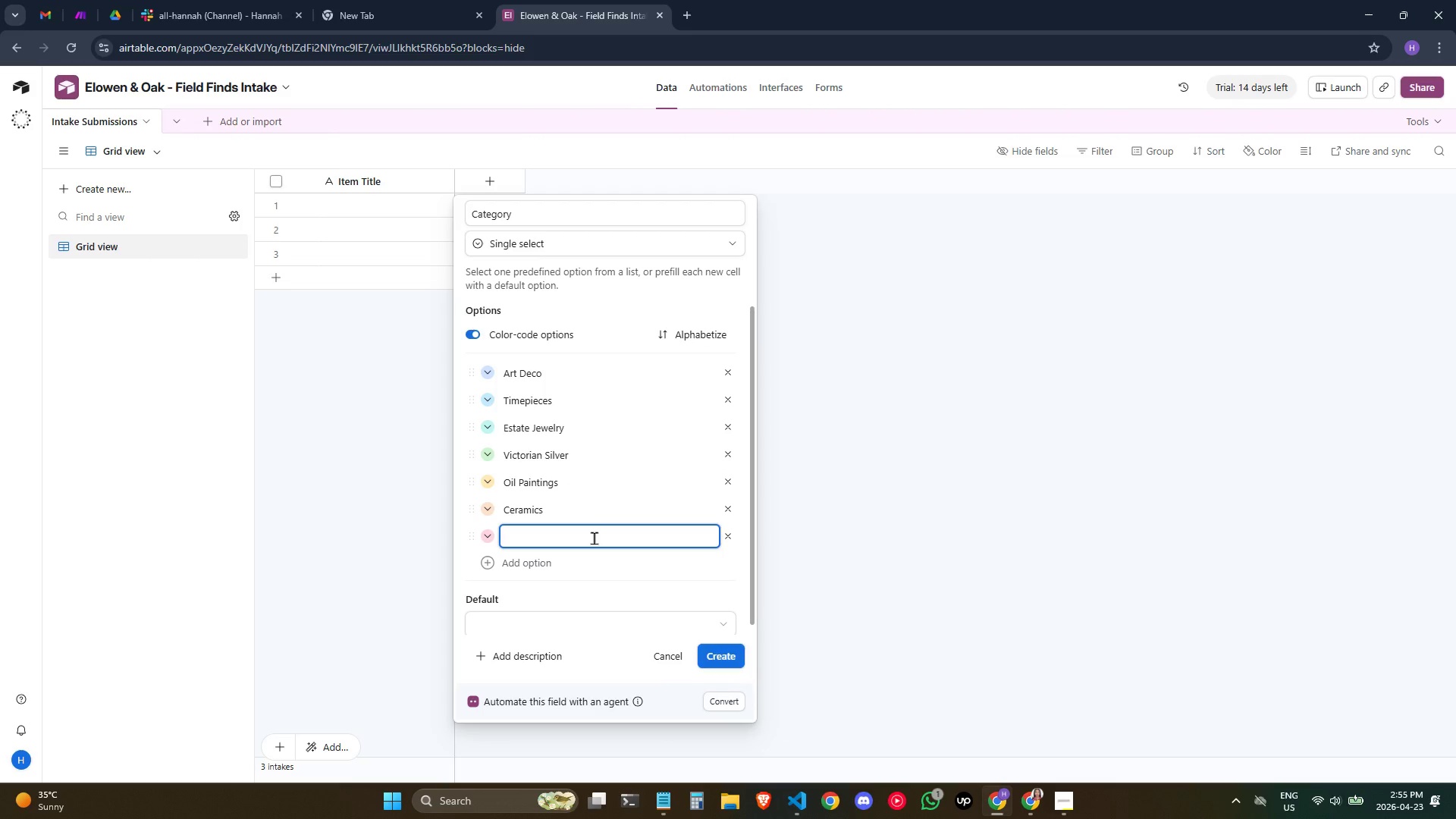 
type(General)
 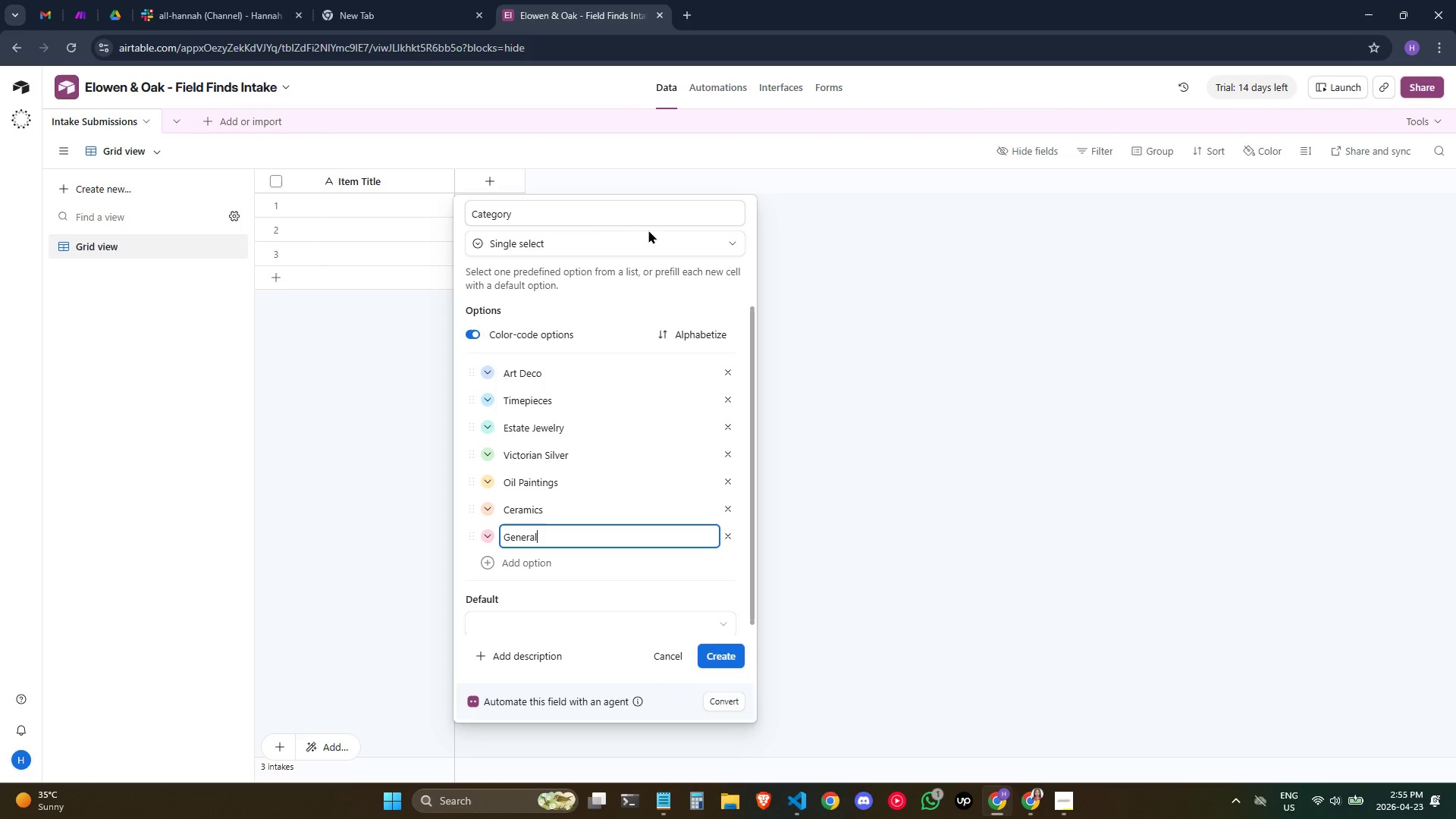 
left_click([647, 224])
 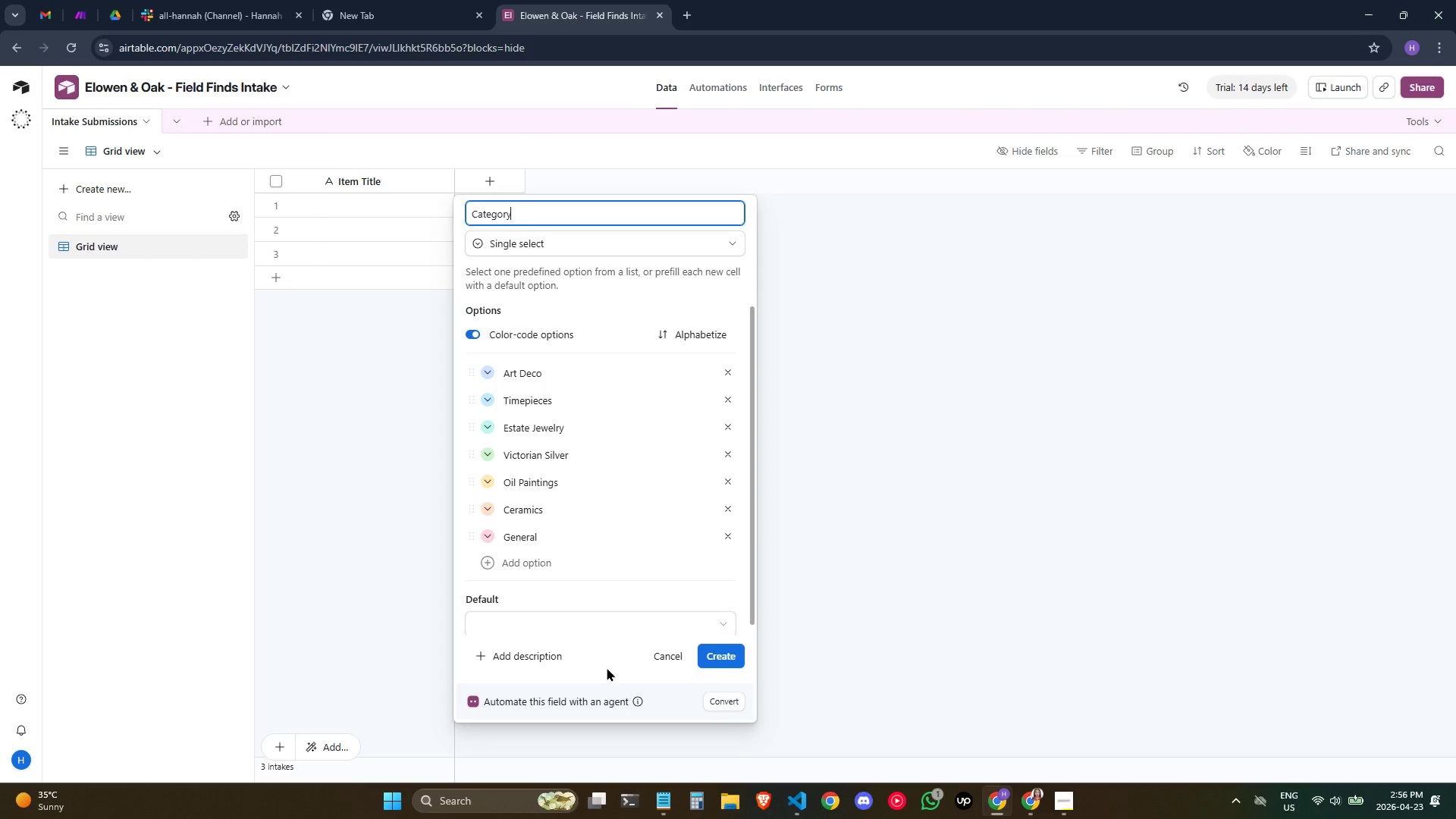 
wait(26.52)
 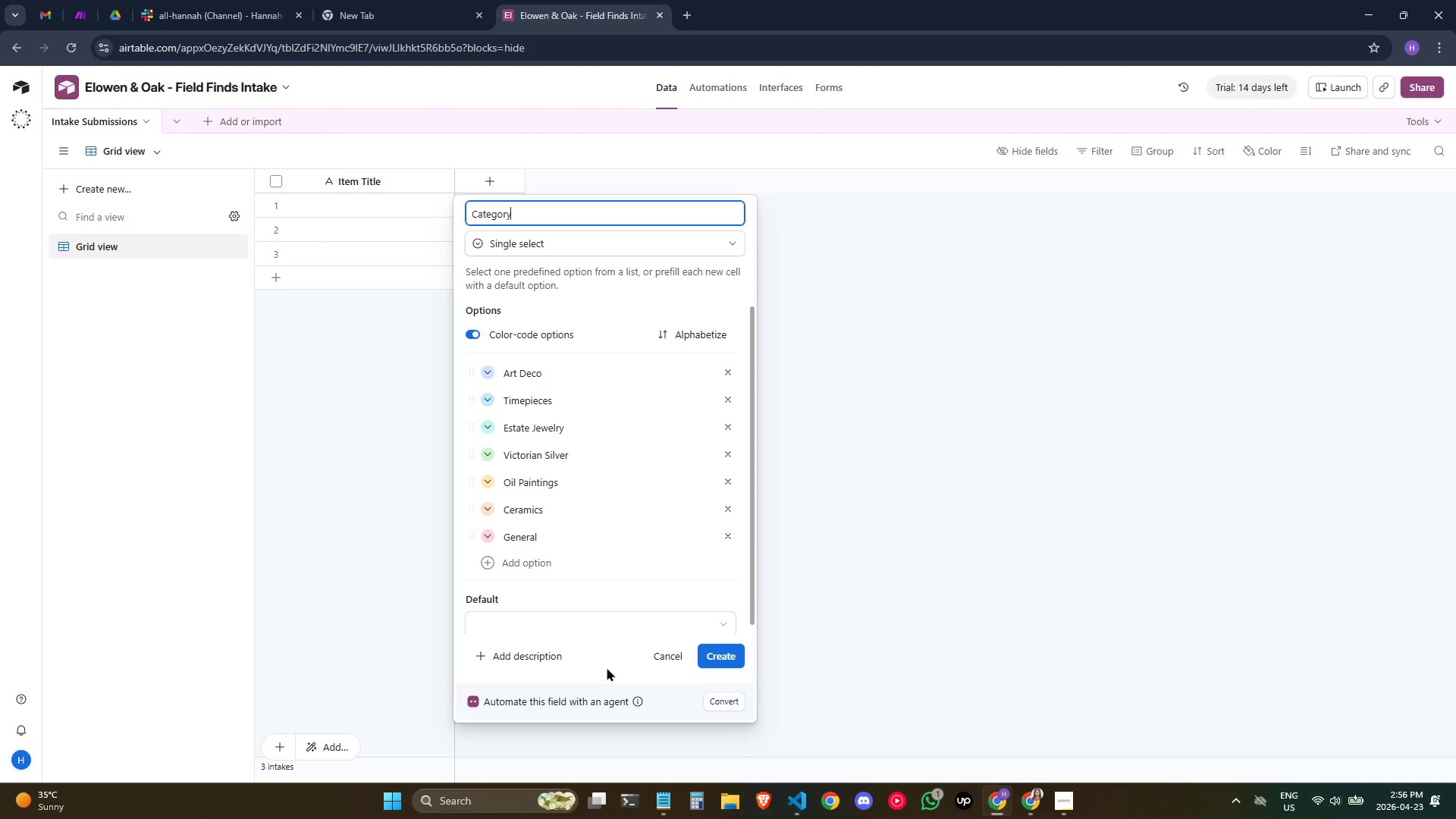 
left_click([726, 658])
 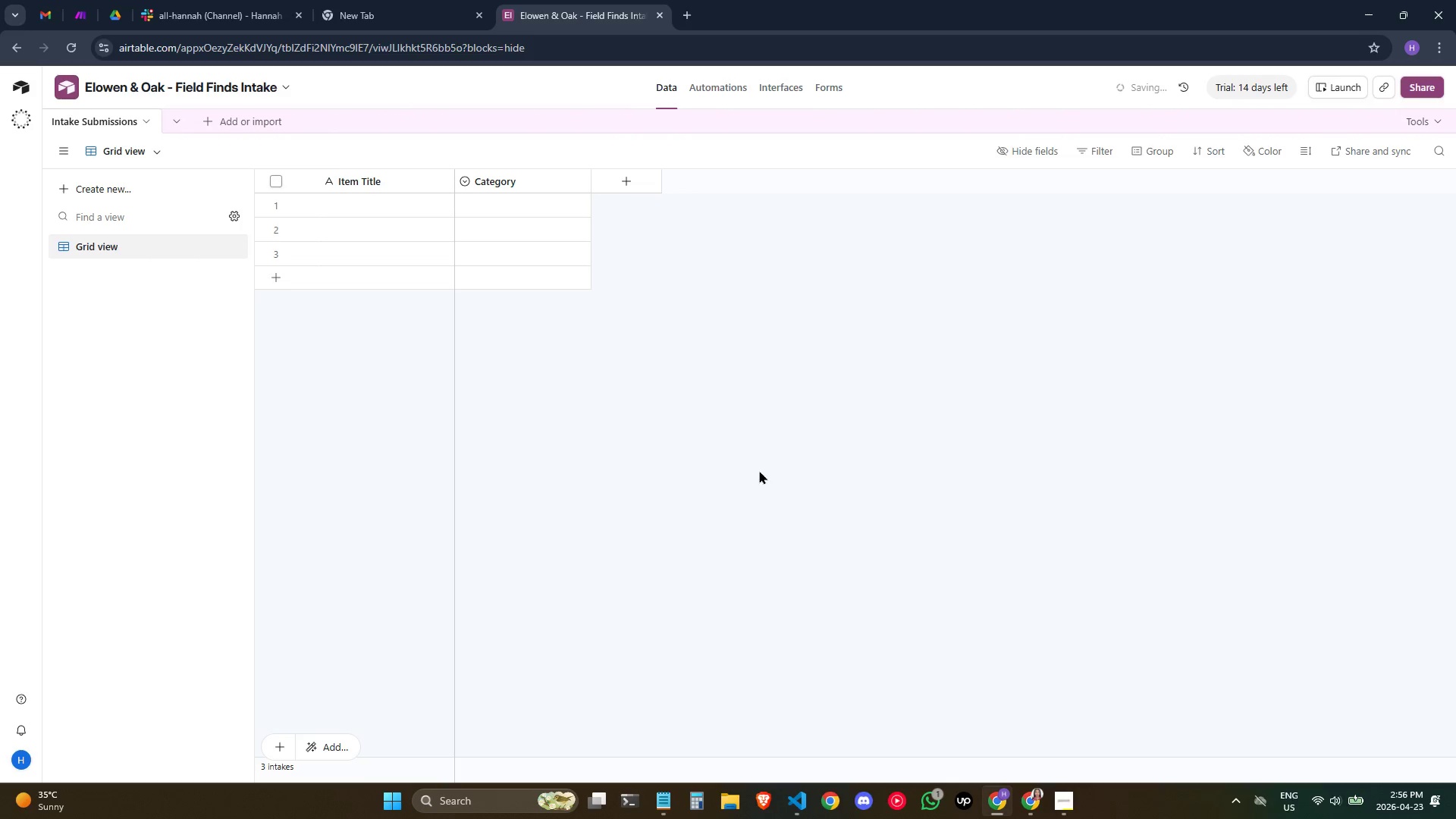 
wait(6.44)
 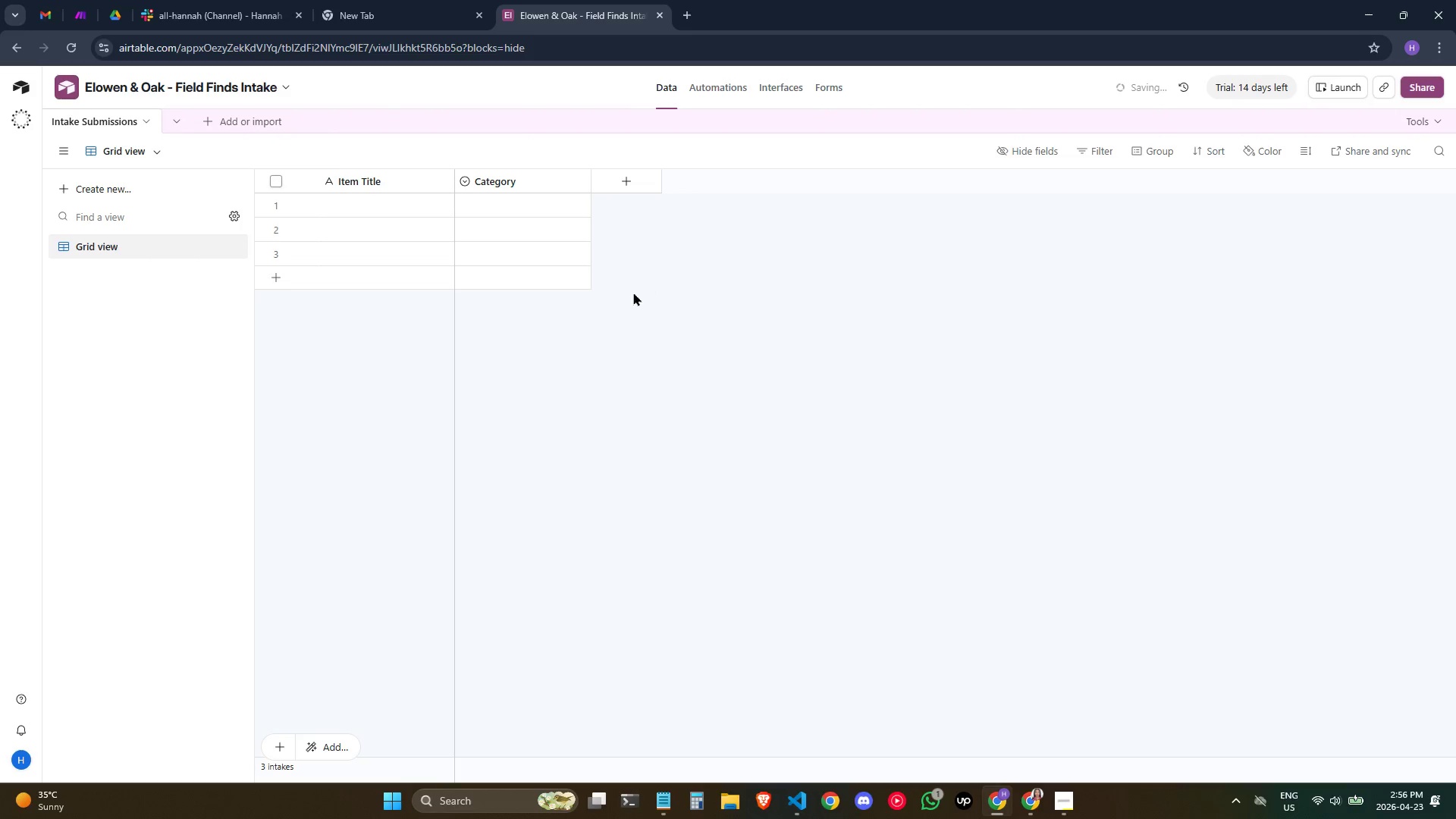 
scroll: coordinate [785, 422], scroll_direction: down, amount: 1.0
 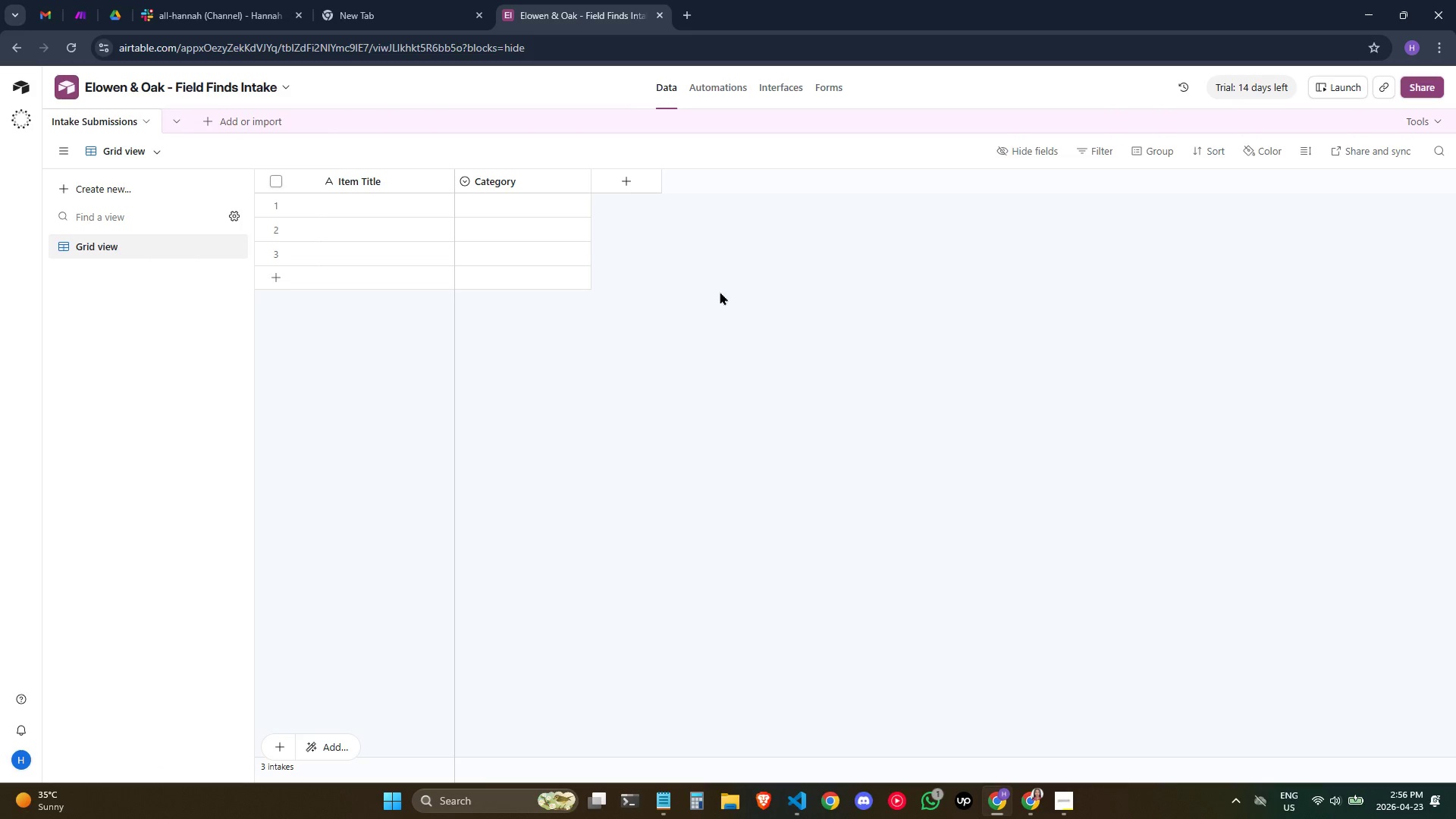 
wait(14.27)
 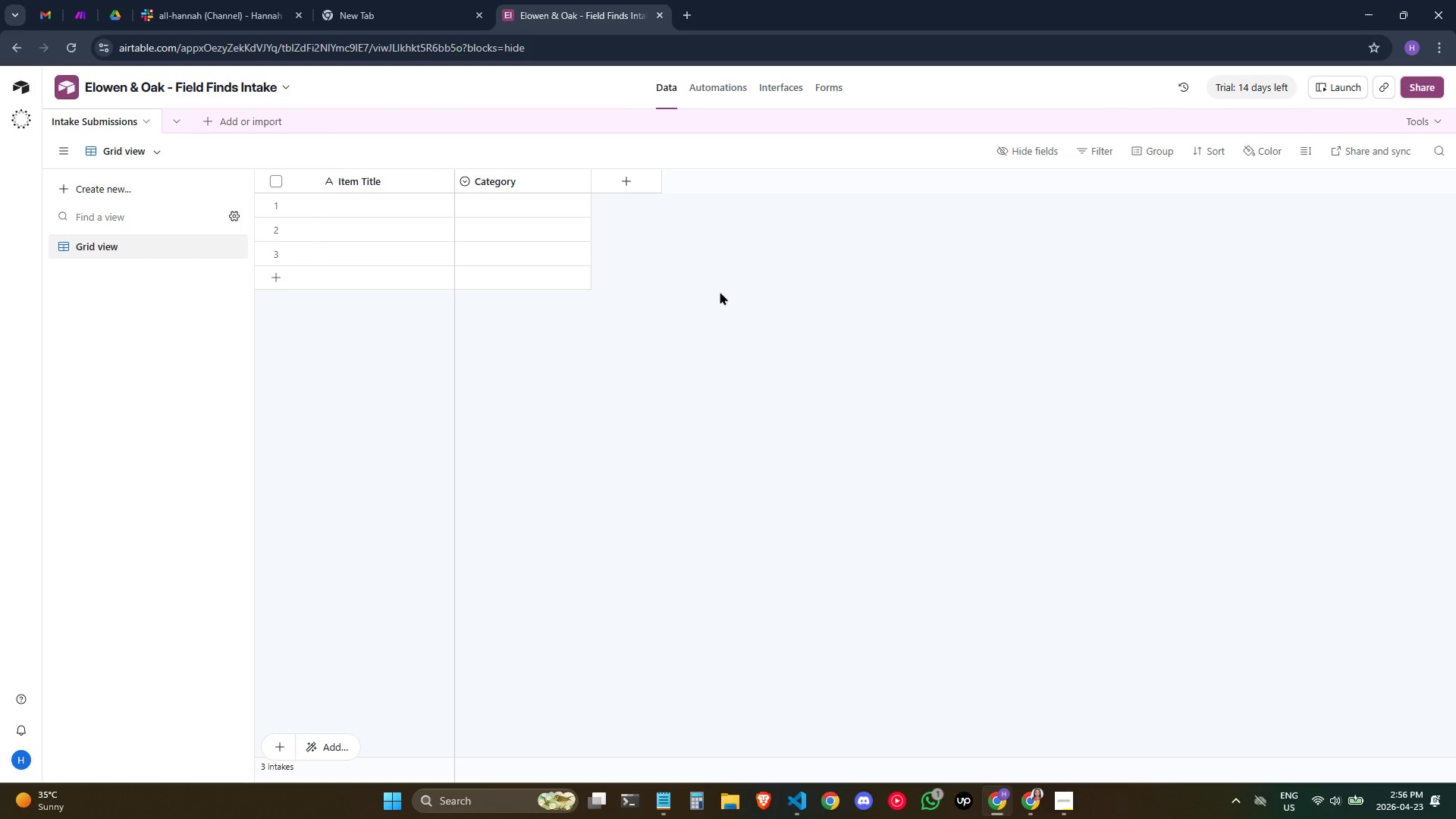 
left_click([637, 187])
 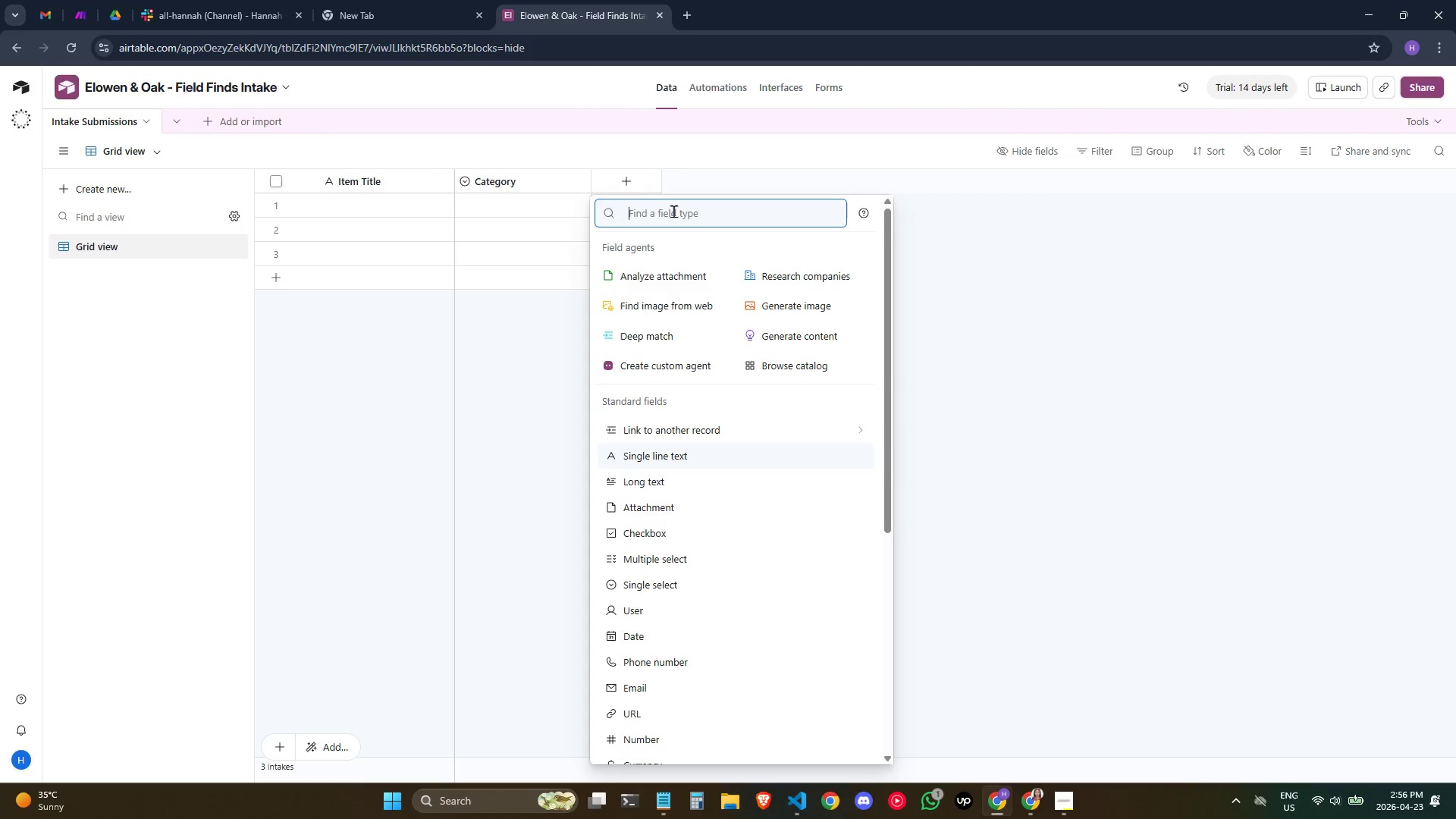 
left_click([665, 225])
 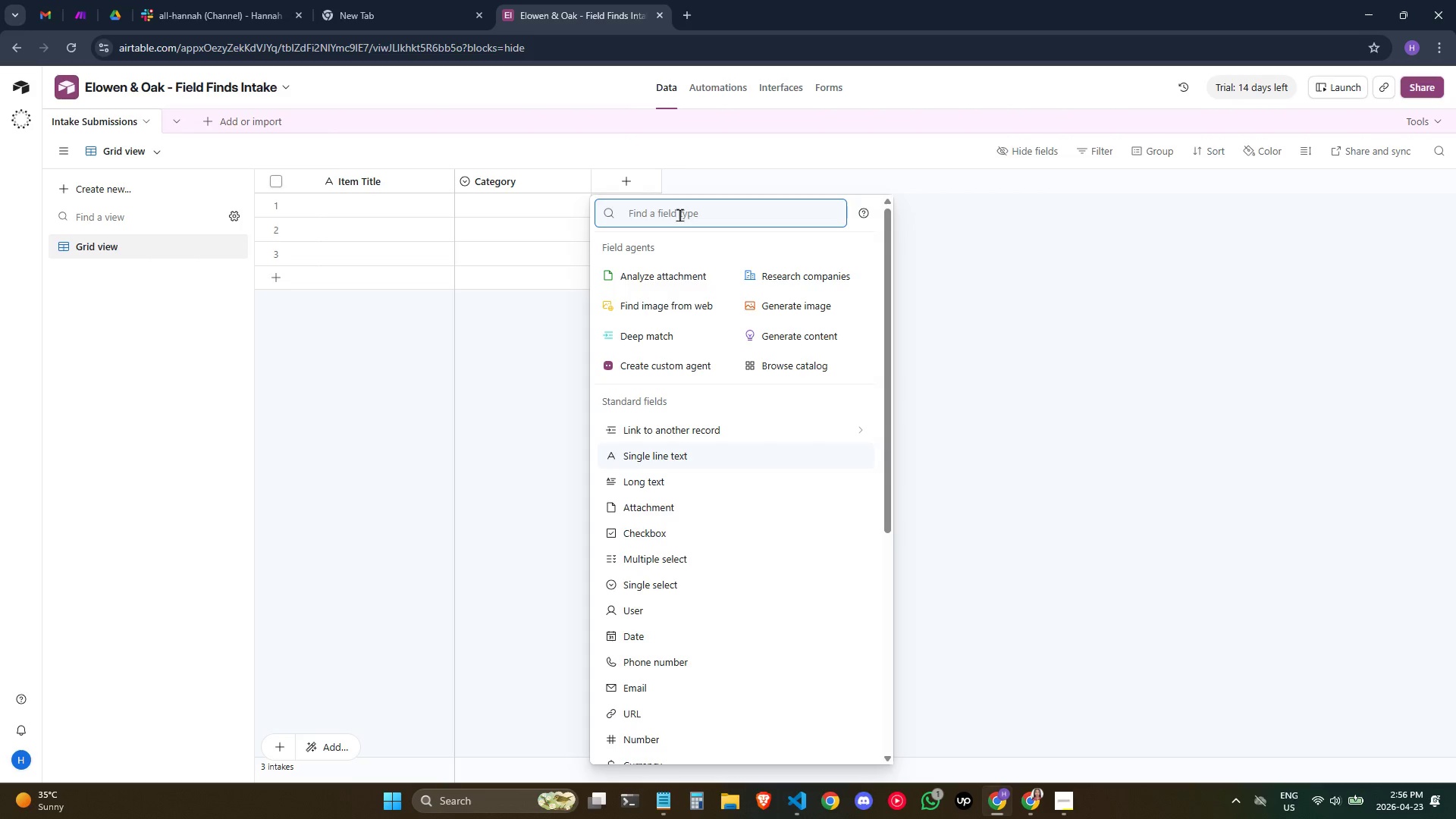 
type(curr)
 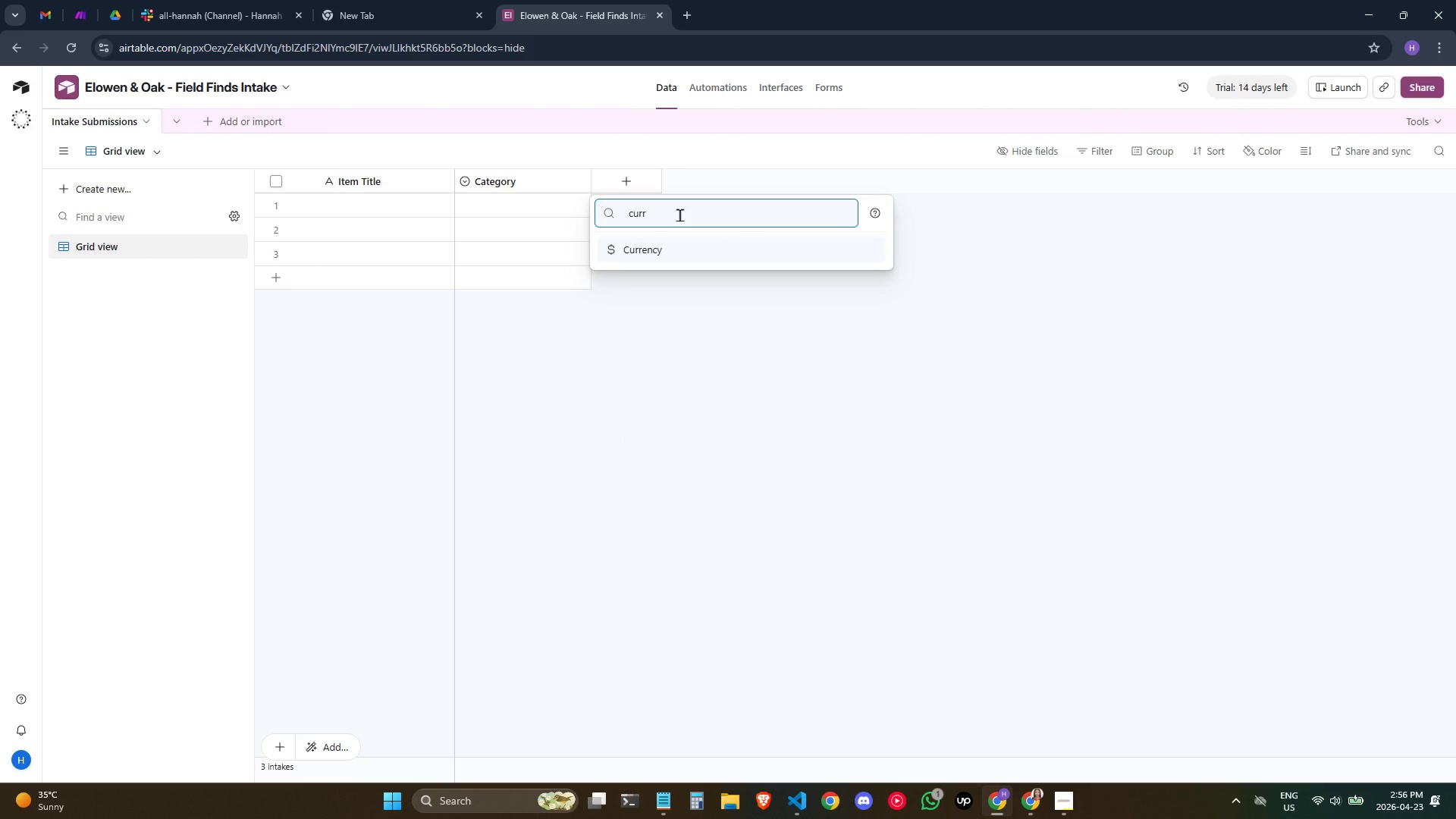 
key(Enter)
 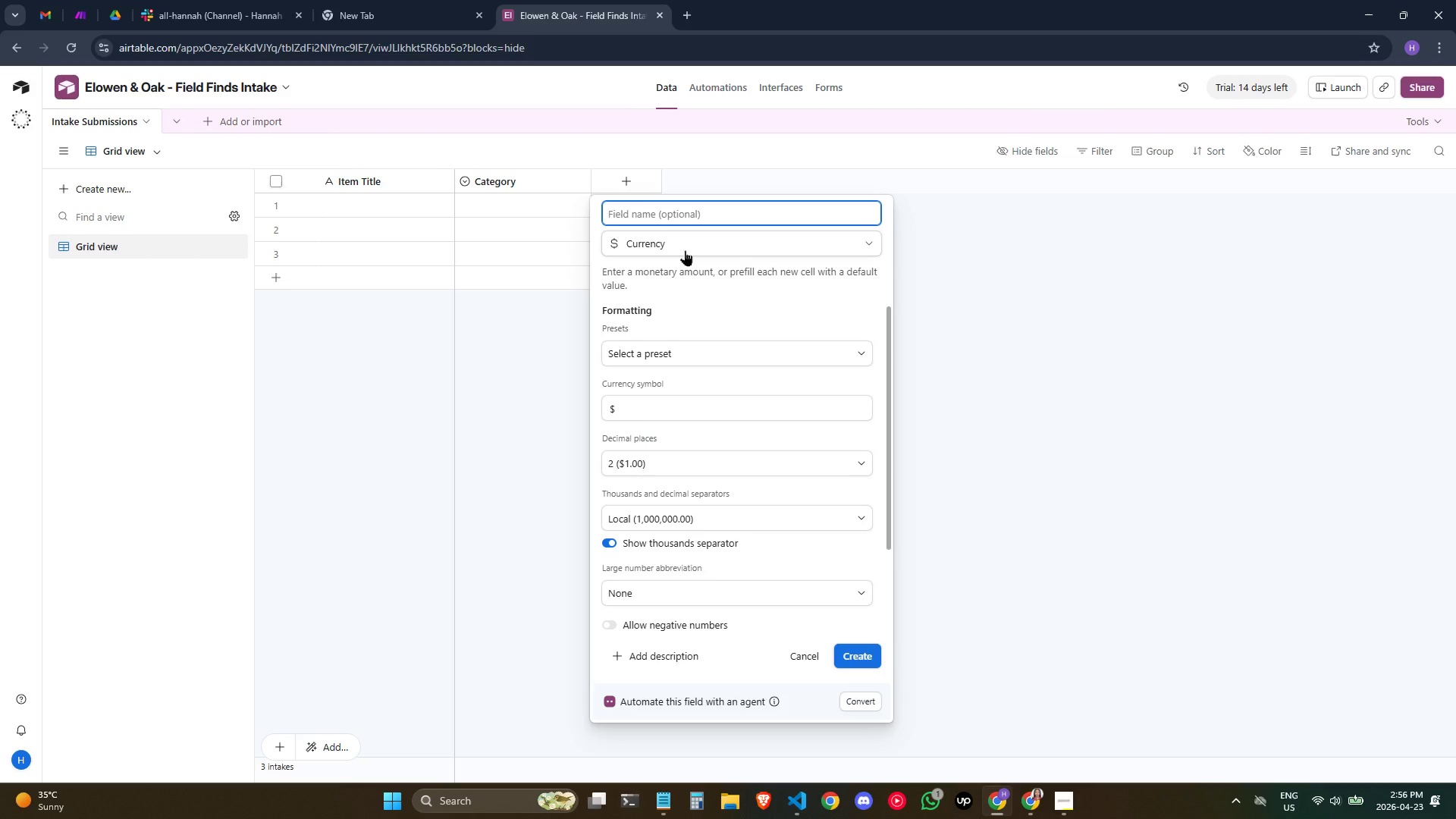 
type(Estimated)
 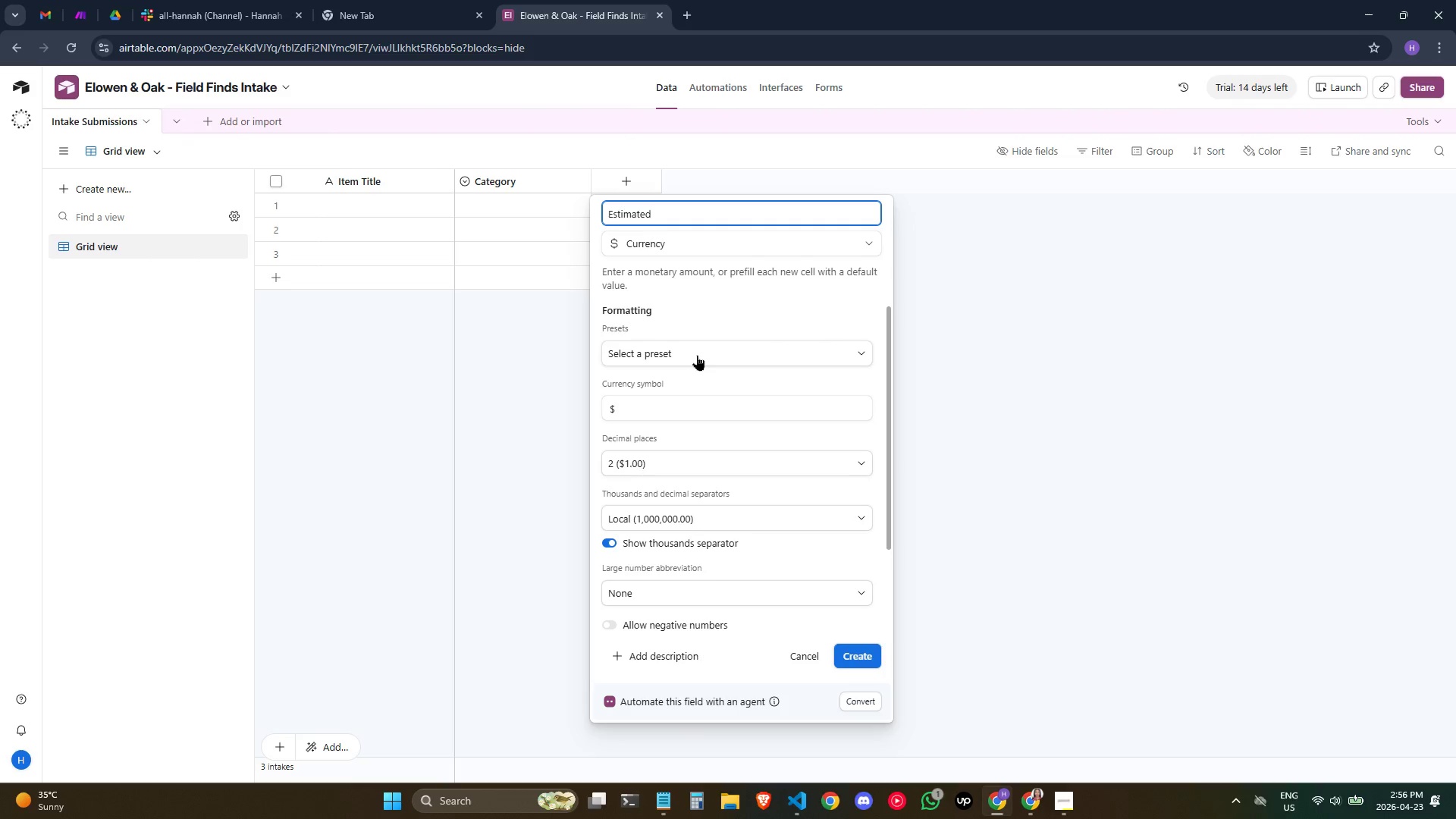 
left_click([697, 355])
 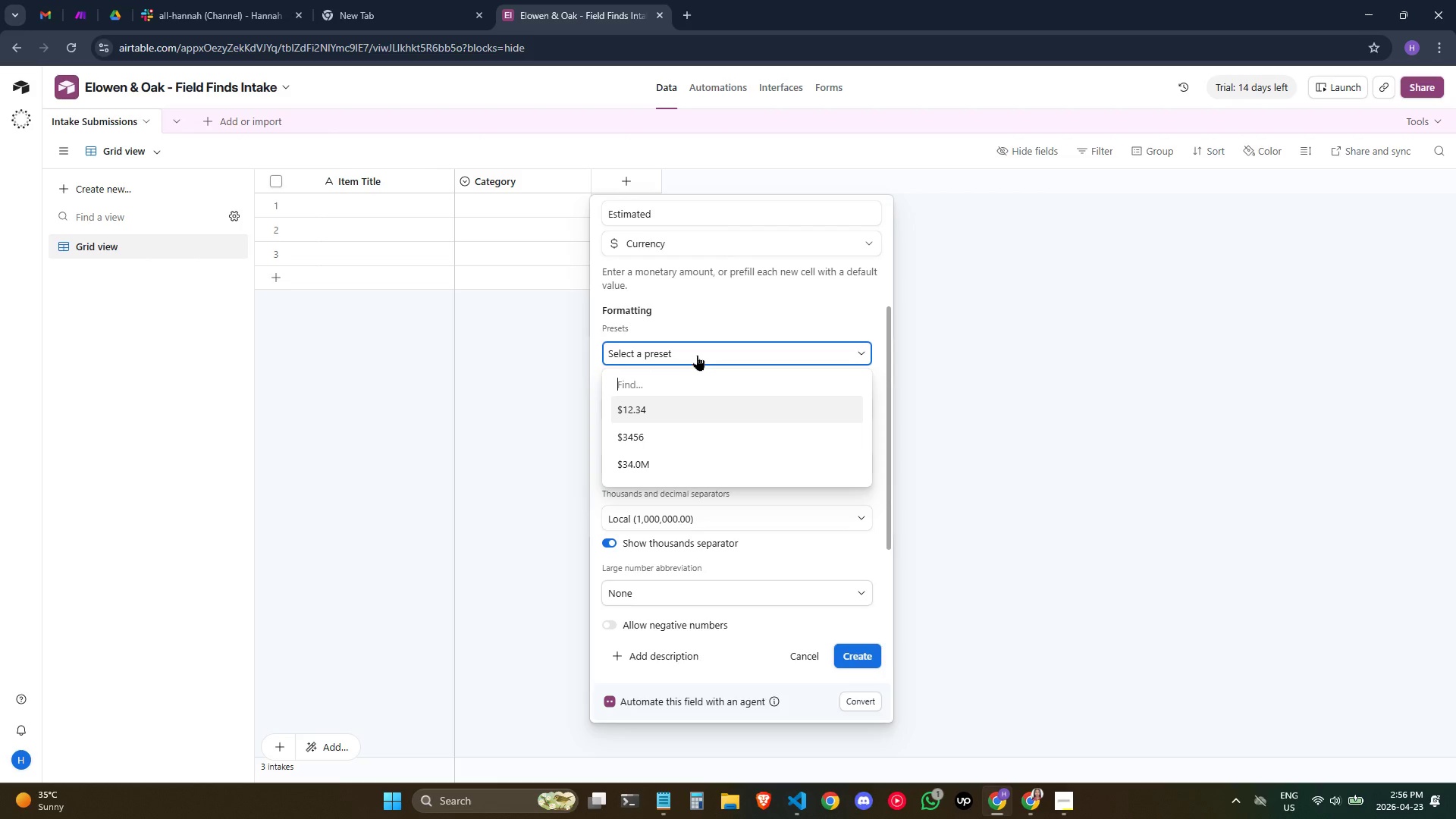 
left_click([783, 350])
 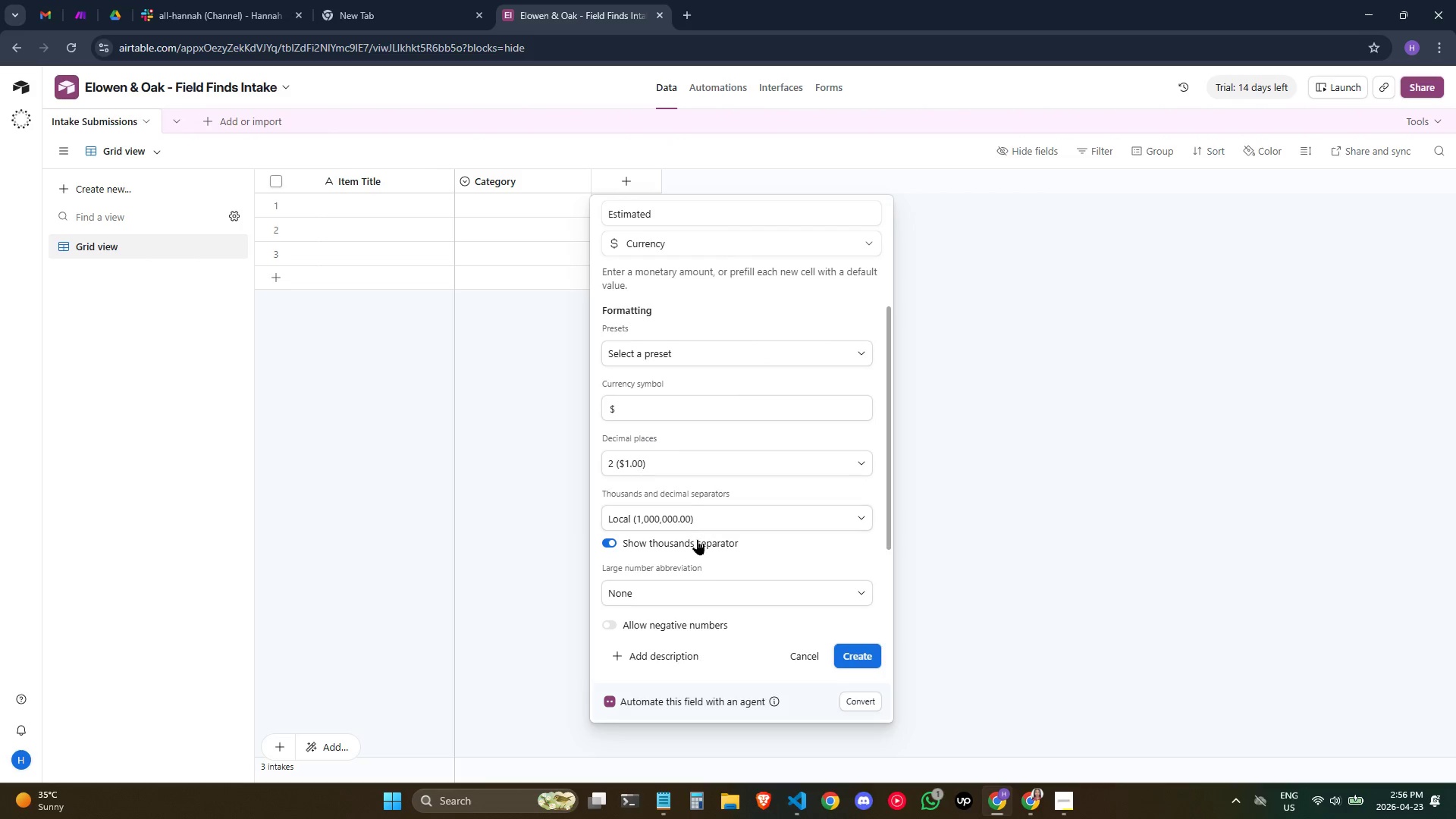 
left_click([710, 355])
 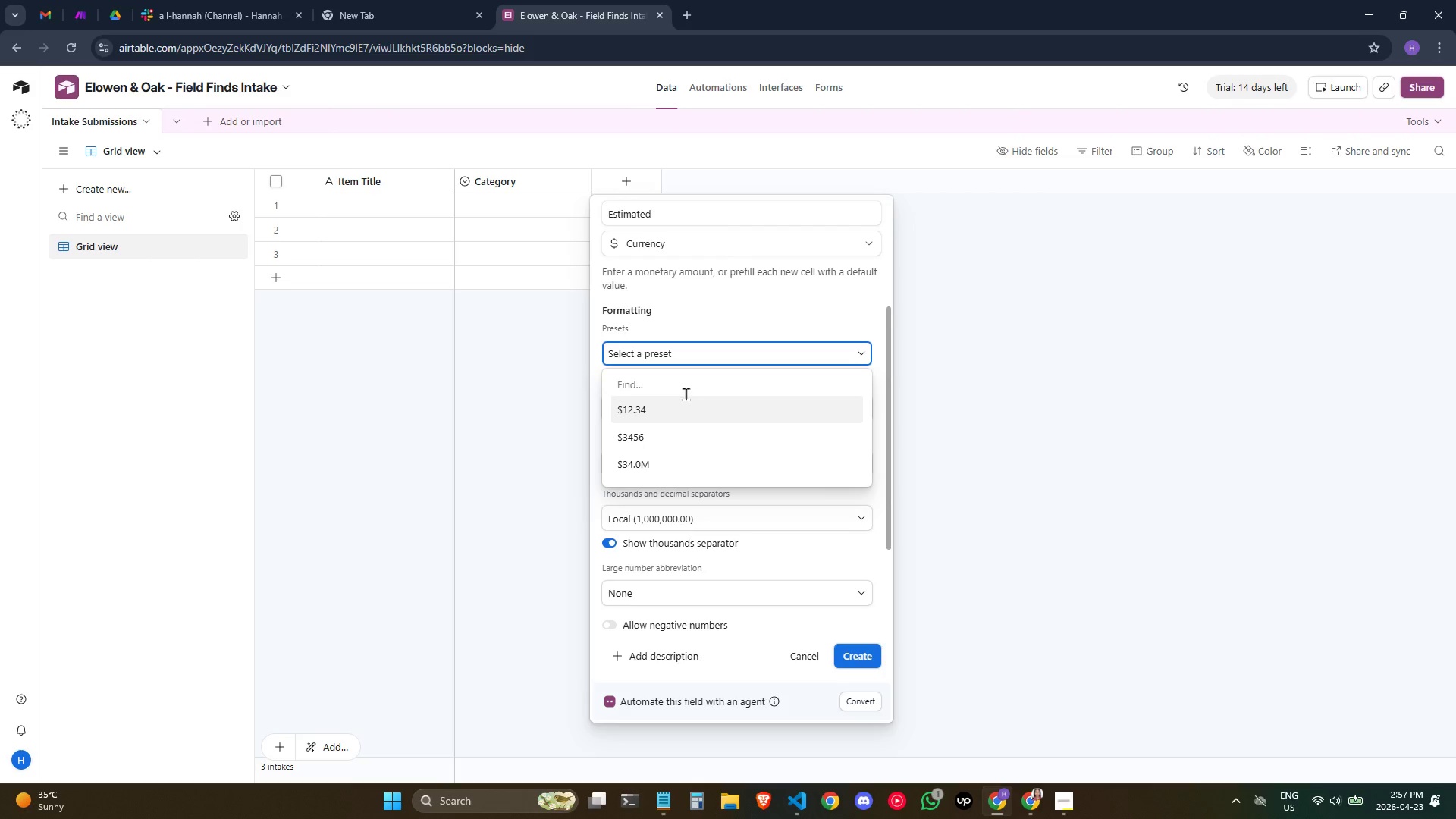 
wait(7.78)
 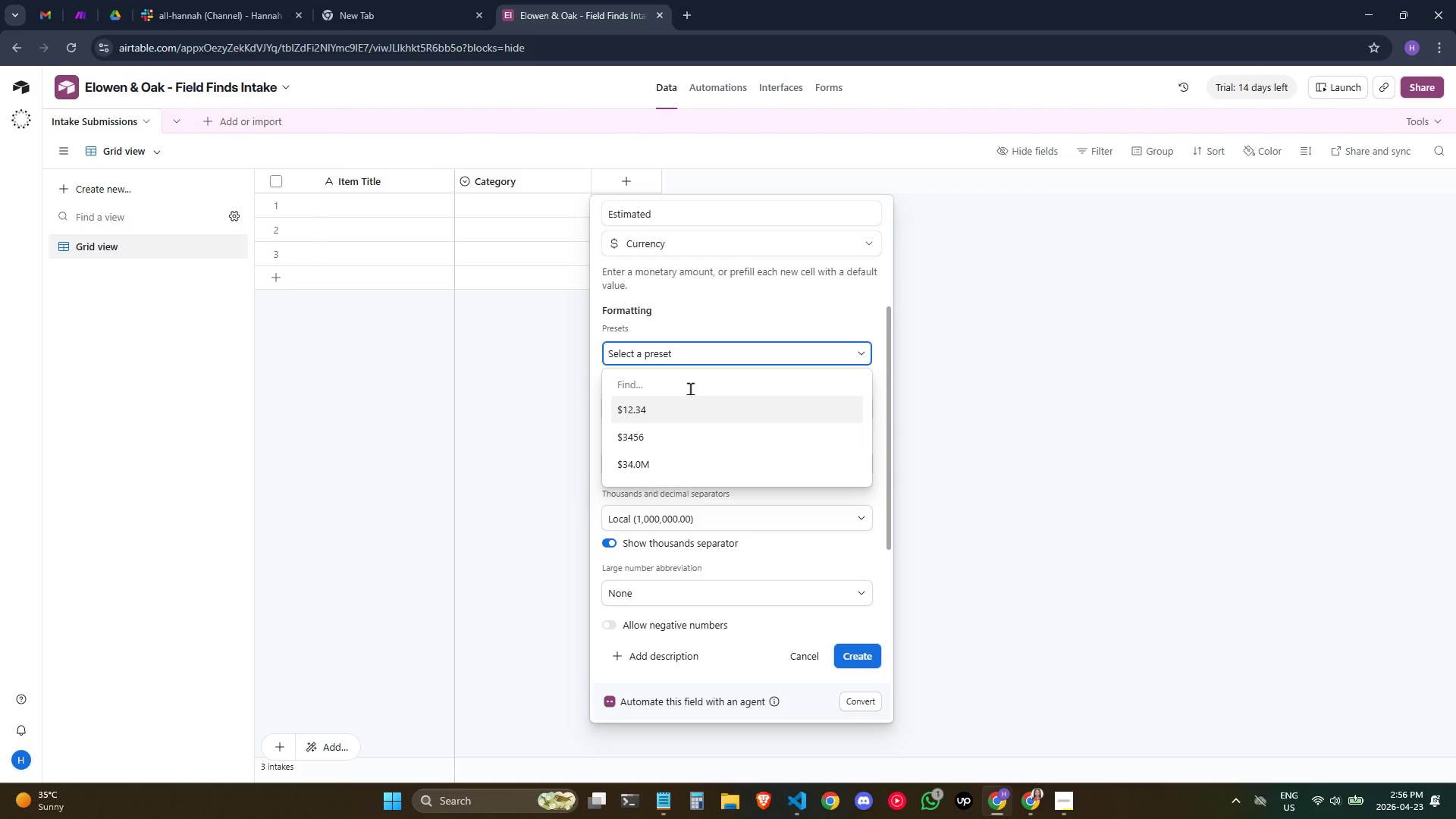 
left_click_drag(start_coordinate=[741, 180], to_coordinate=[730, 202])
 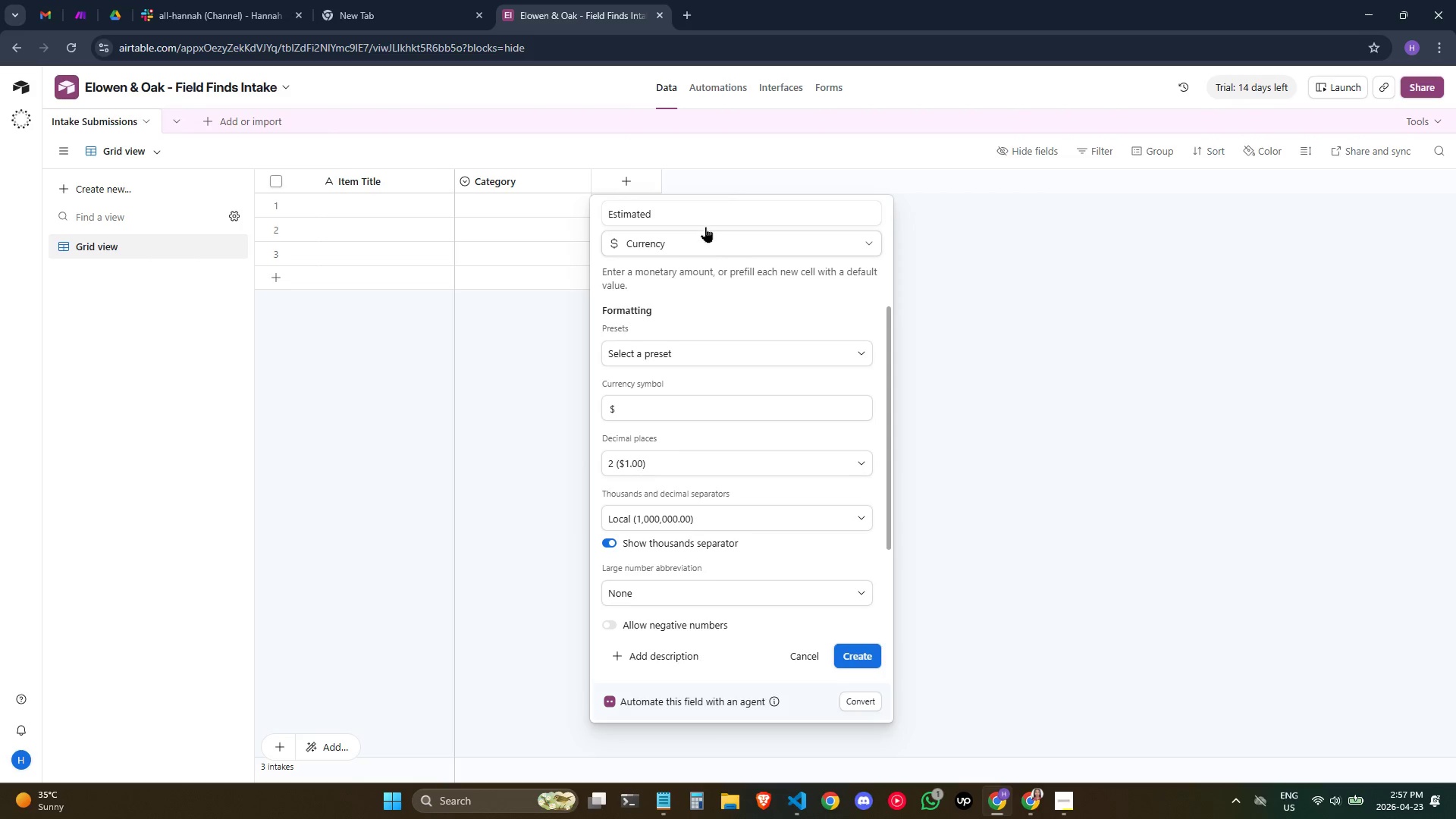 
left_click([723, 206])
 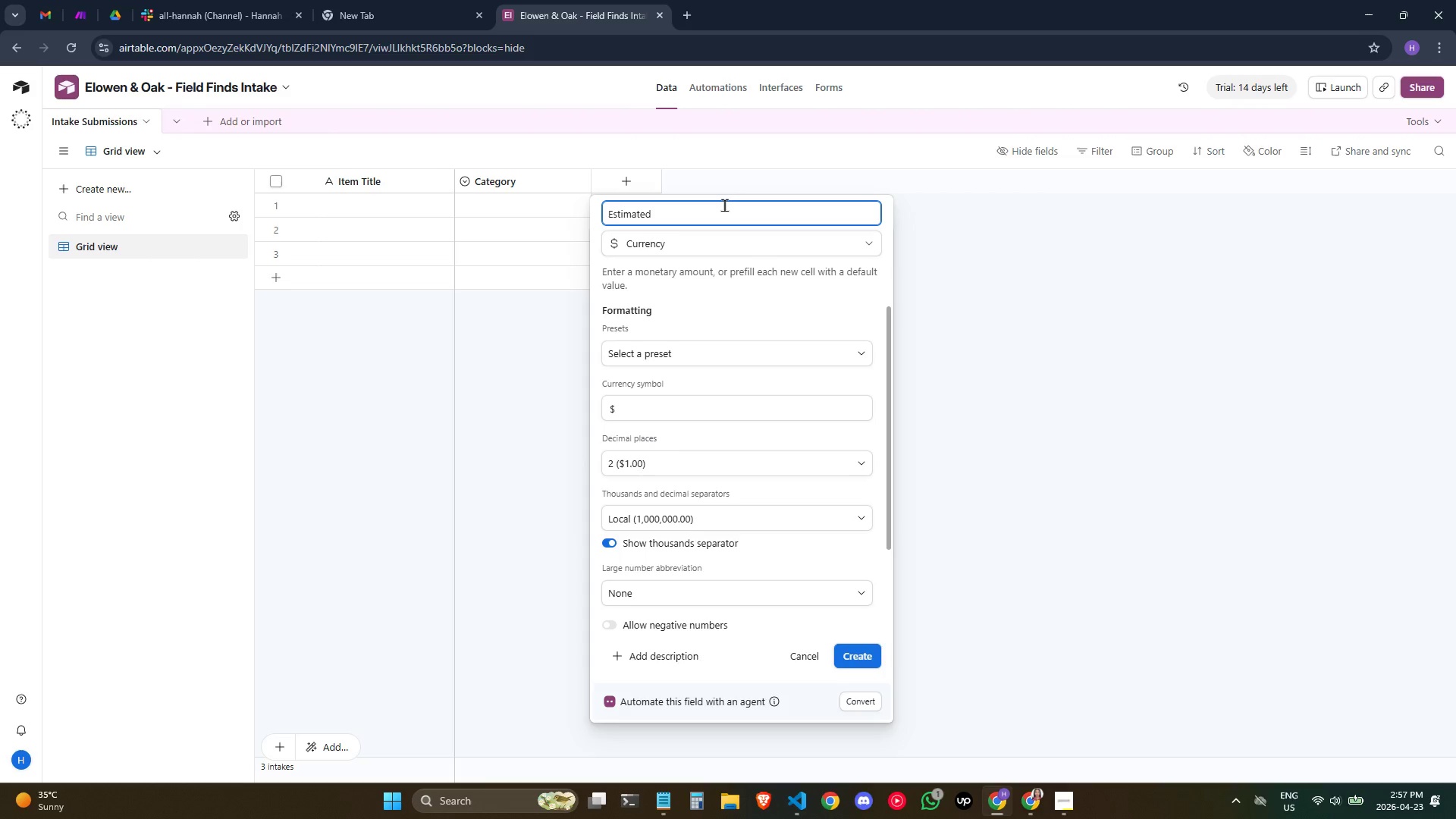 
type( Valued (u)
key(Backspace)
type(USD))
 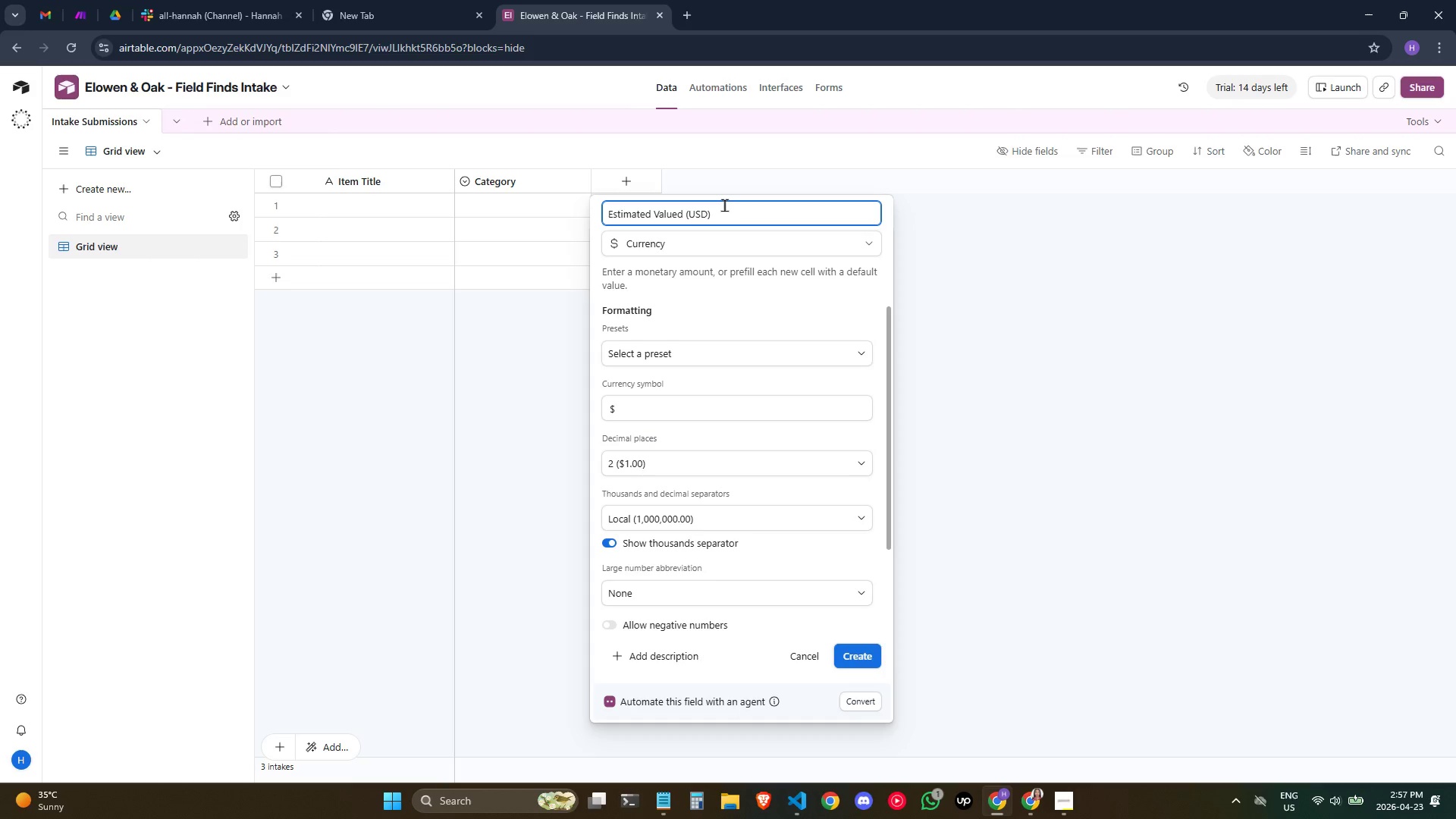 
left_click([774, 520])
 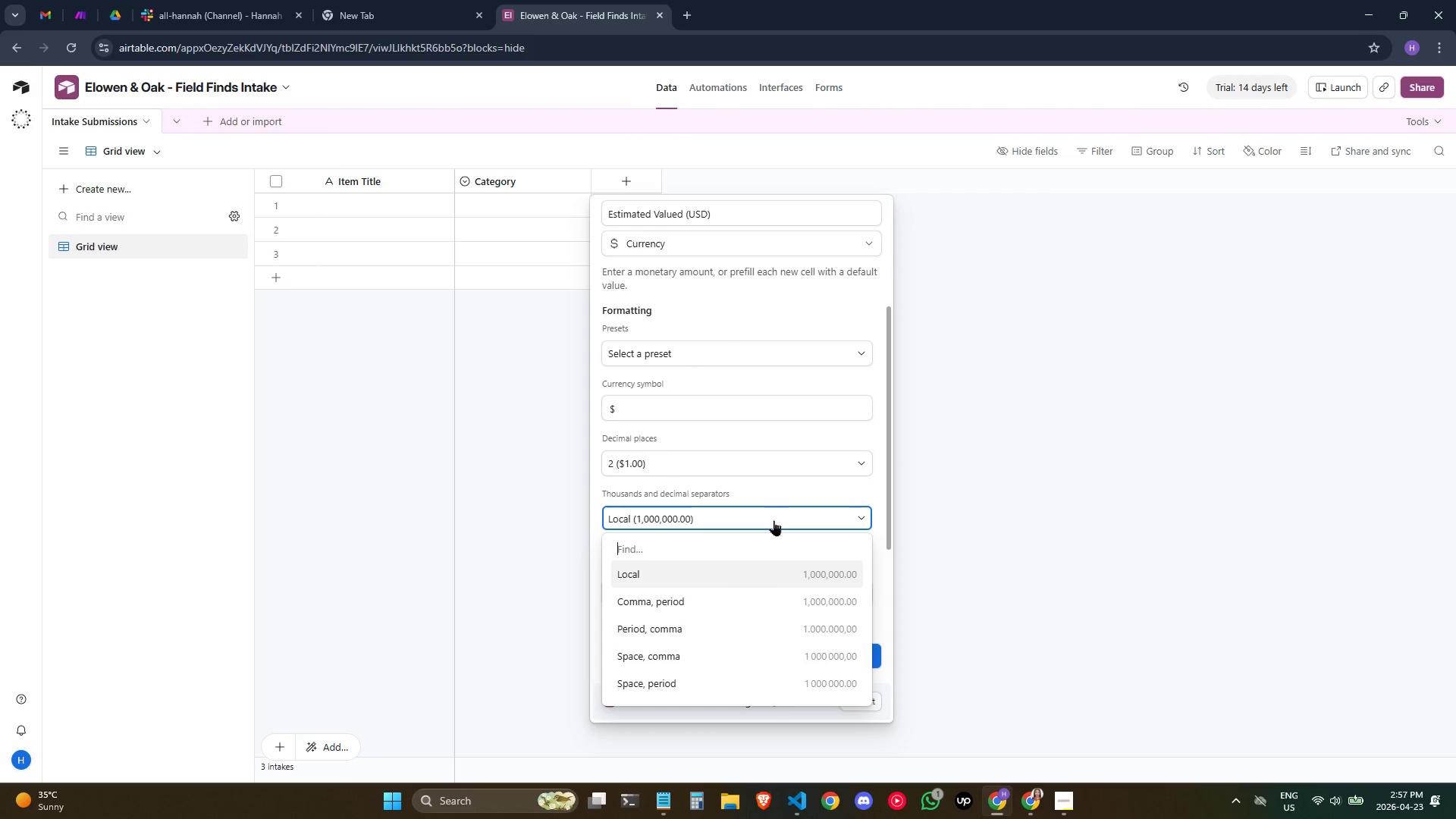 
left_click([774, 520])
 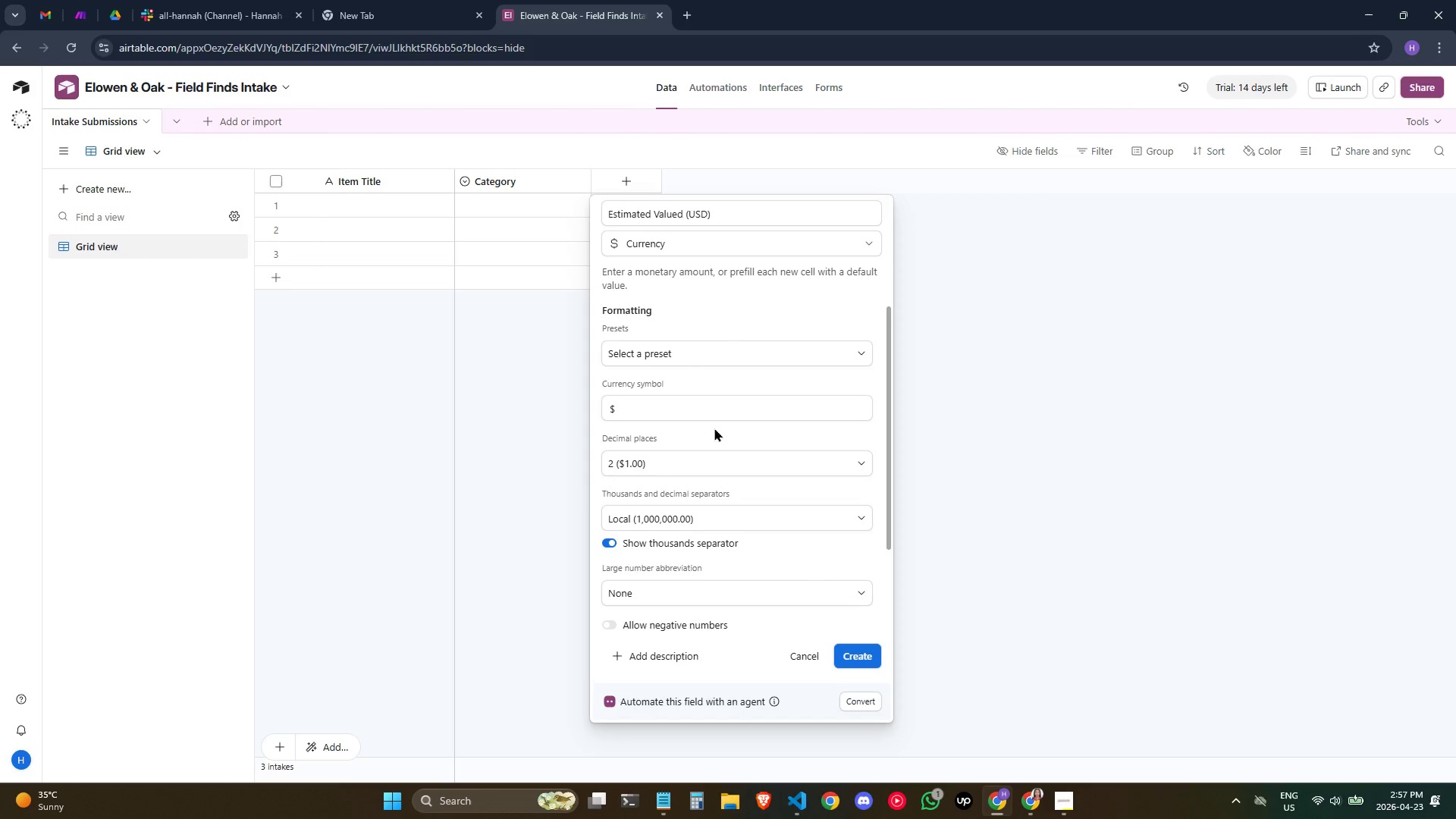 
left_click([703, 353])
 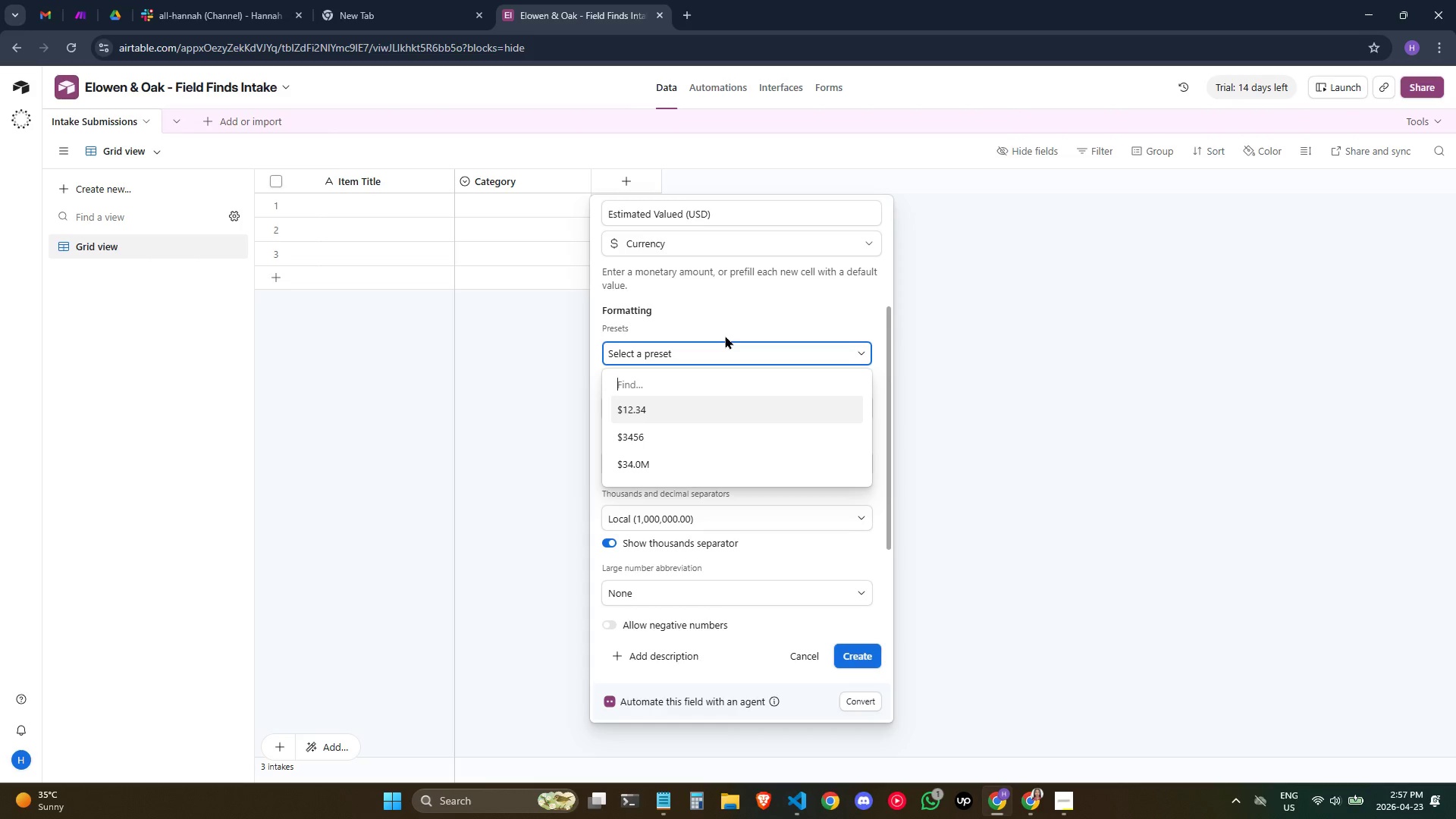 
wait(10.39)
 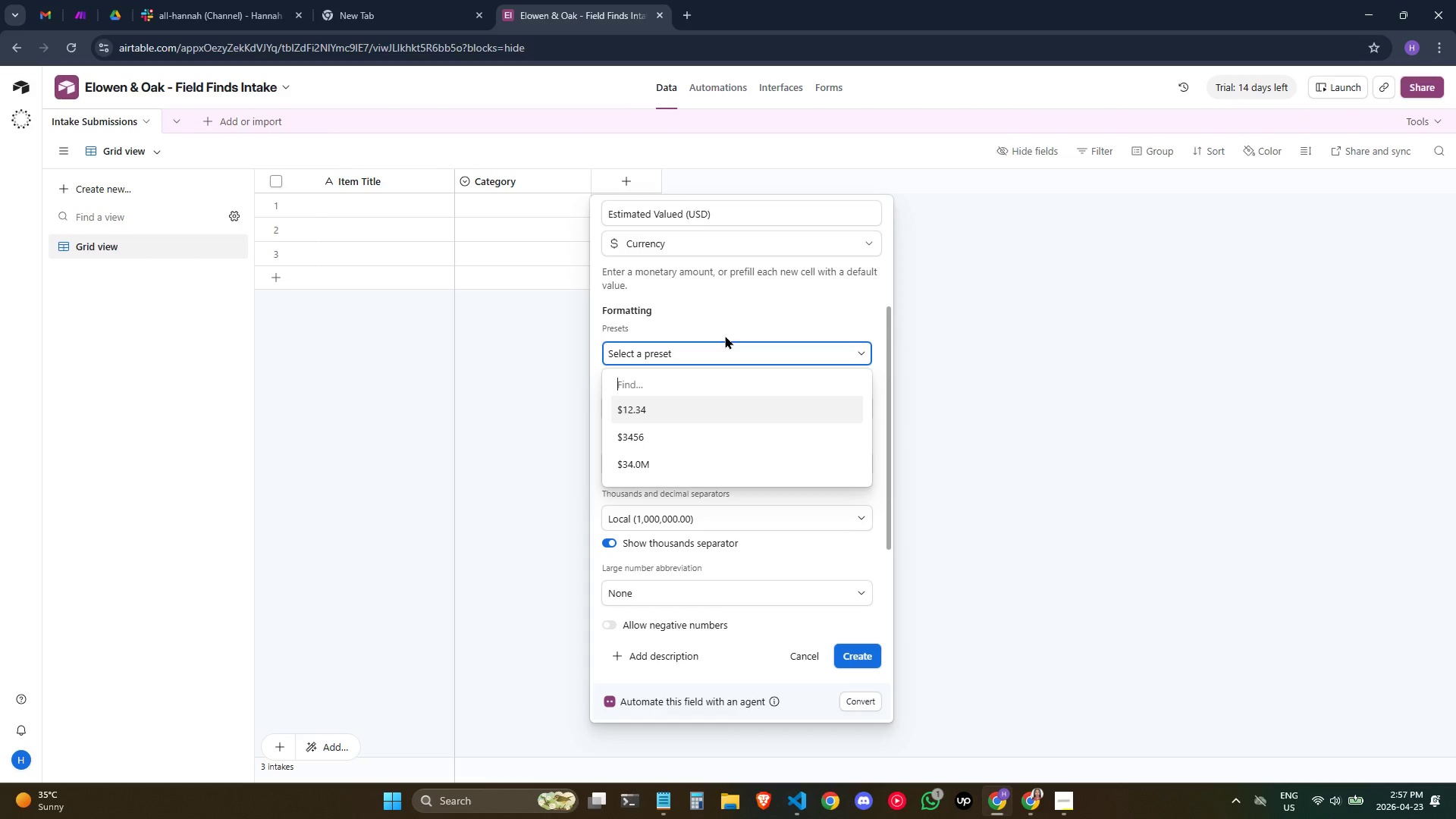 
left_click([877, 657])
 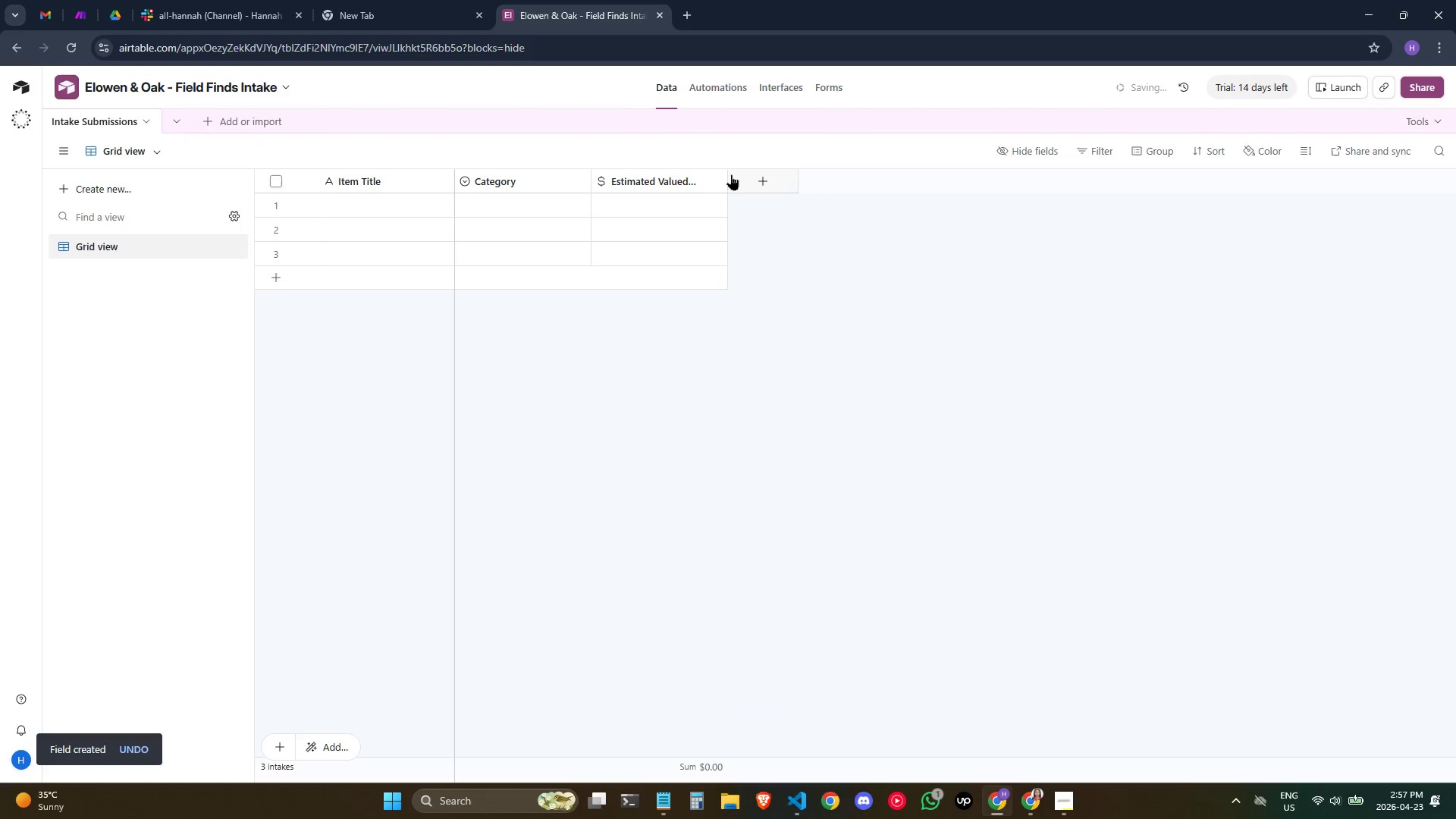 
left_click([742, 181])
 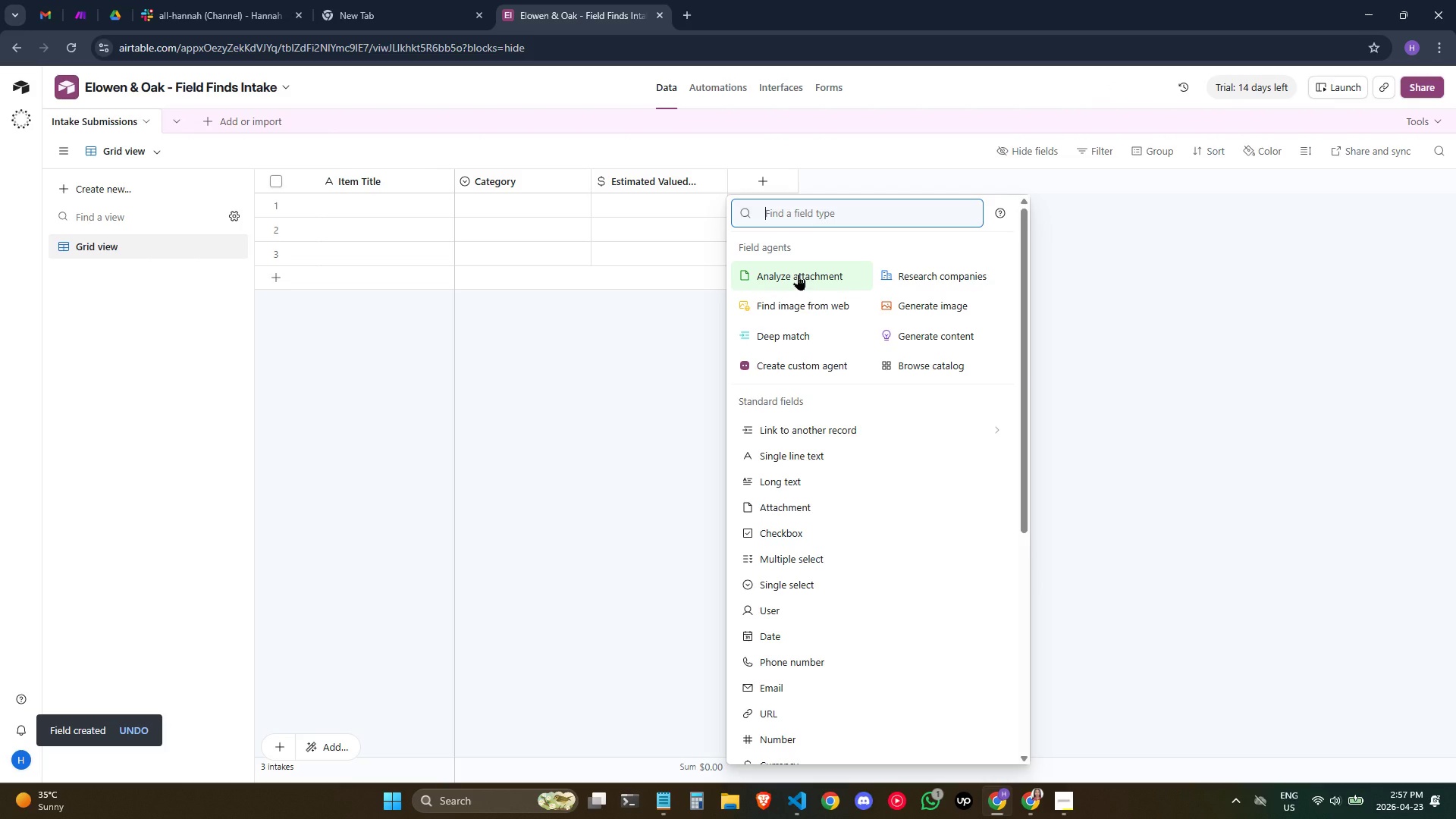 
wait(7.47)
 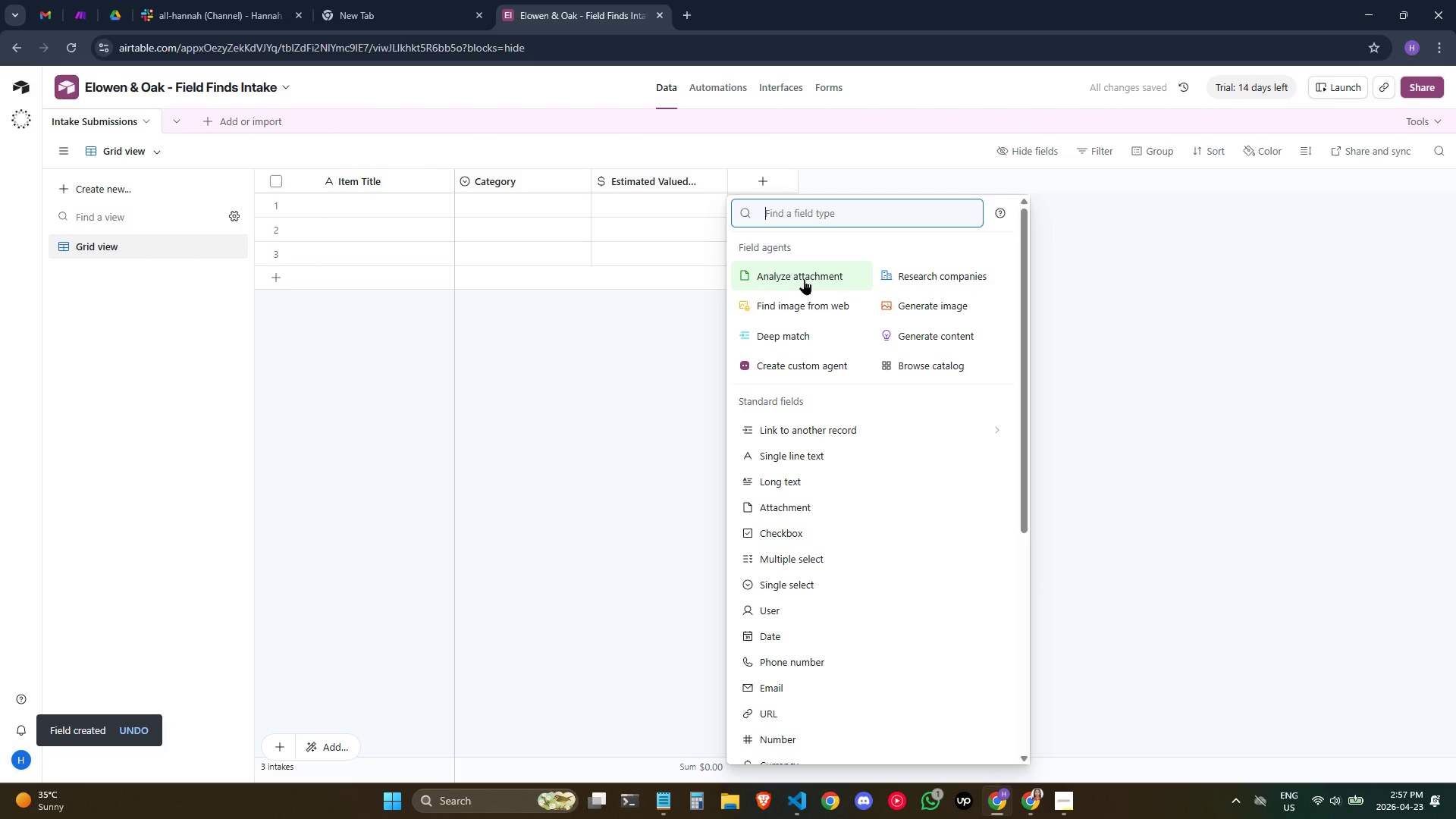 
type(SIN)
 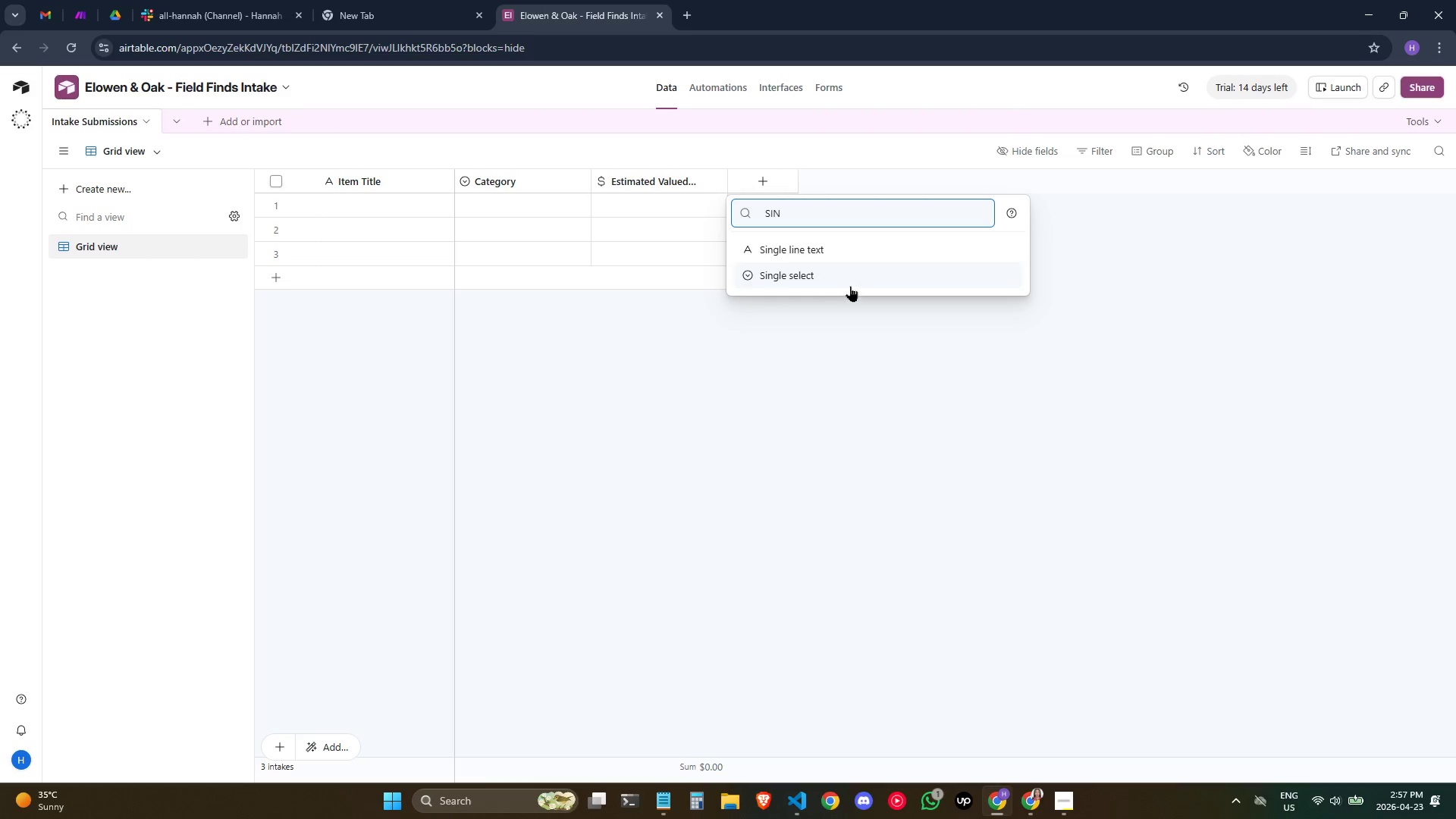 
left_click([851, 284])
 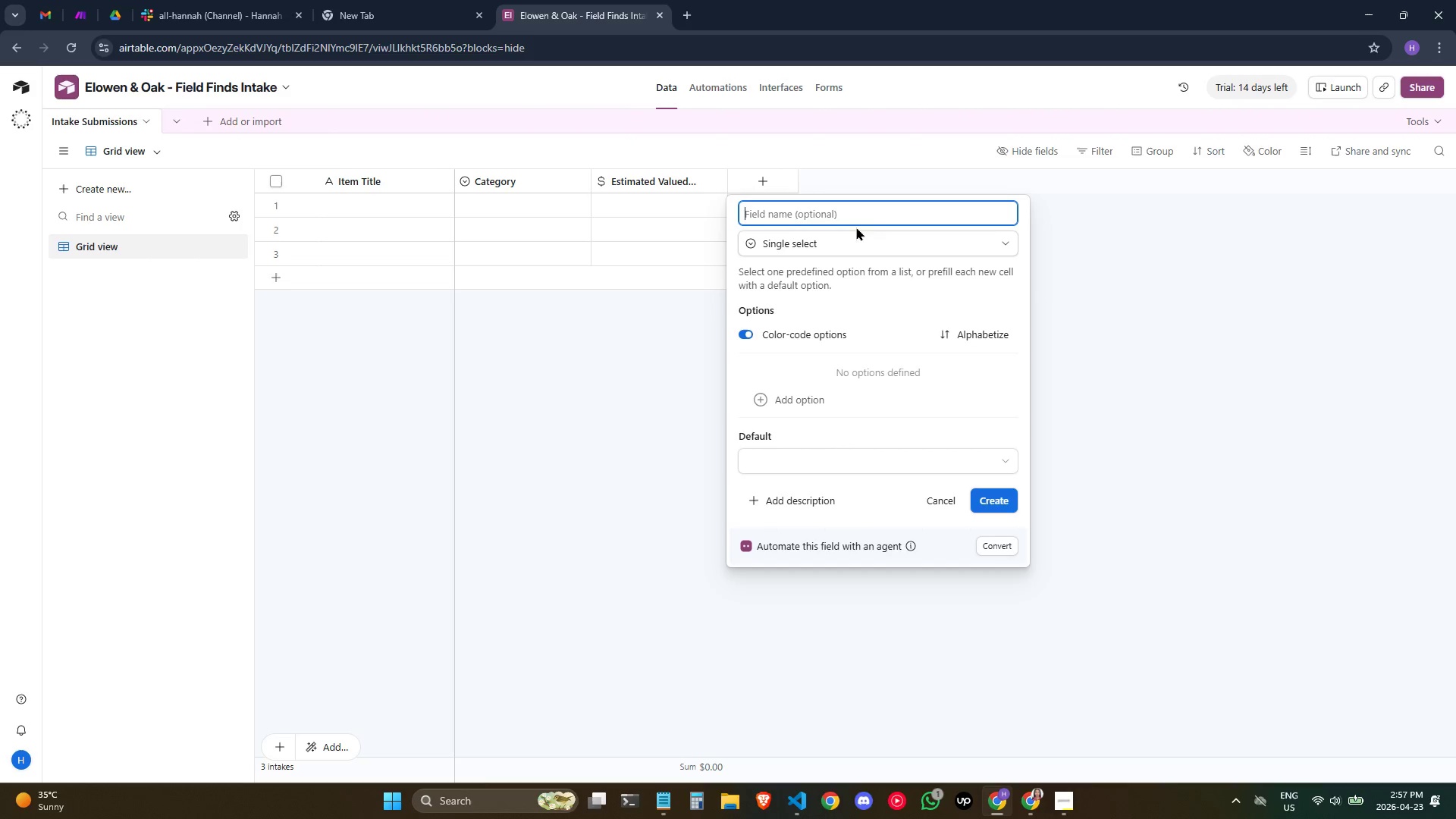 
left_click_drag(start_coordinate=[871, 215], to_coordinate=[858, 209])
 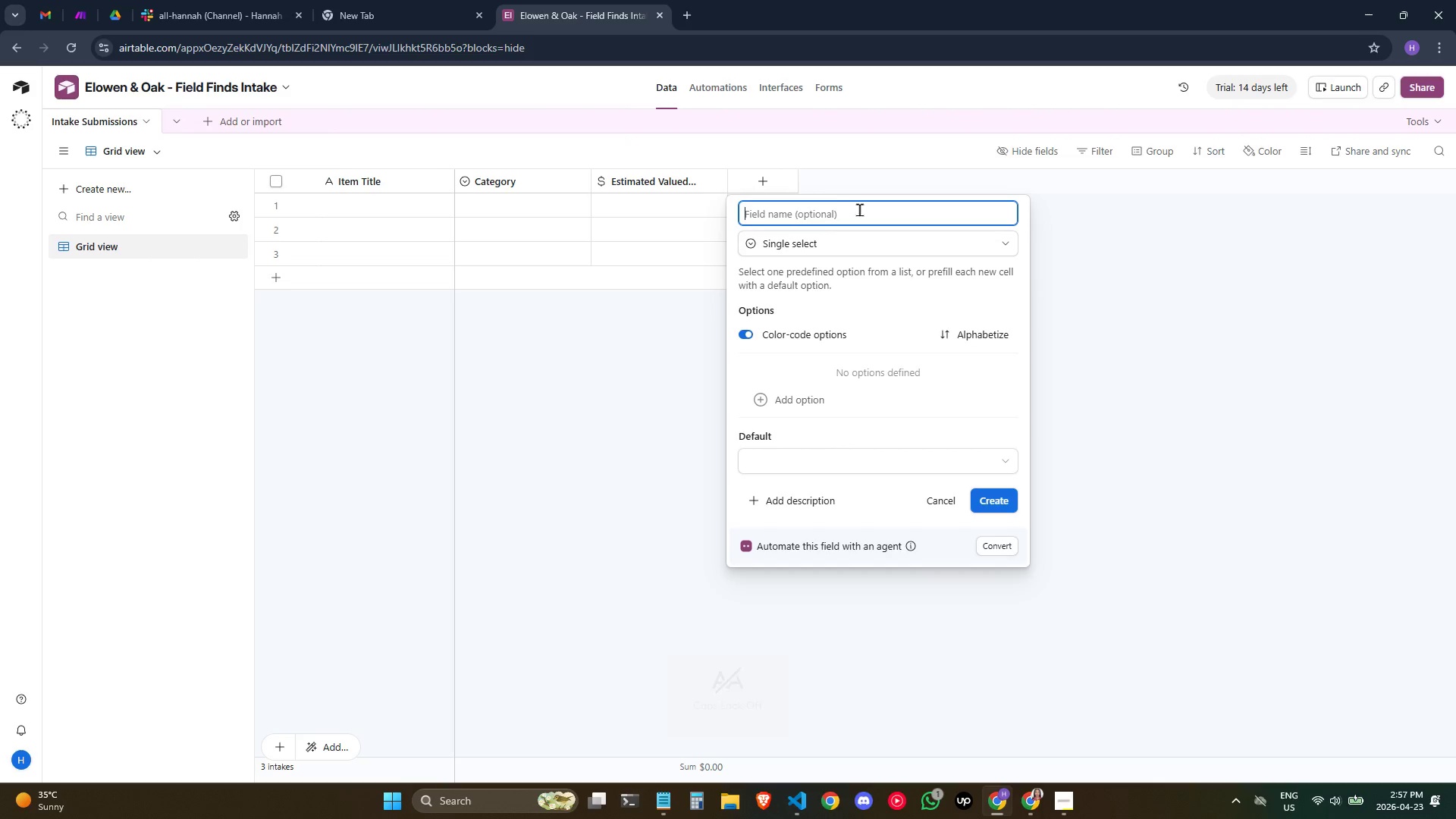 
type(cOND)
key(Backspace)
key(Backspace)
key(Backspace)
key(Backspace)
type(Condito)
key(Backspace)
type(ion)
 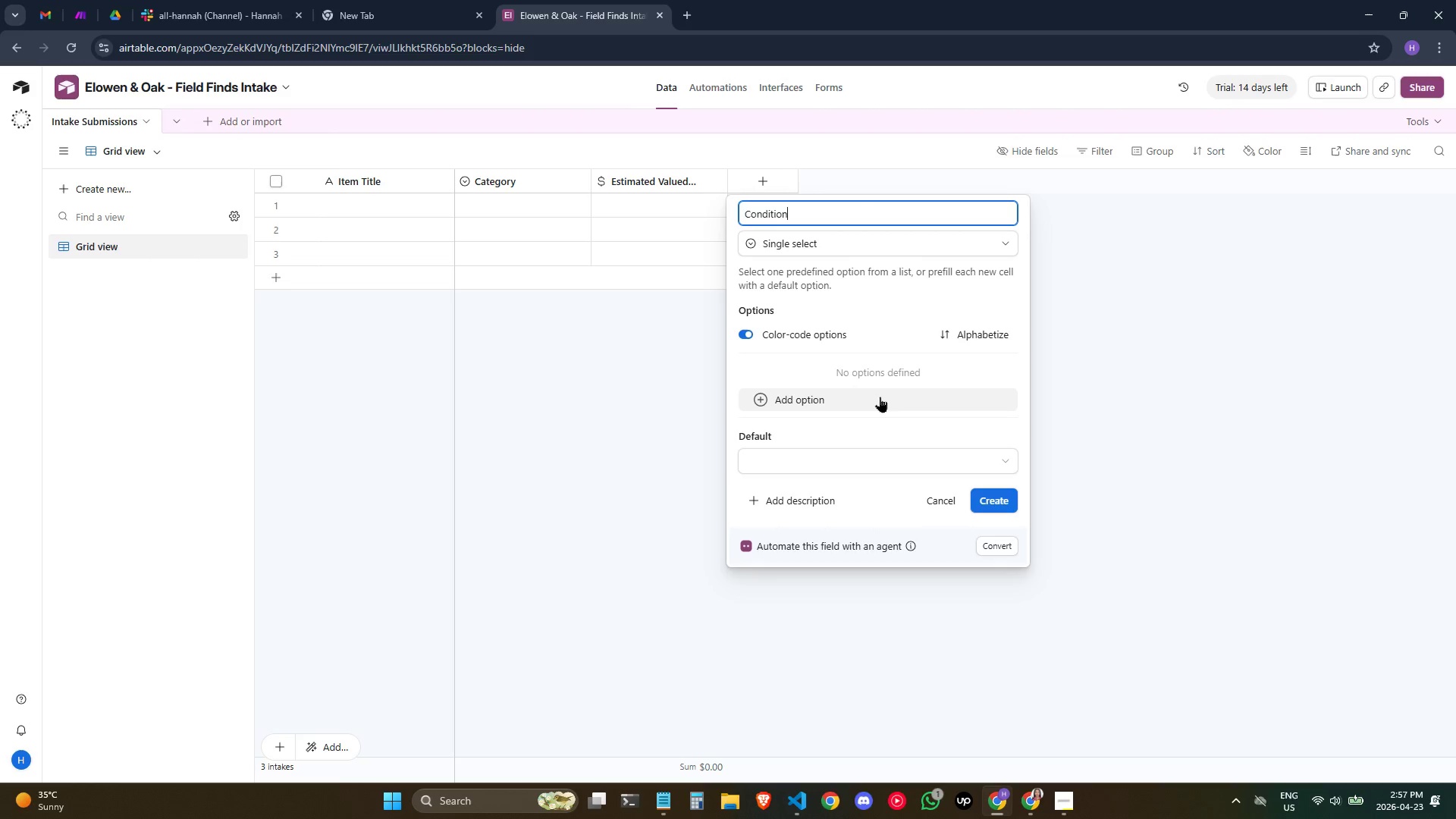 
wait(5.66)
 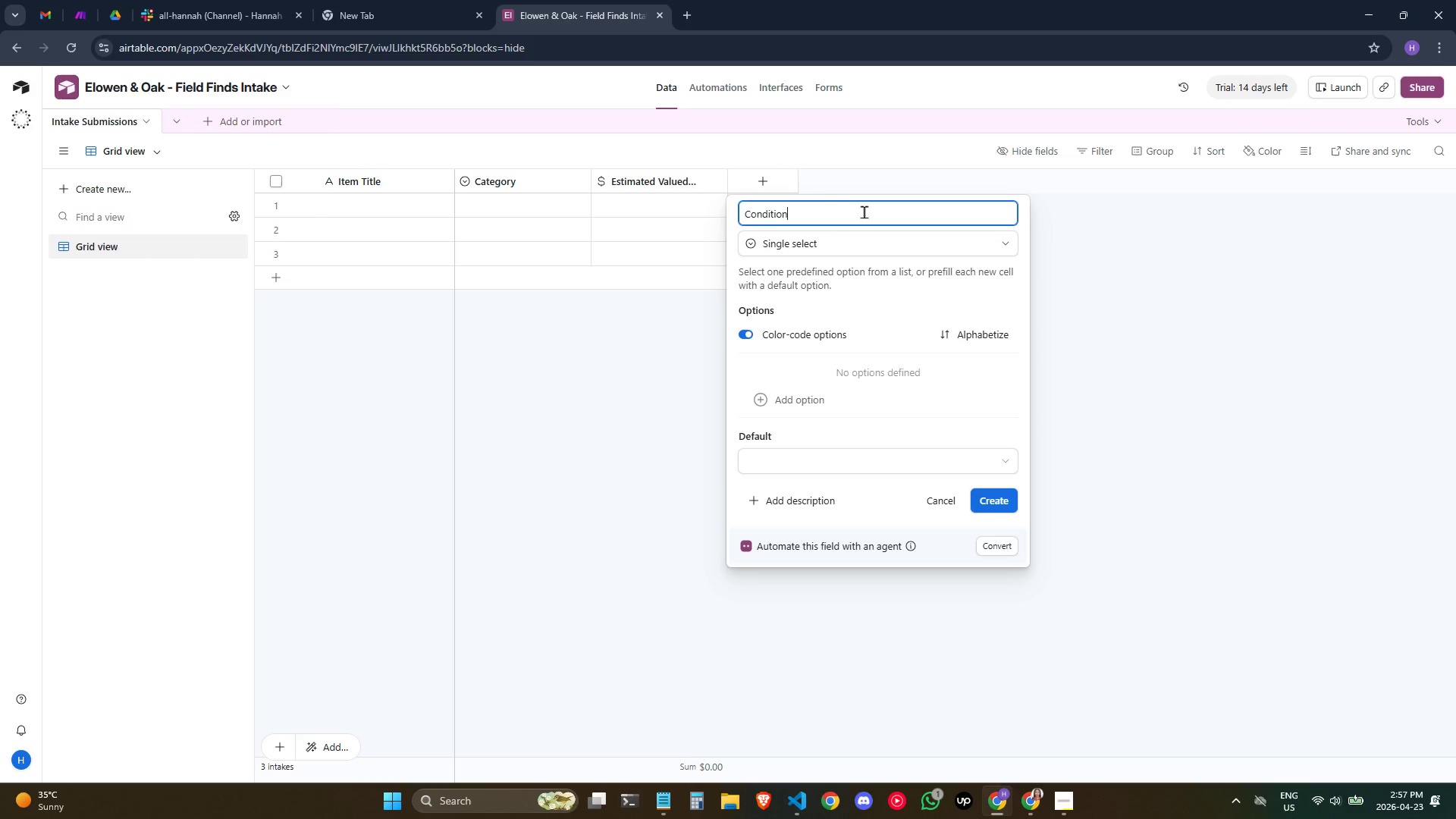 
left_click([880, 397])
 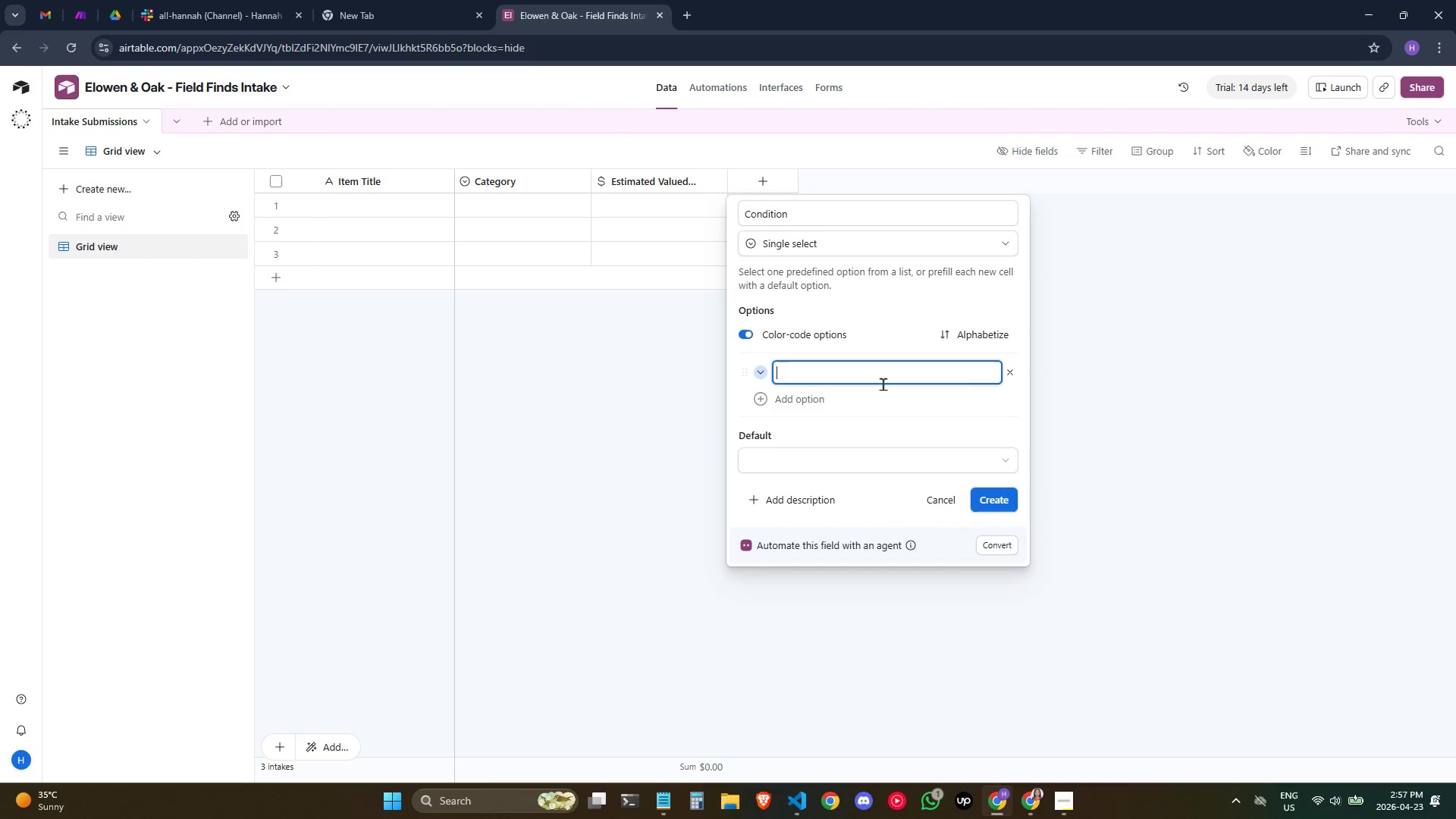 
left_click([883, 384])
 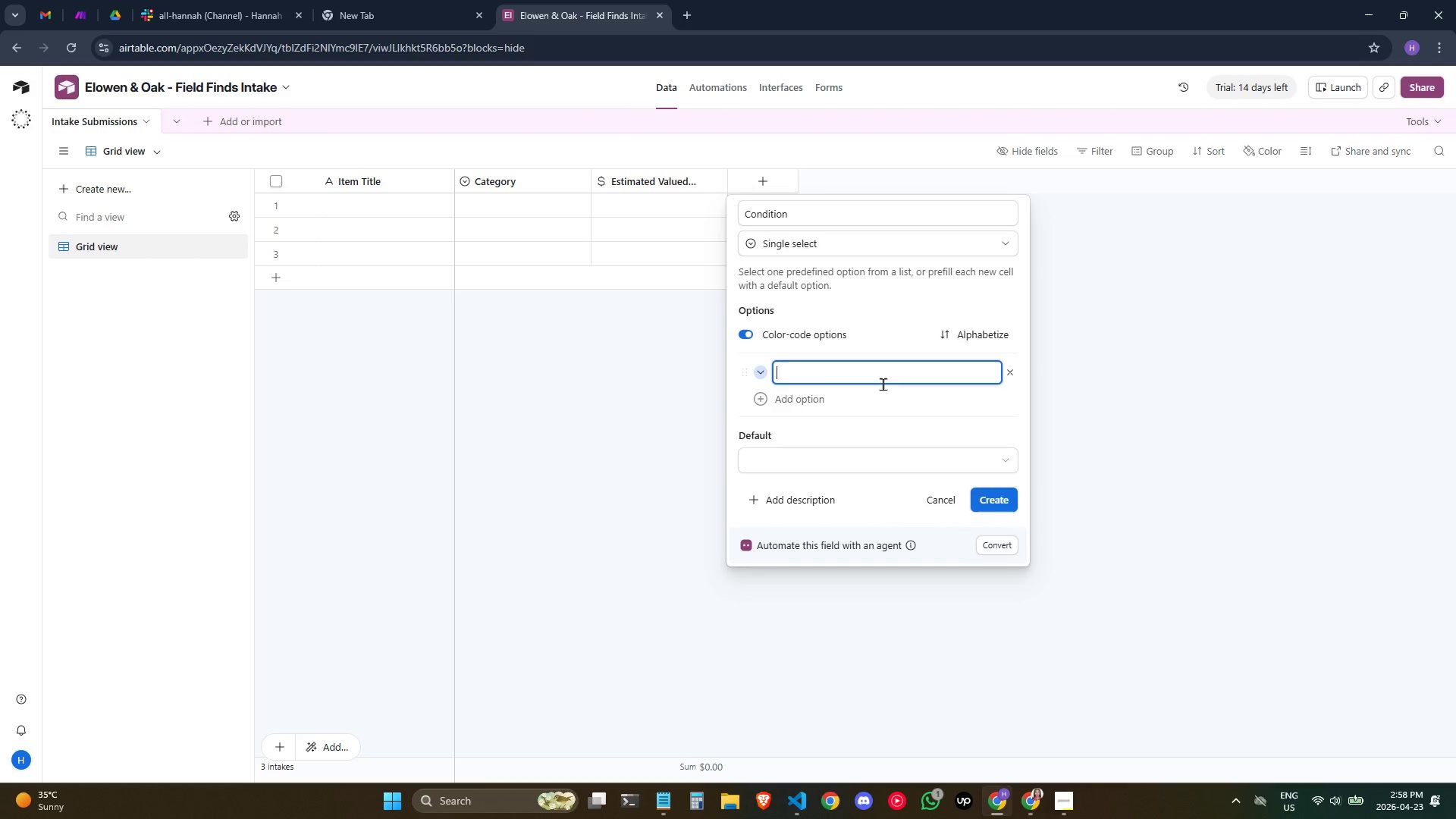 
type(Excellent)
 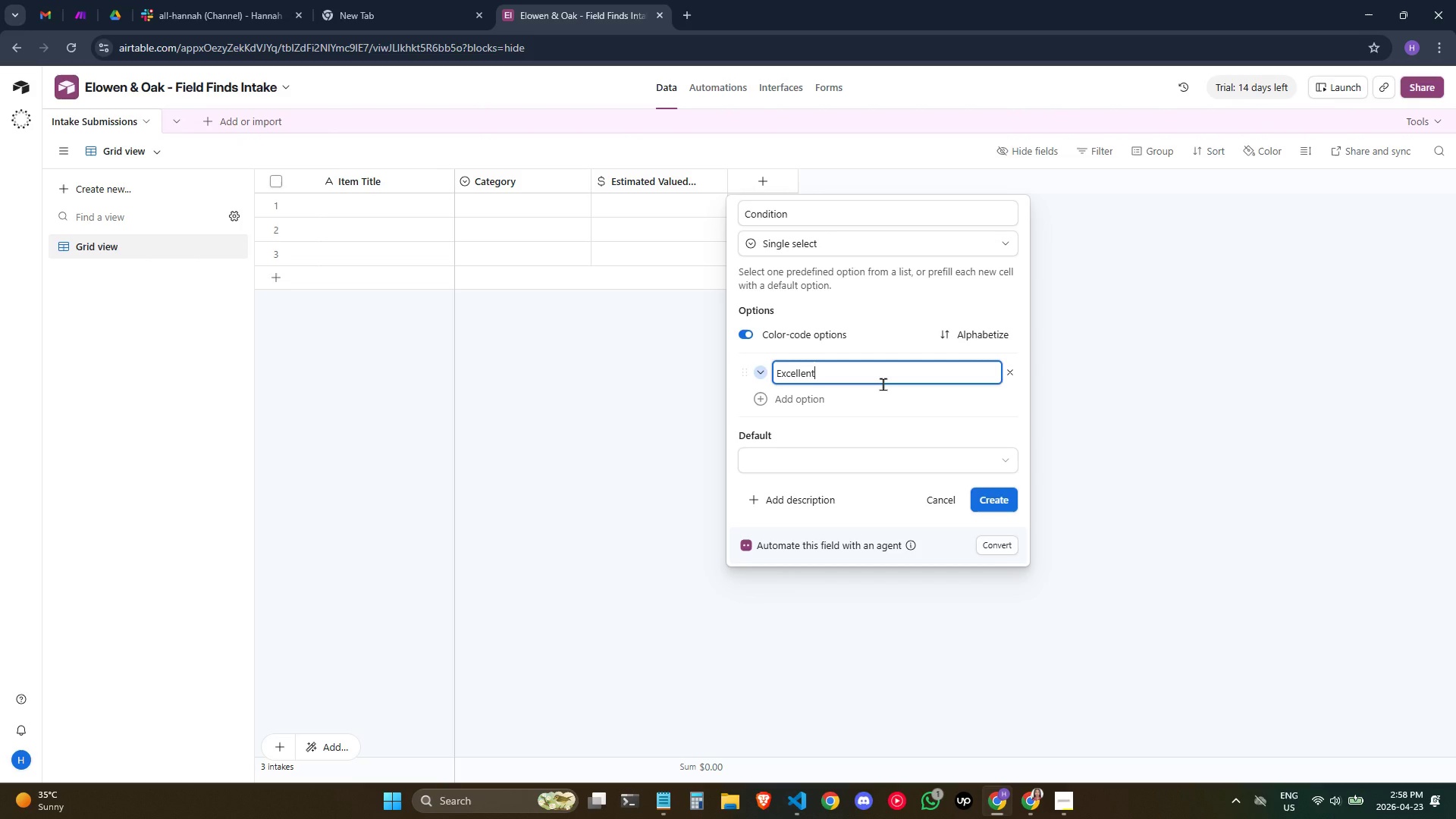 
wait(5.8)
 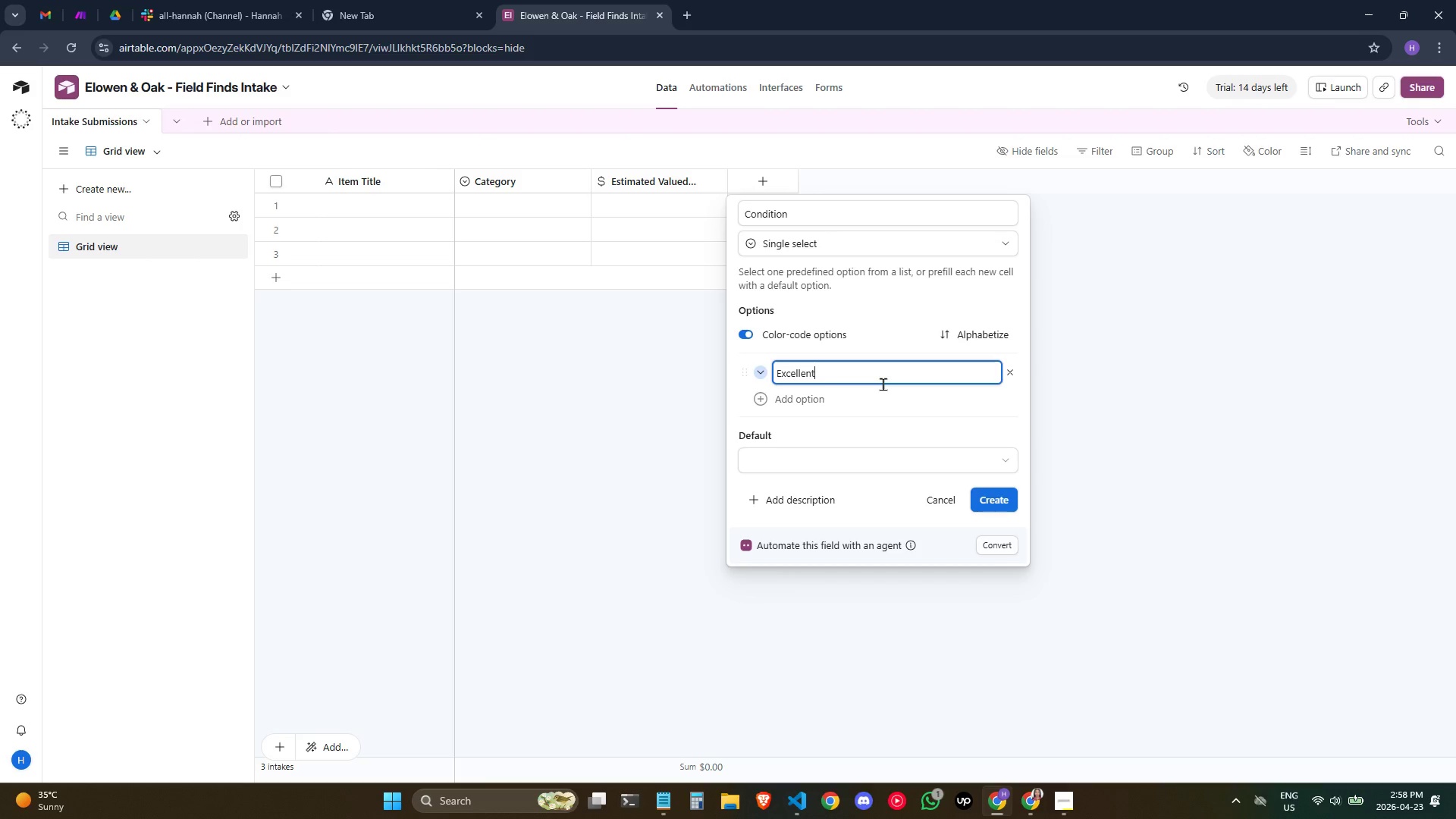 
type(,F)
key(Backspace)
type(Good)
key(Backspace)
key(Backspace)
key(Backspace)
key(Backspace)
key(Backspace)
 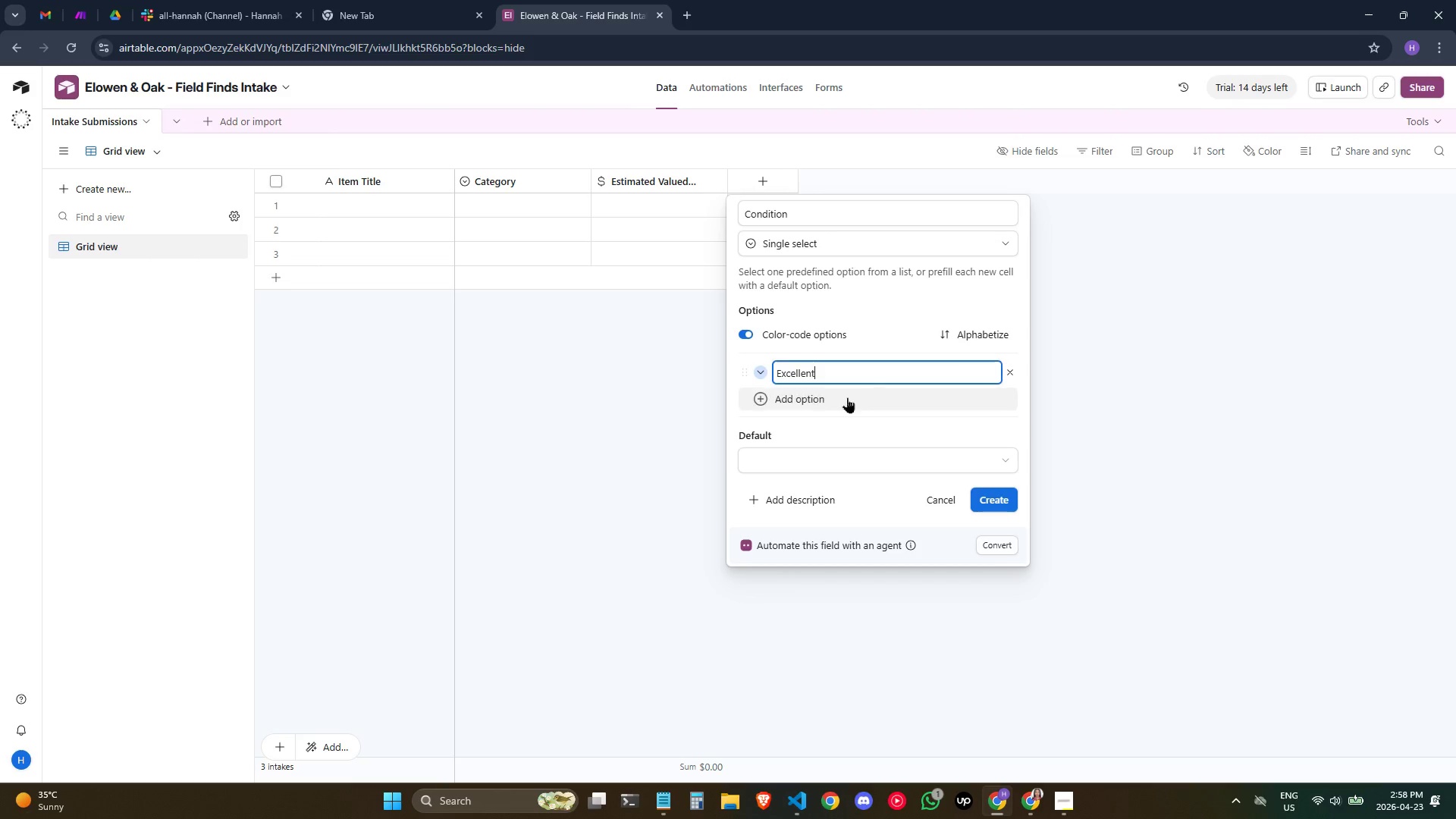 
left_click([836, 401])
 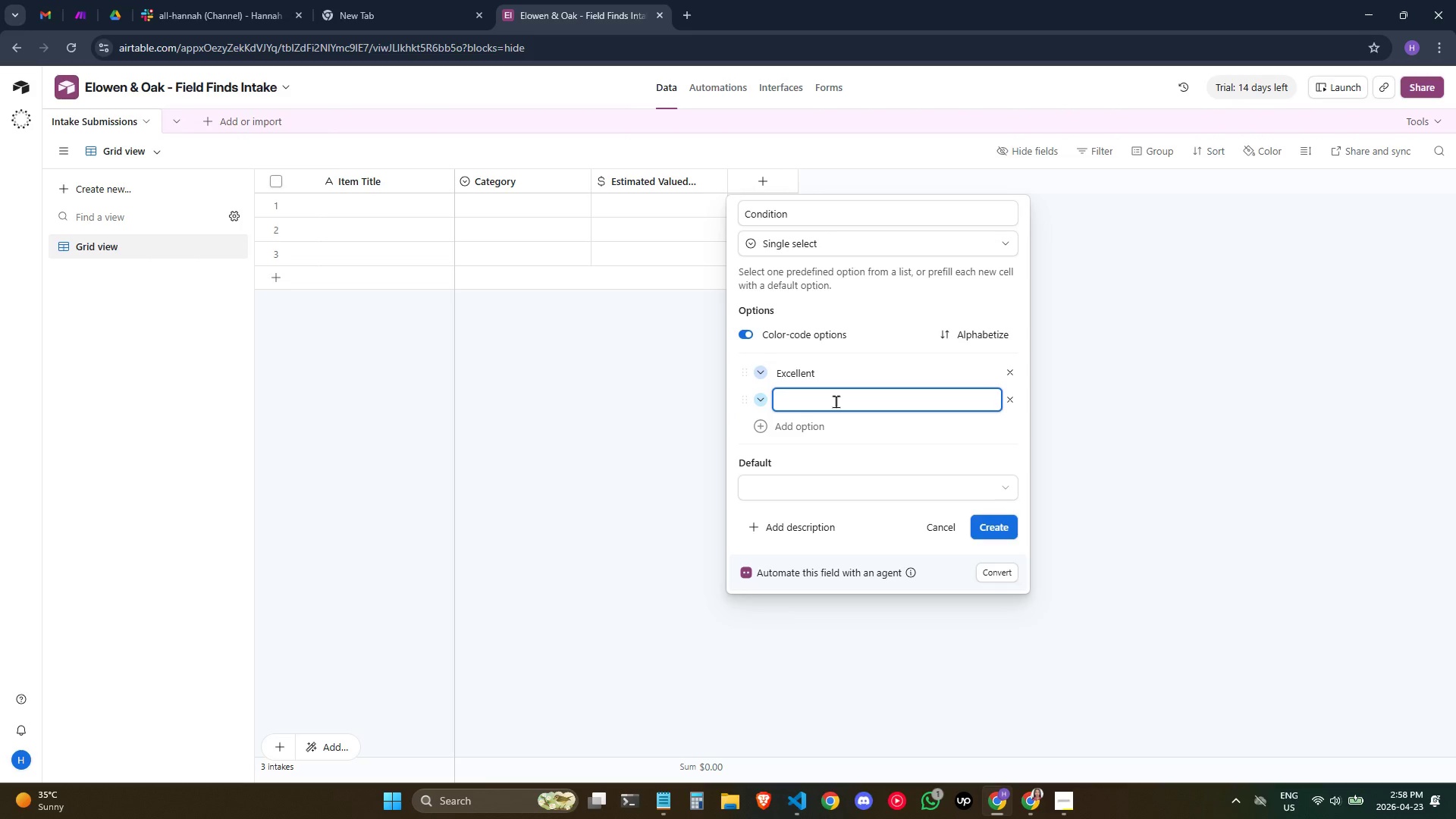 
left_click([836, 401])
 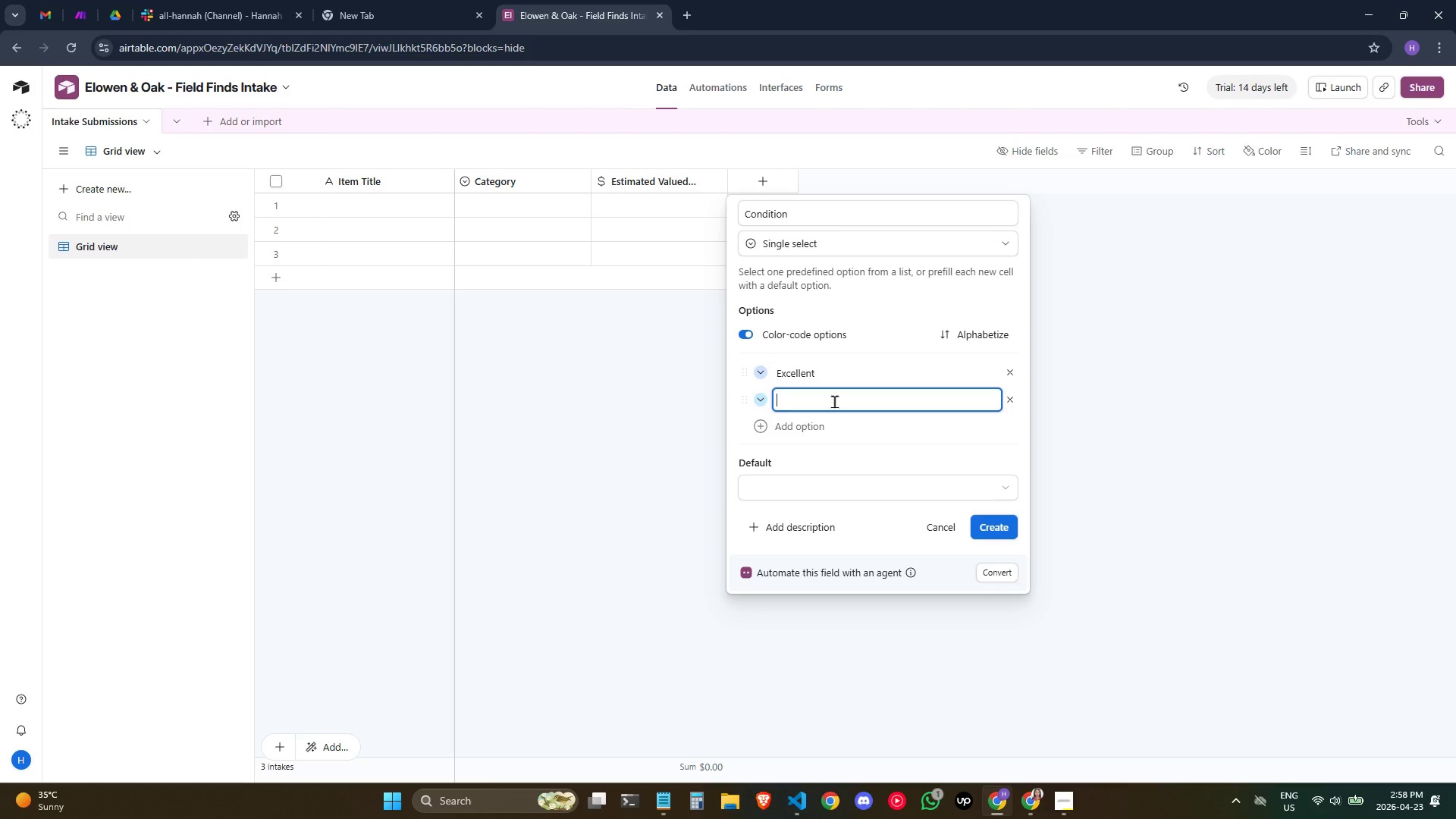 
type(Good)
key(Tab)
 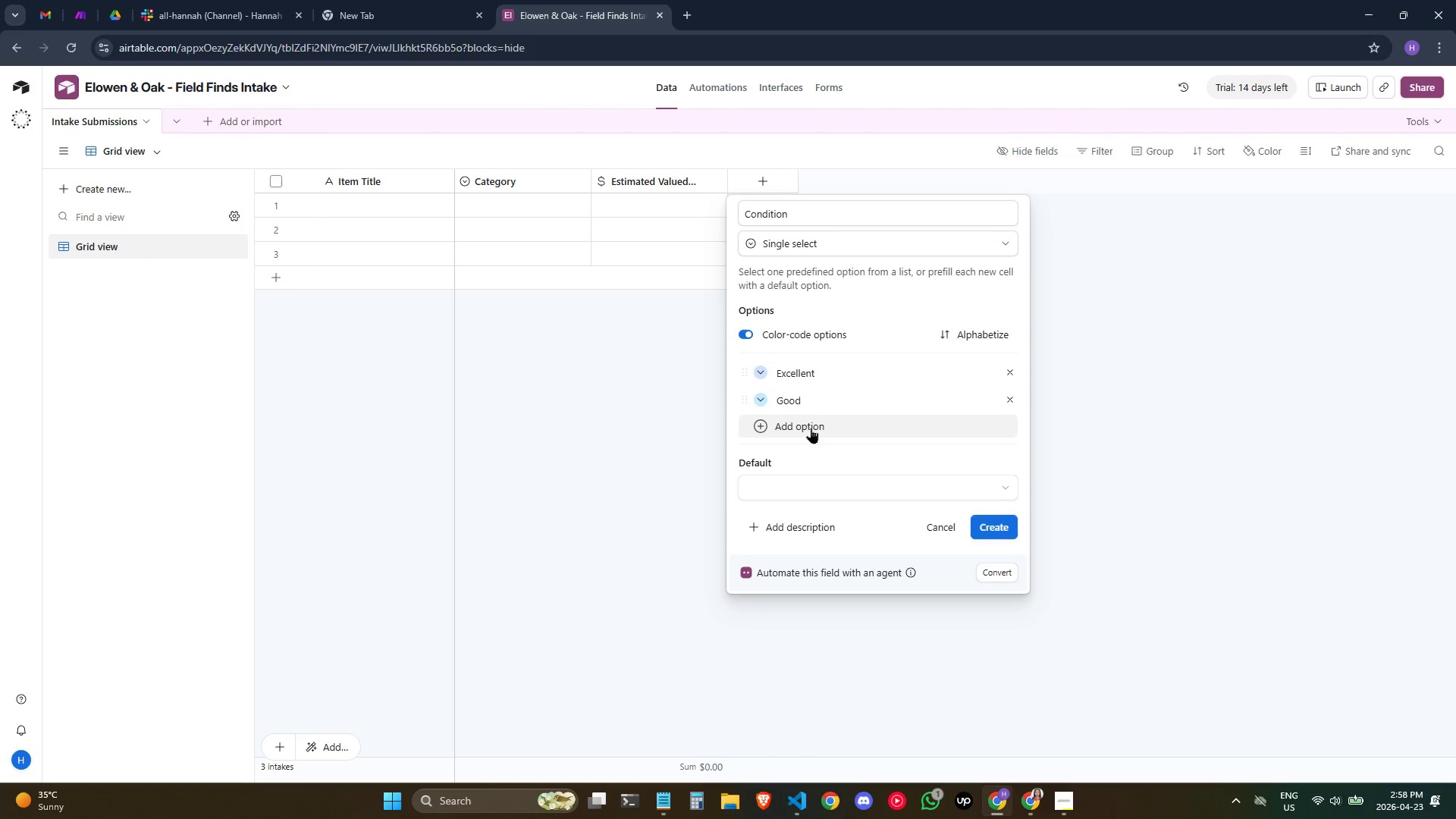 
left_click([811, 436])
 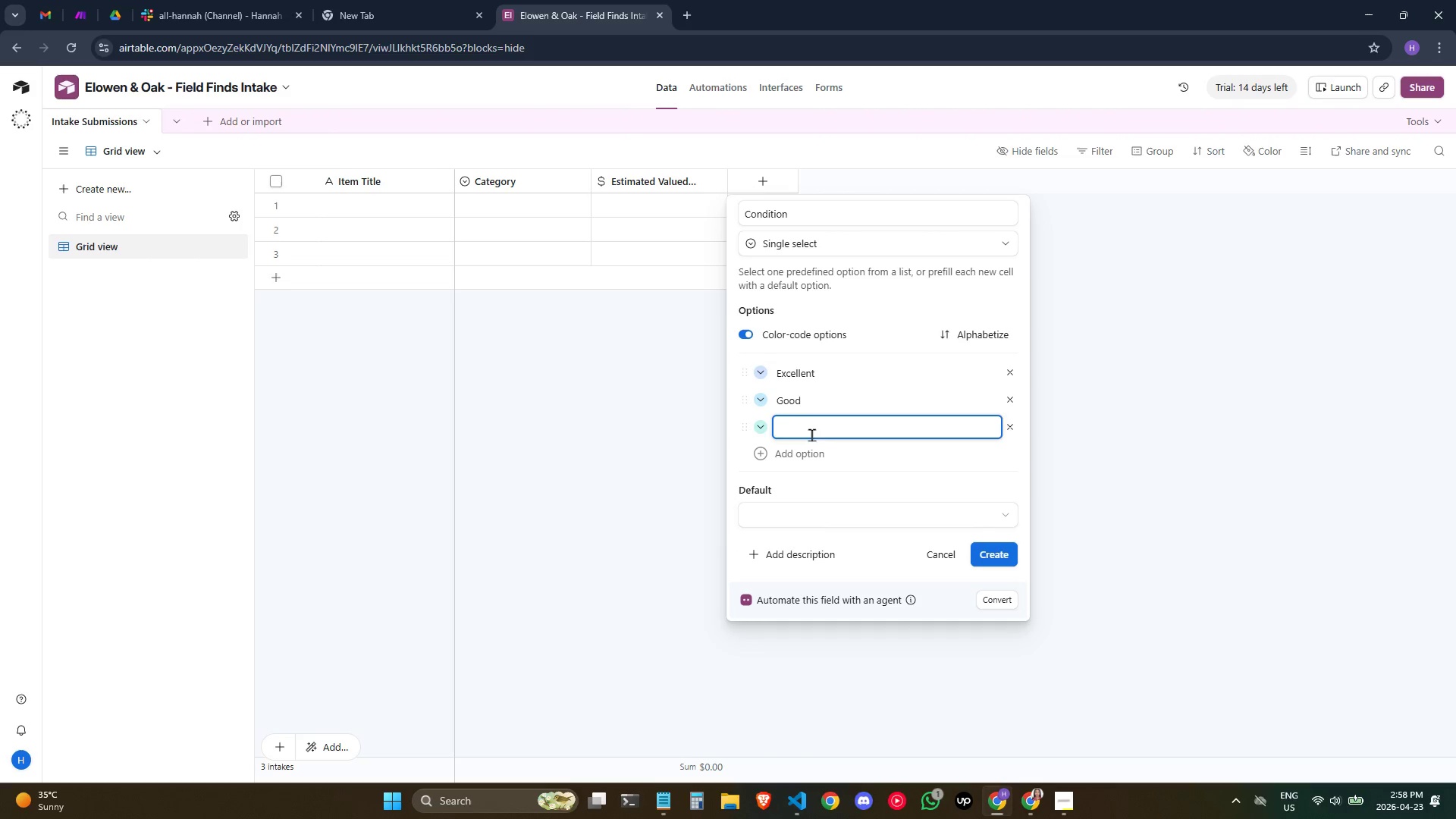 
left_click([811, 432])
 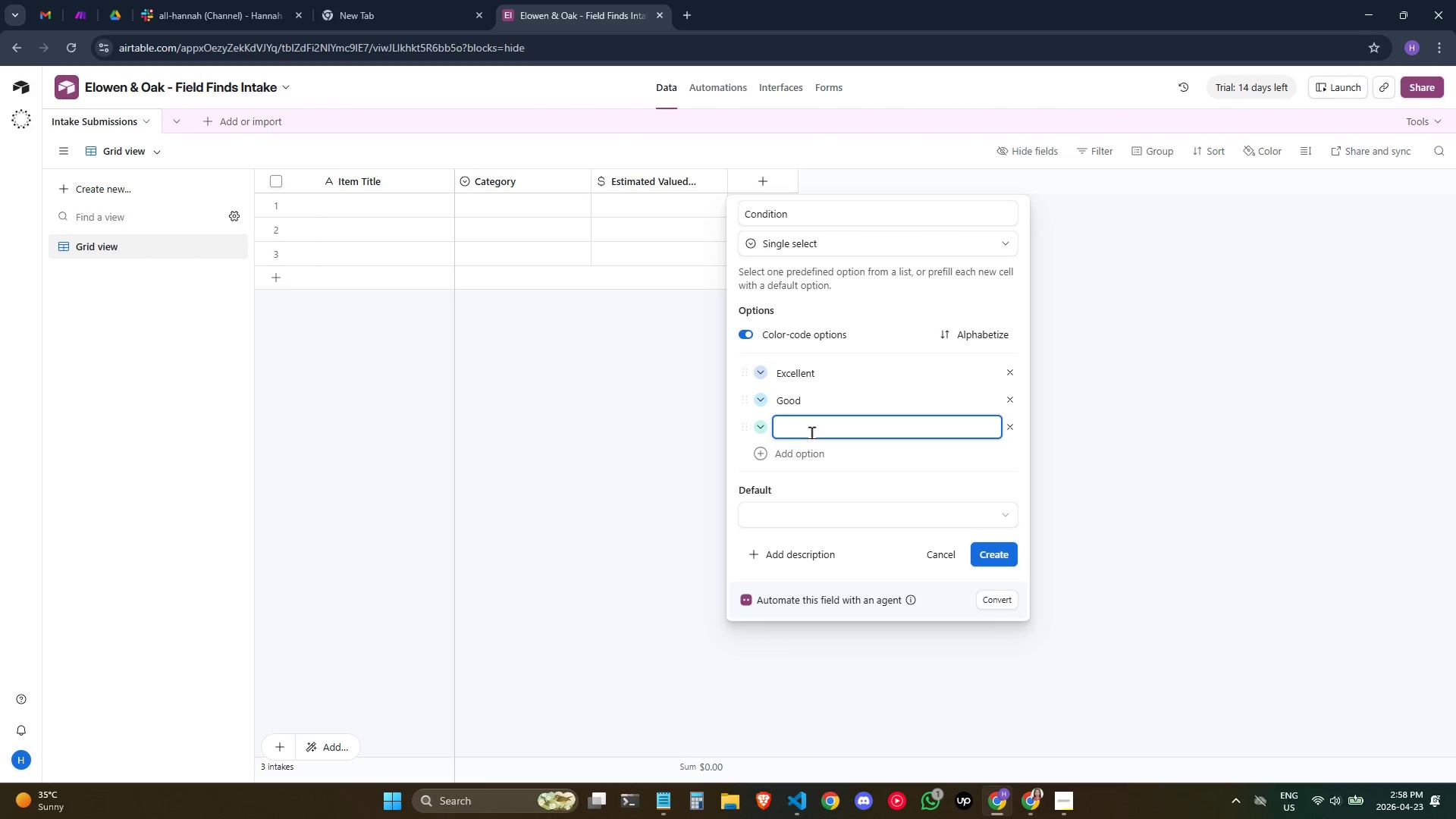 
type(Fair)
 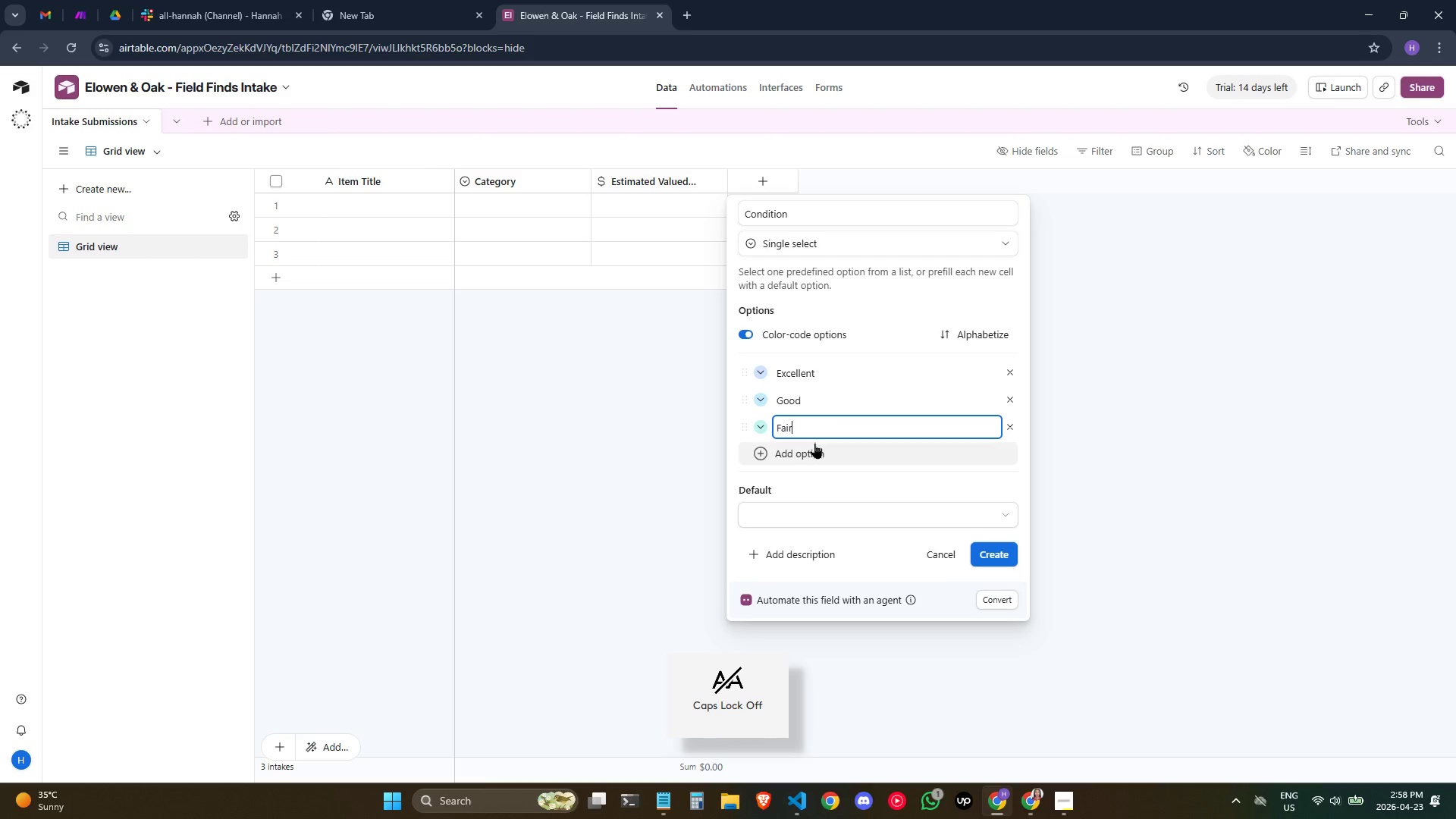 
left_click([816, 444])
 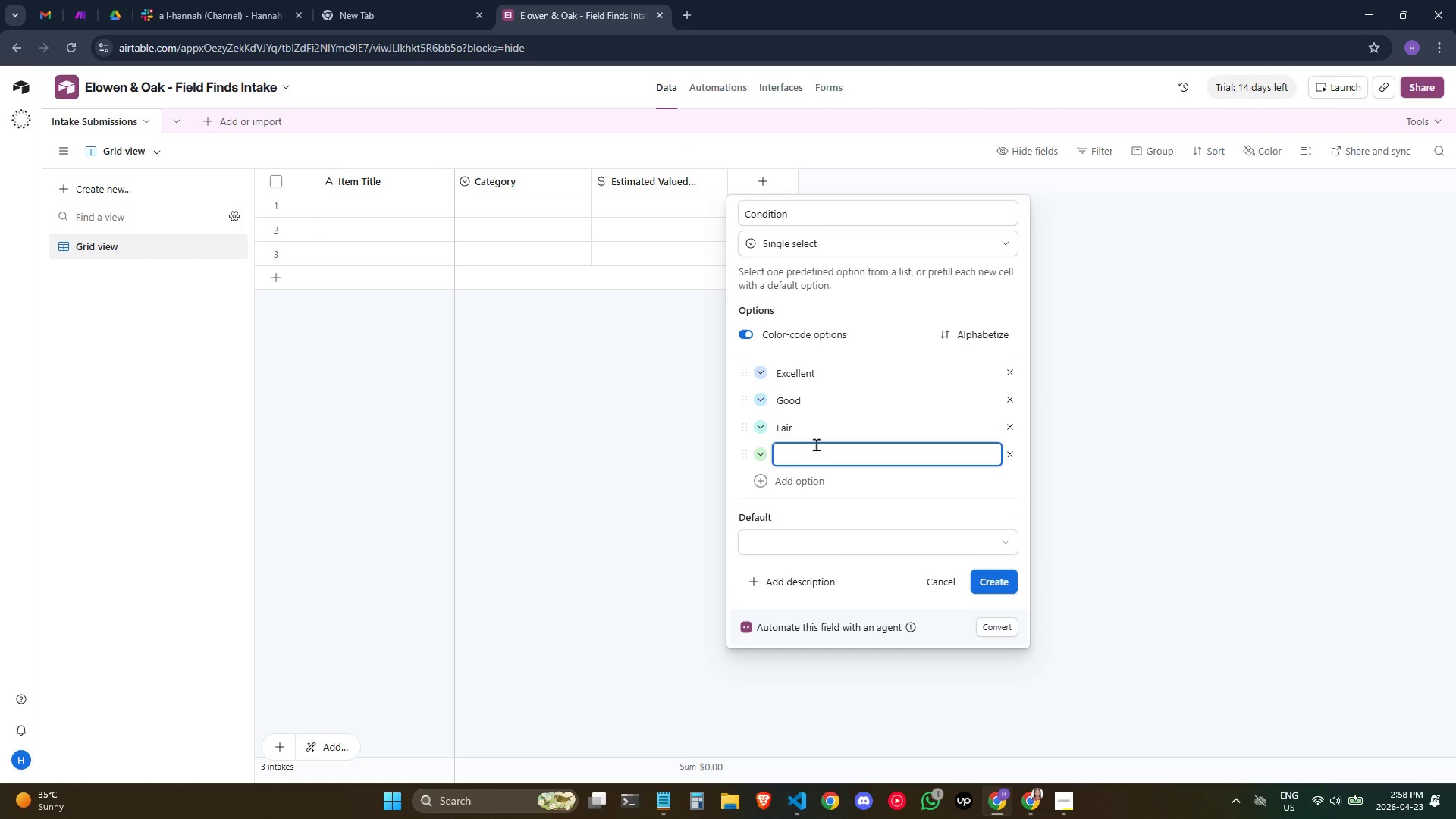 
type(Poor)
 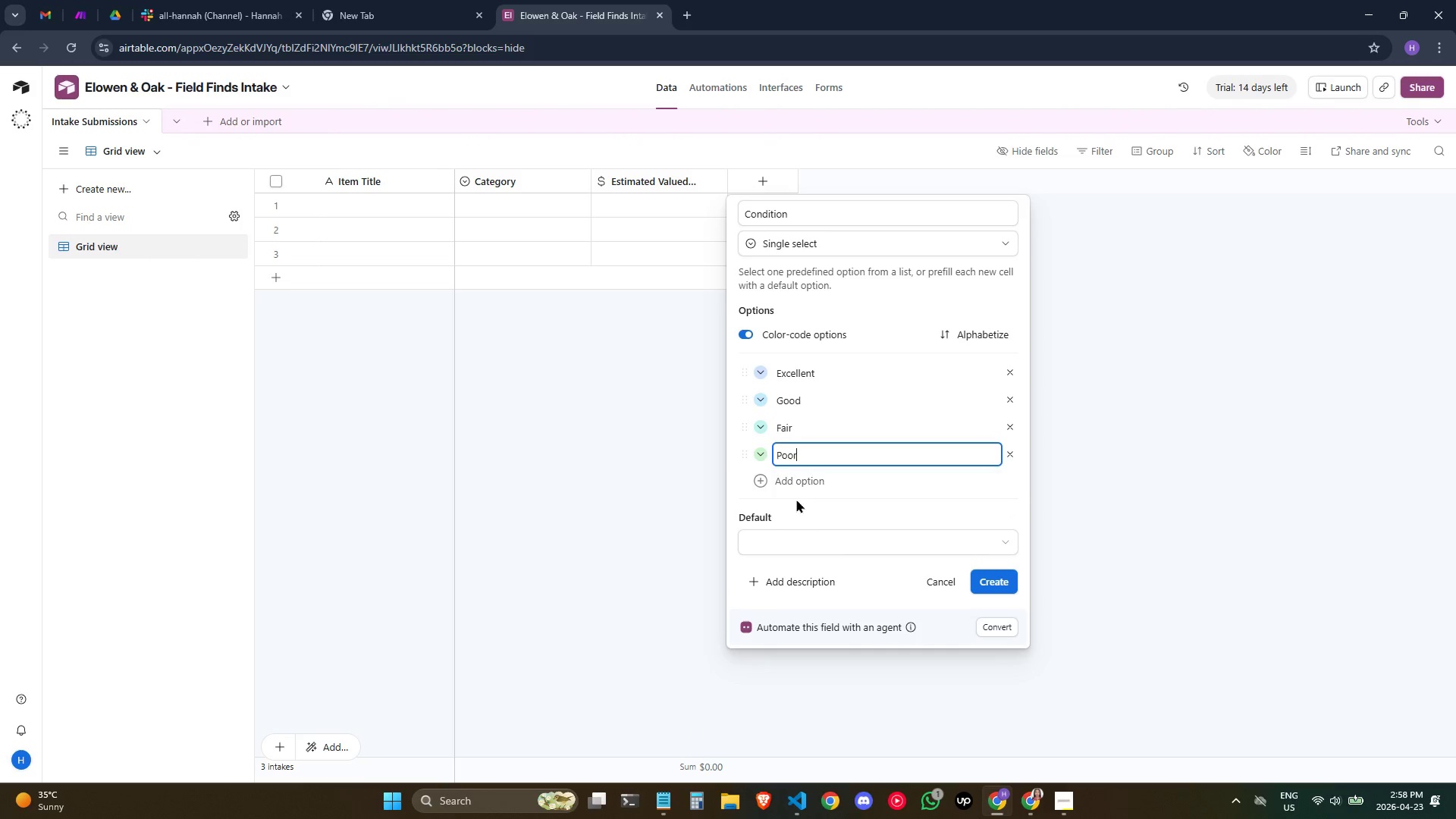 
left_click([781, 535])
 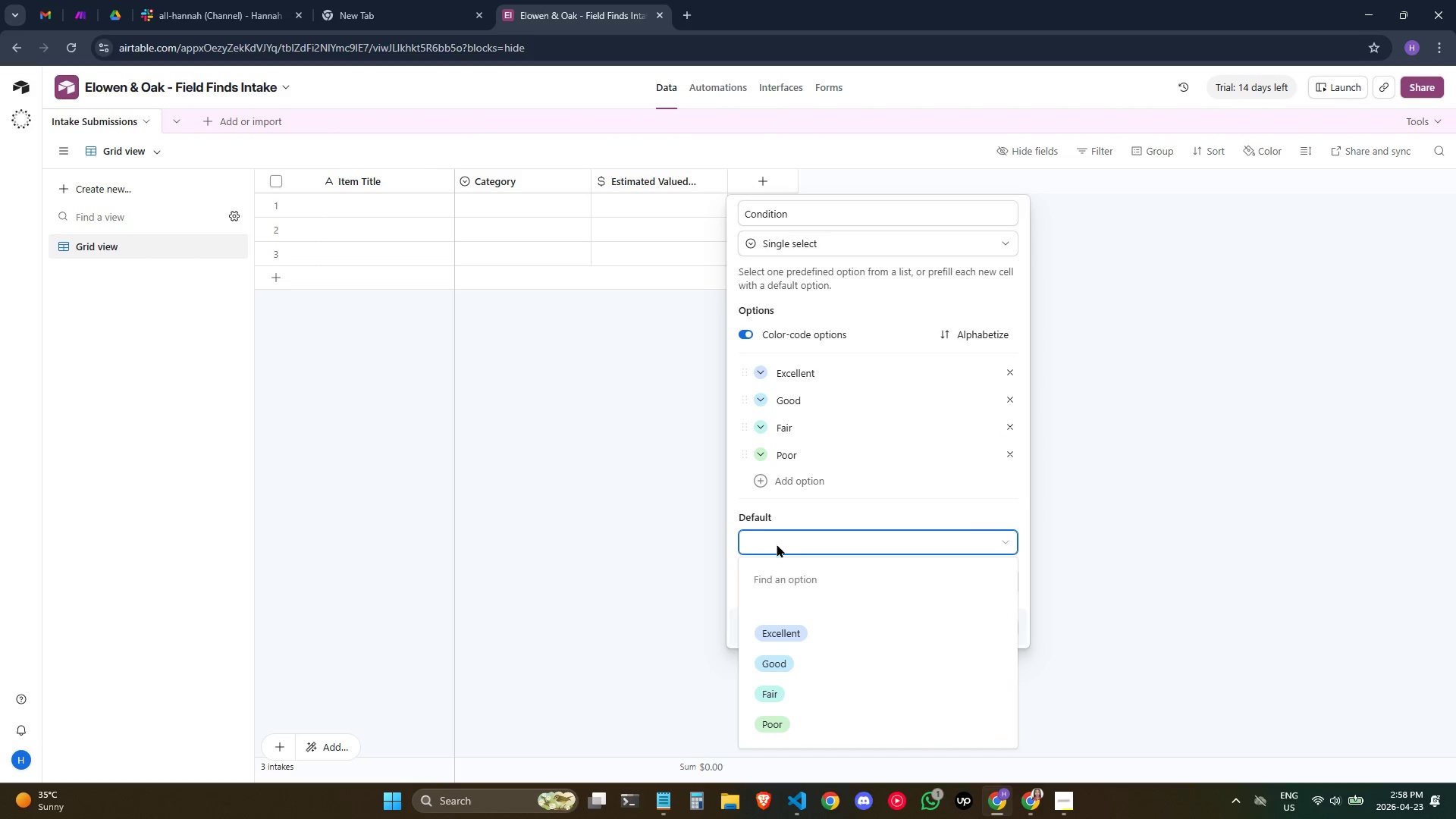 
left_click([777, 544])
 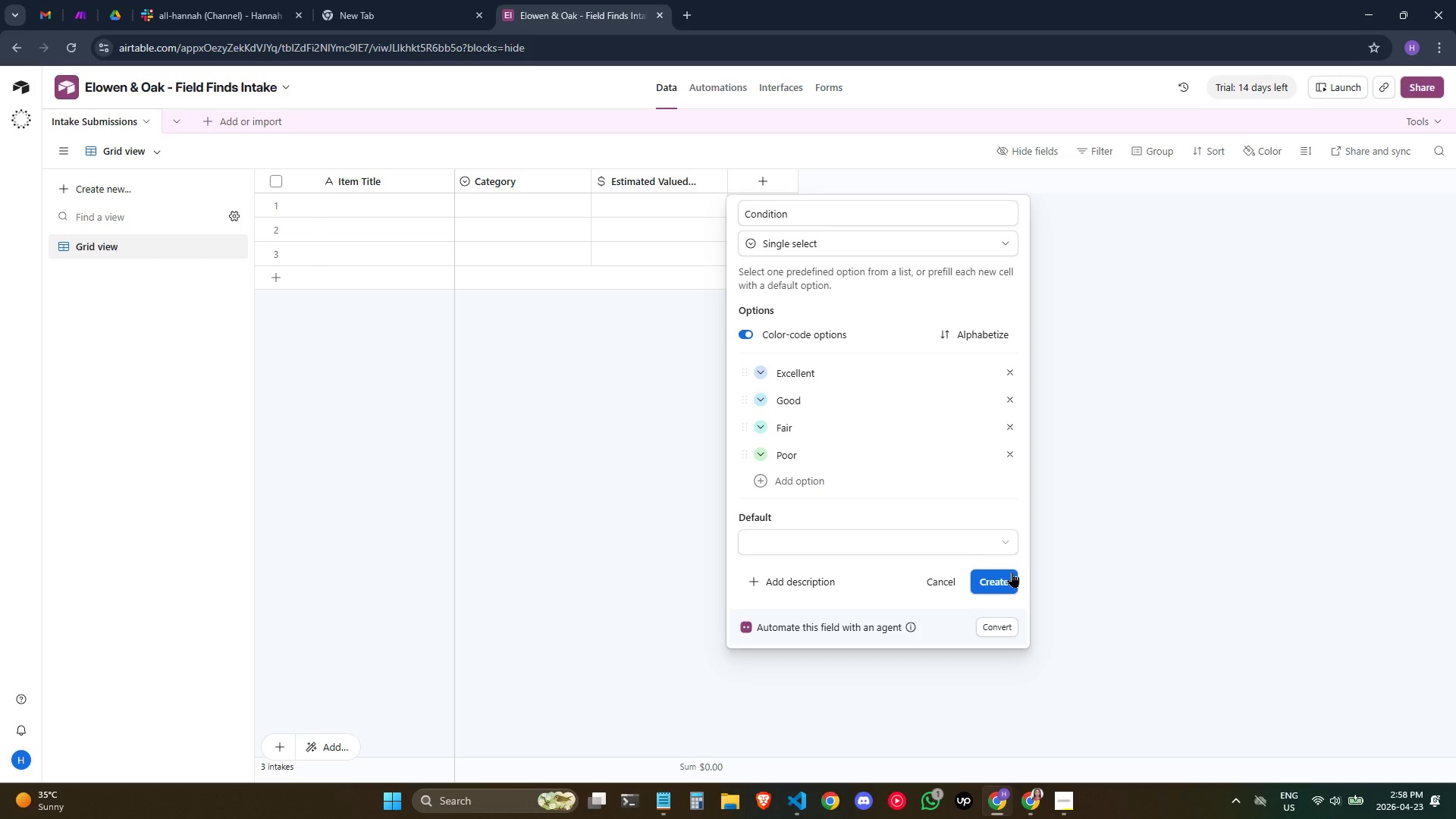 
left_click([1012, 572])
 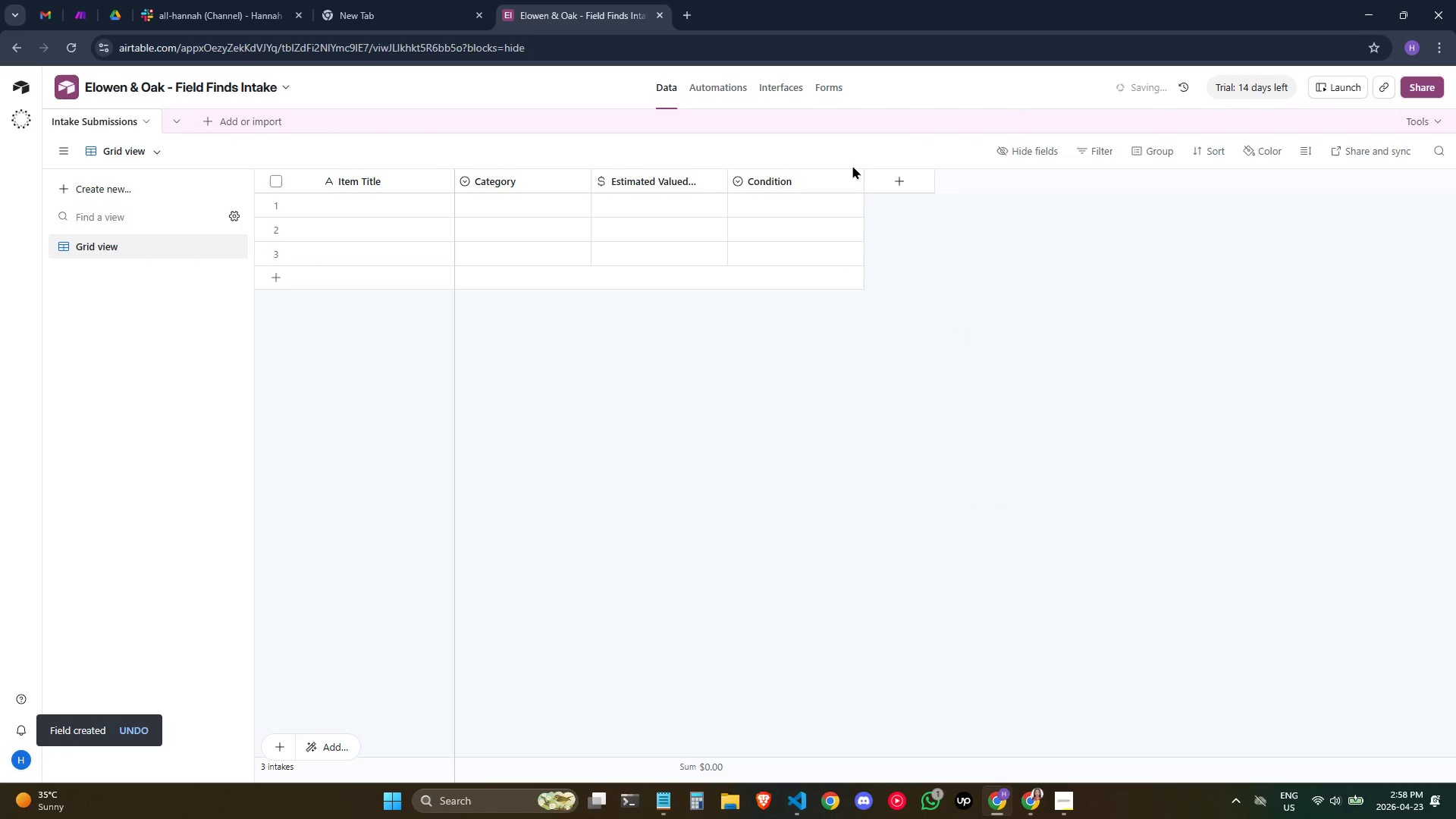 
left_click([893, 173])
 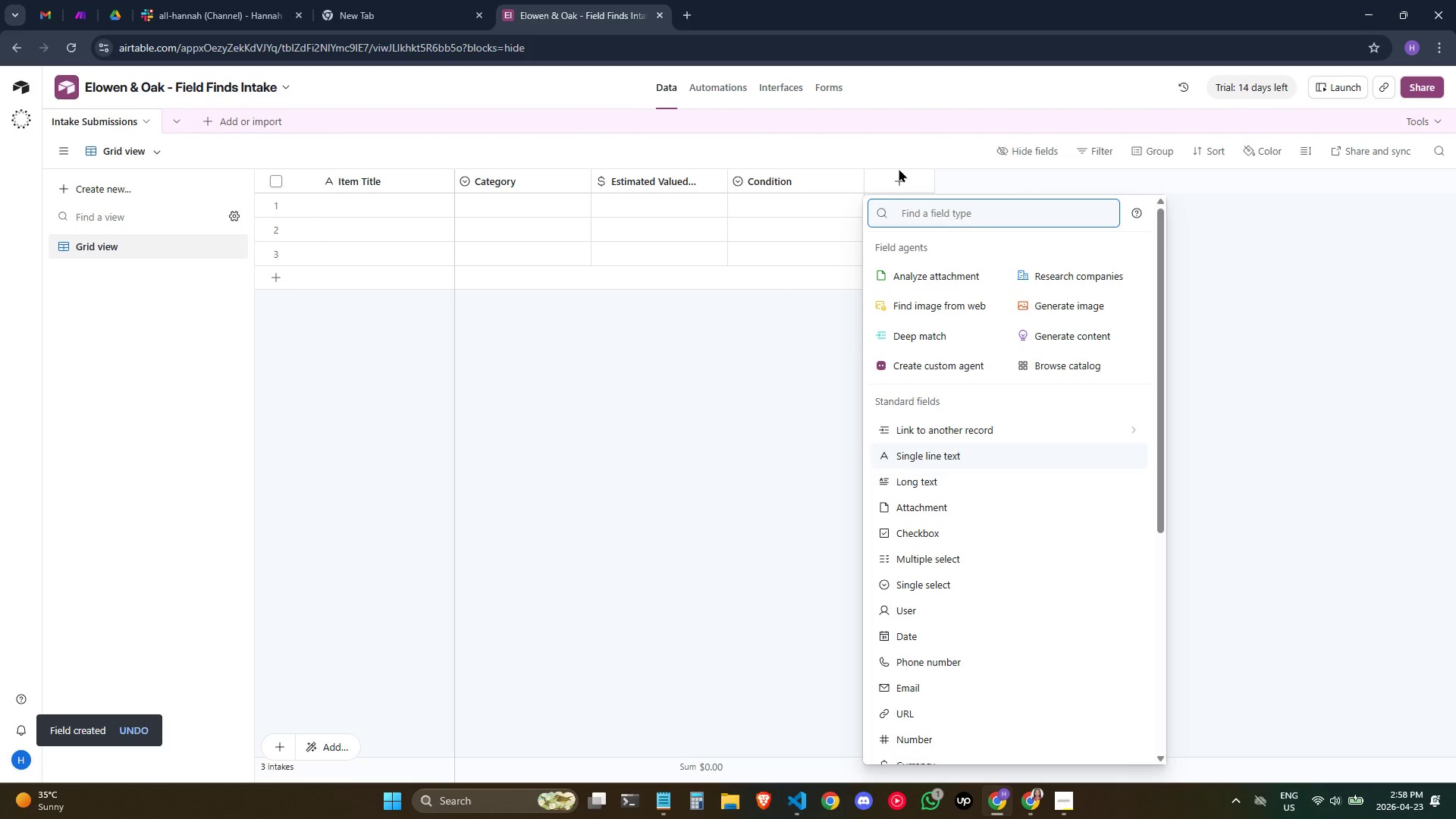 
wait(11.41)
 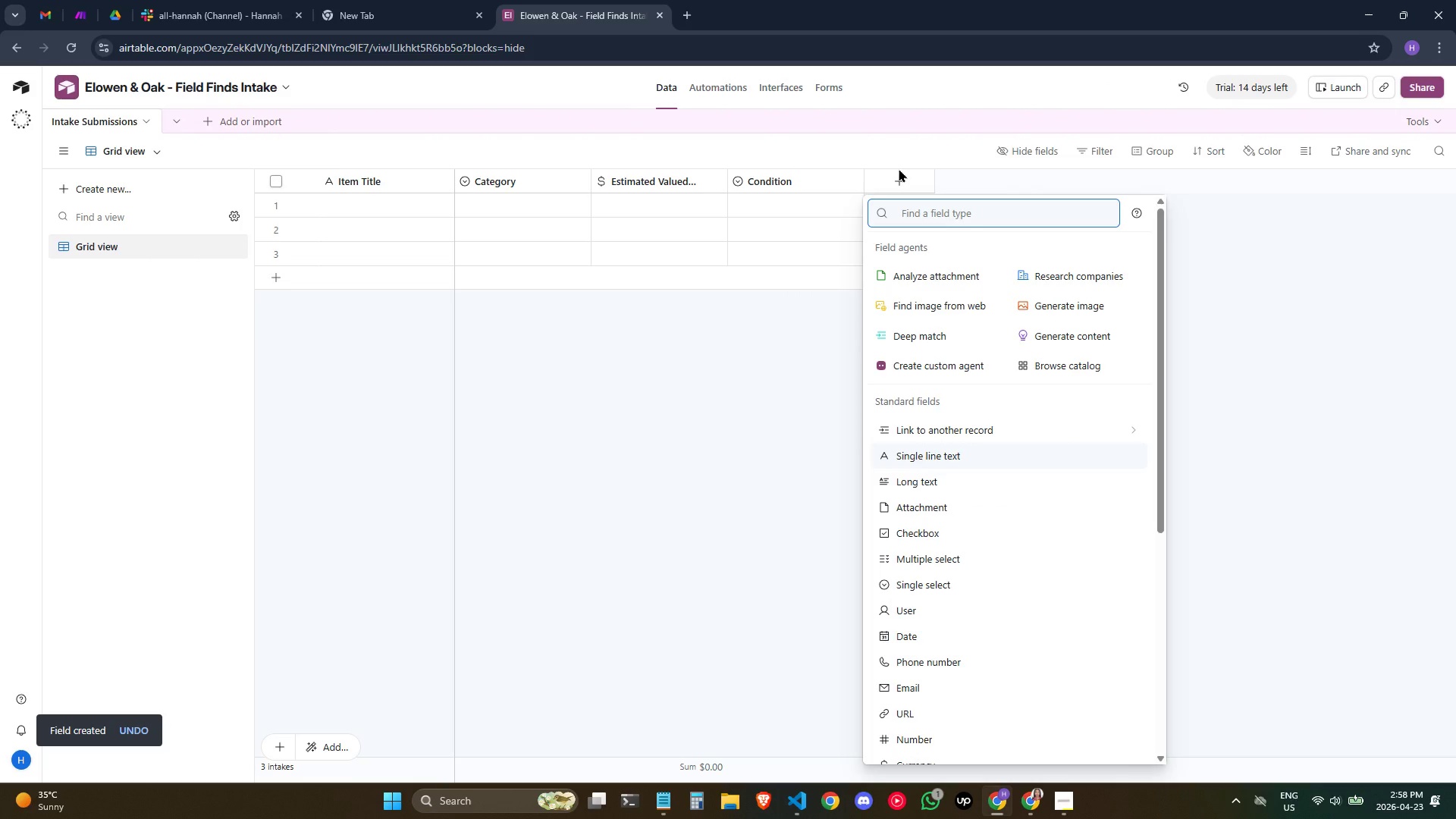 
type(dat)
 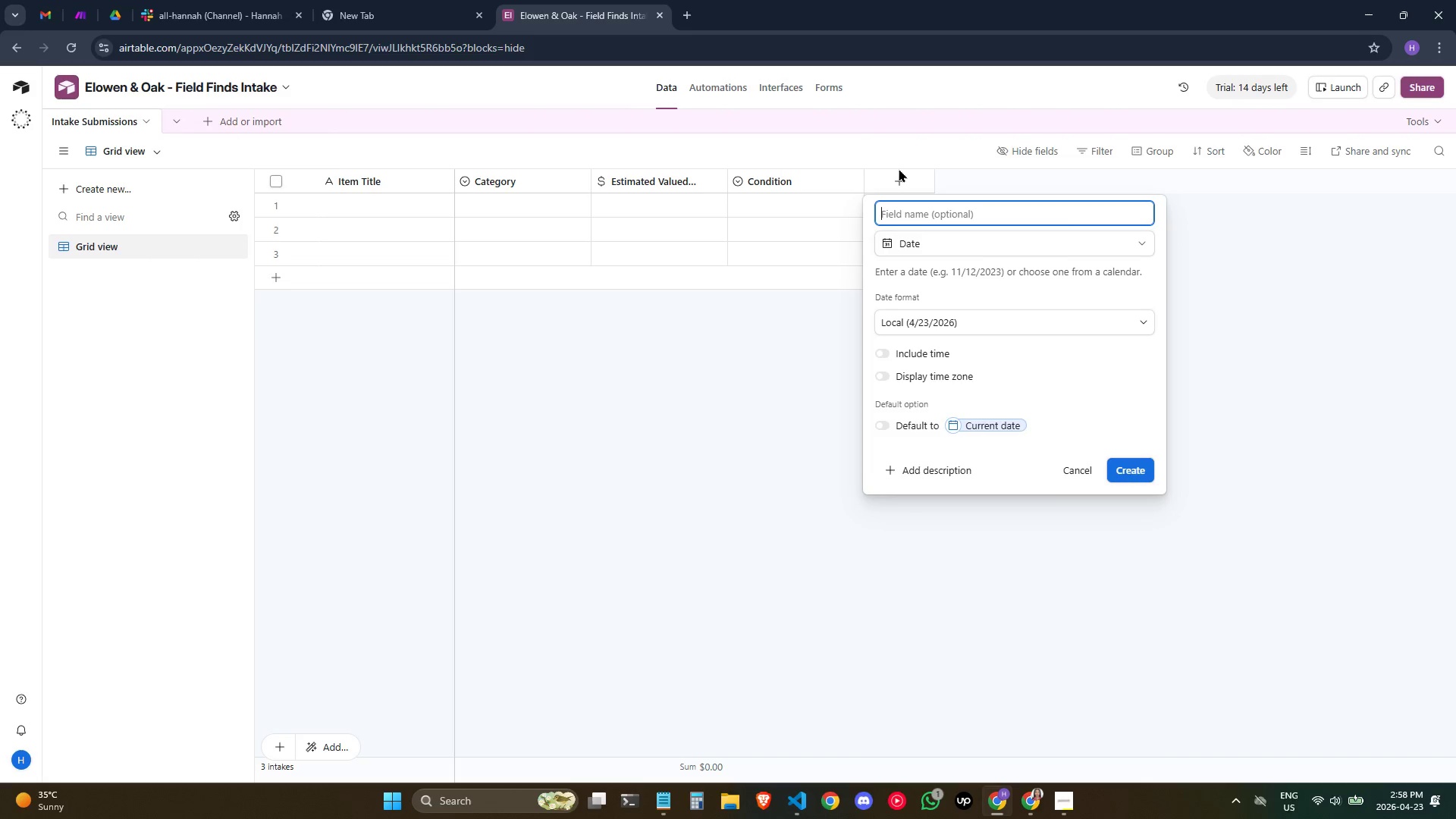 
key(Shift+Enter)
 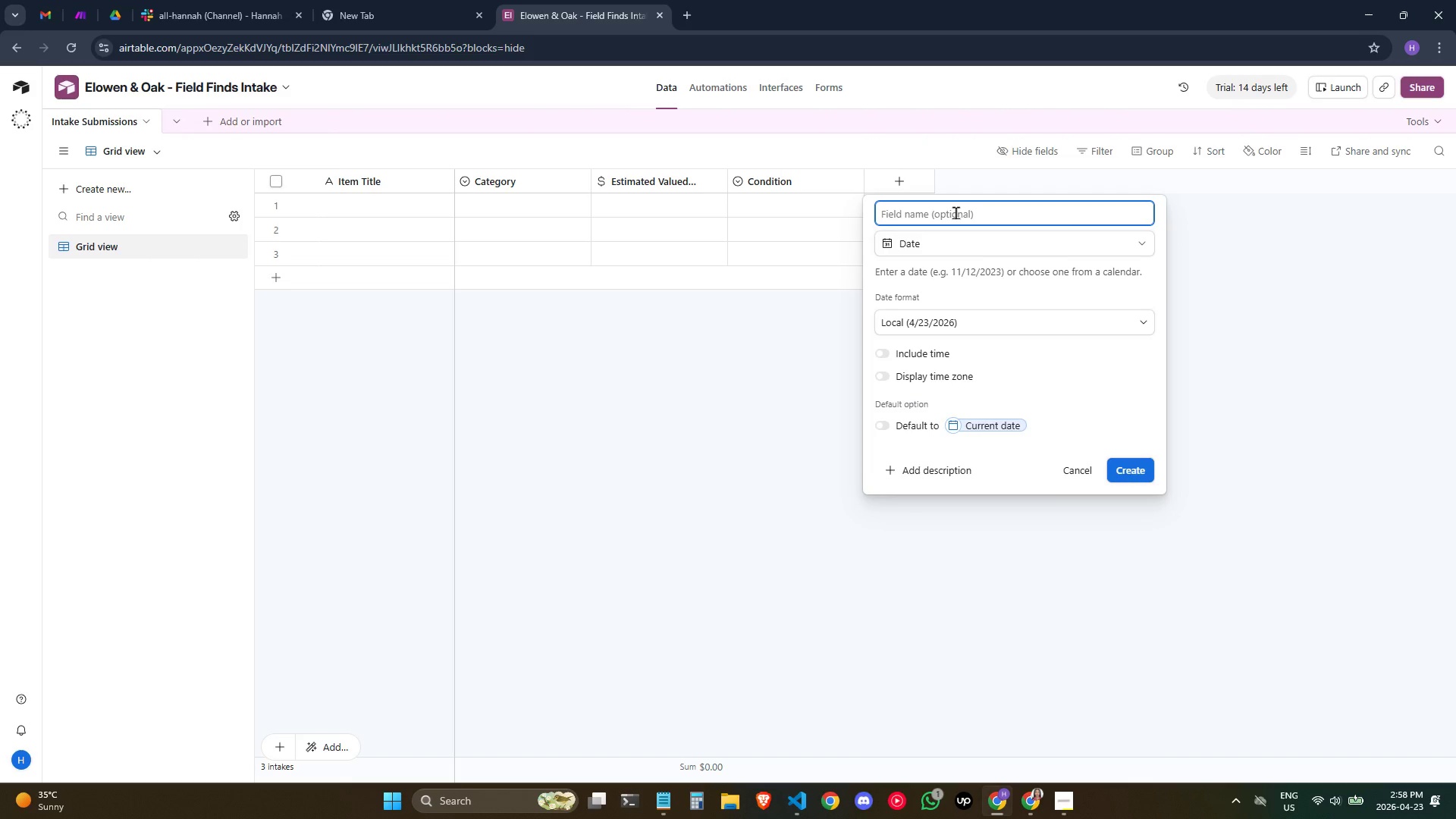 
left_click([981, 212])
 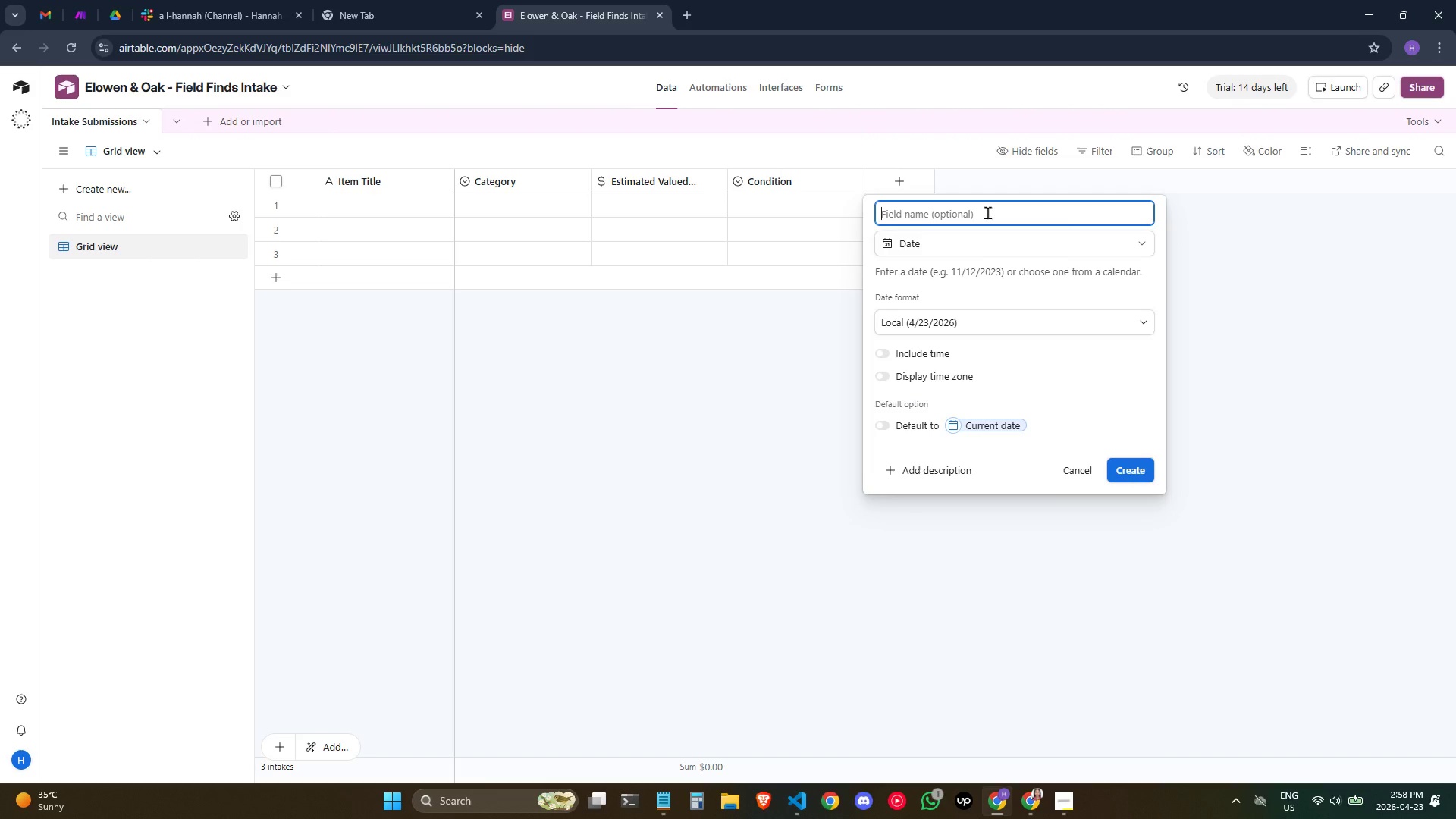 
type(Date Found)
 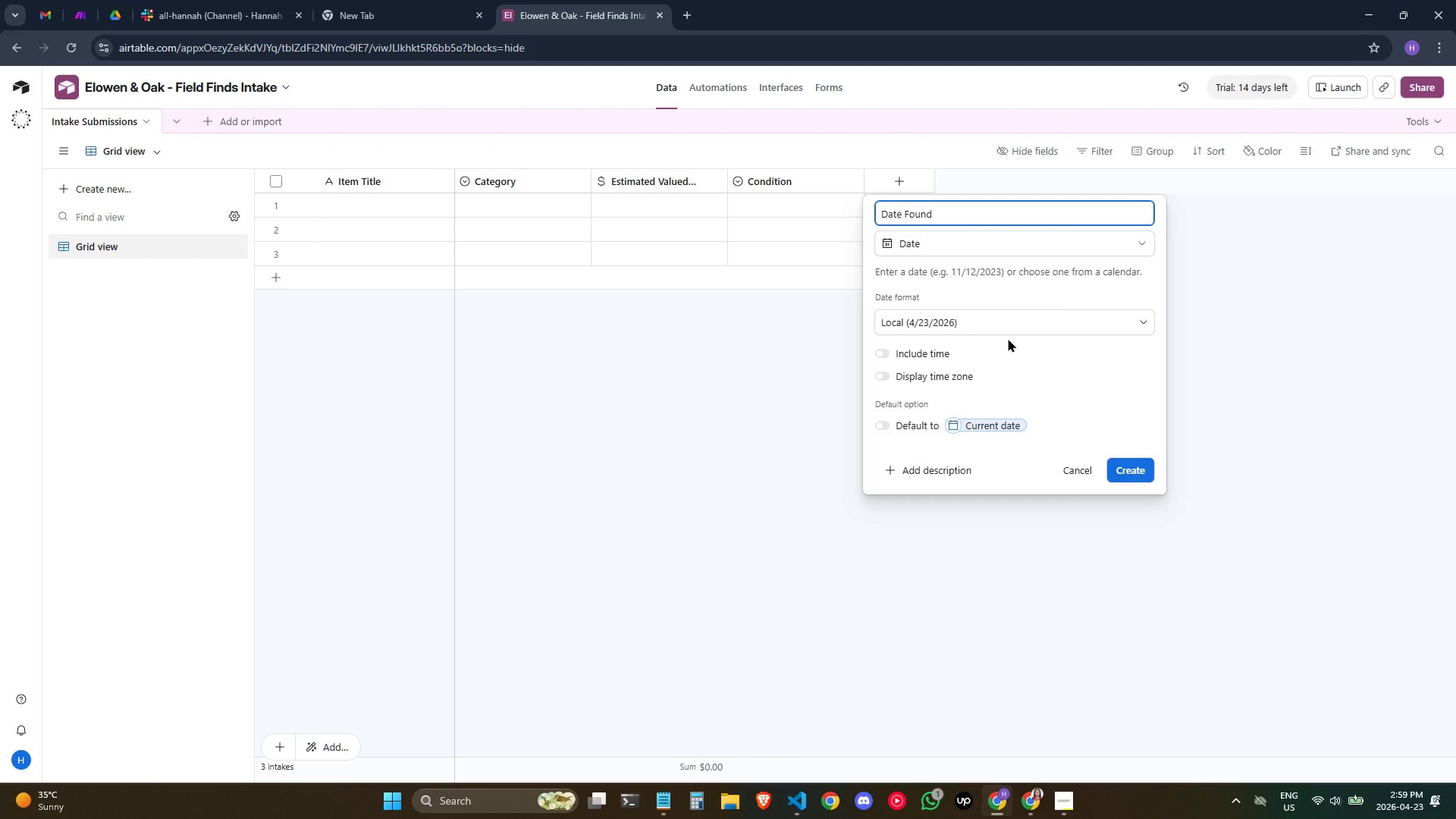 
wait(5.14)
 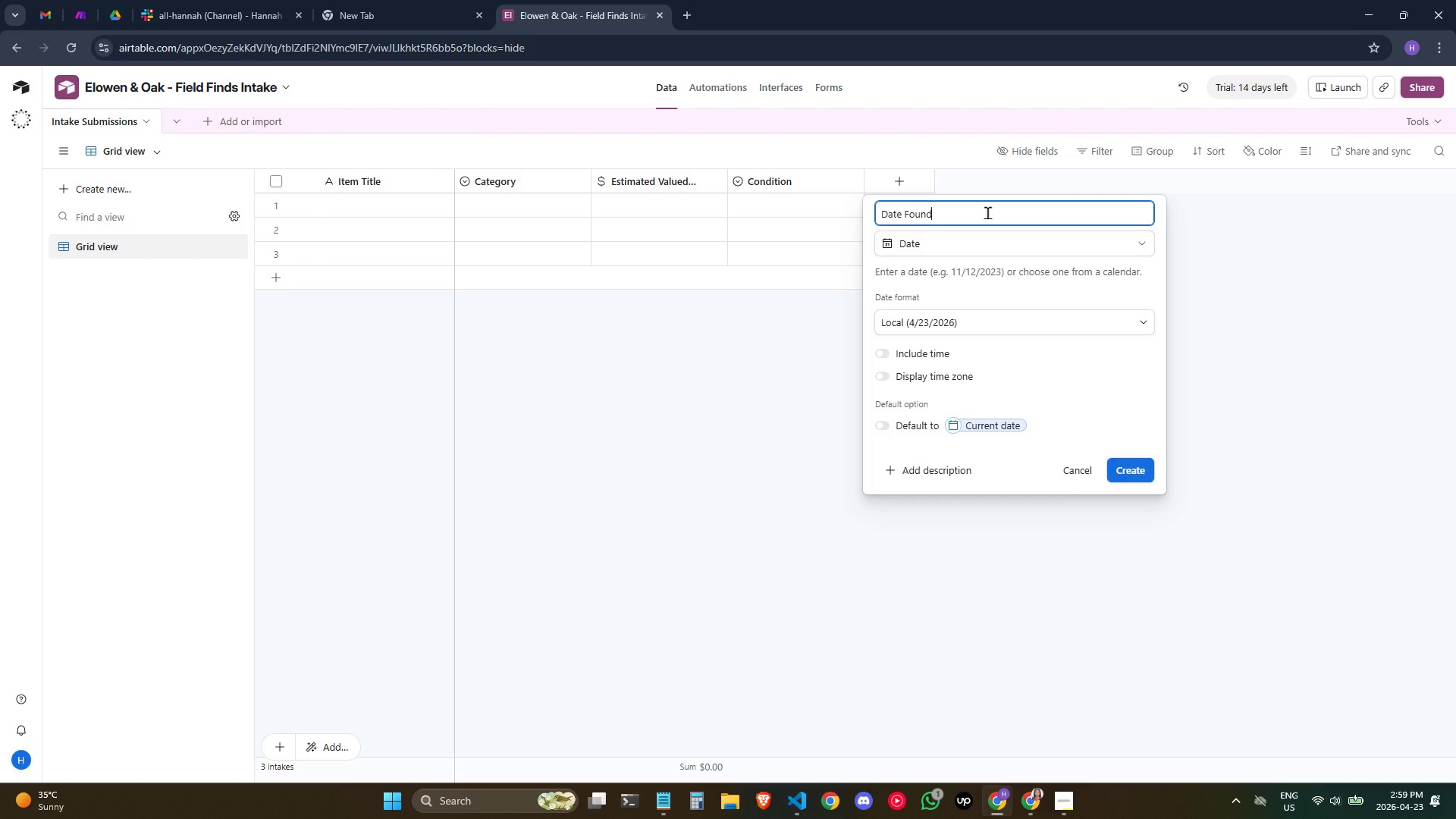 
left_click([1021, 320])
 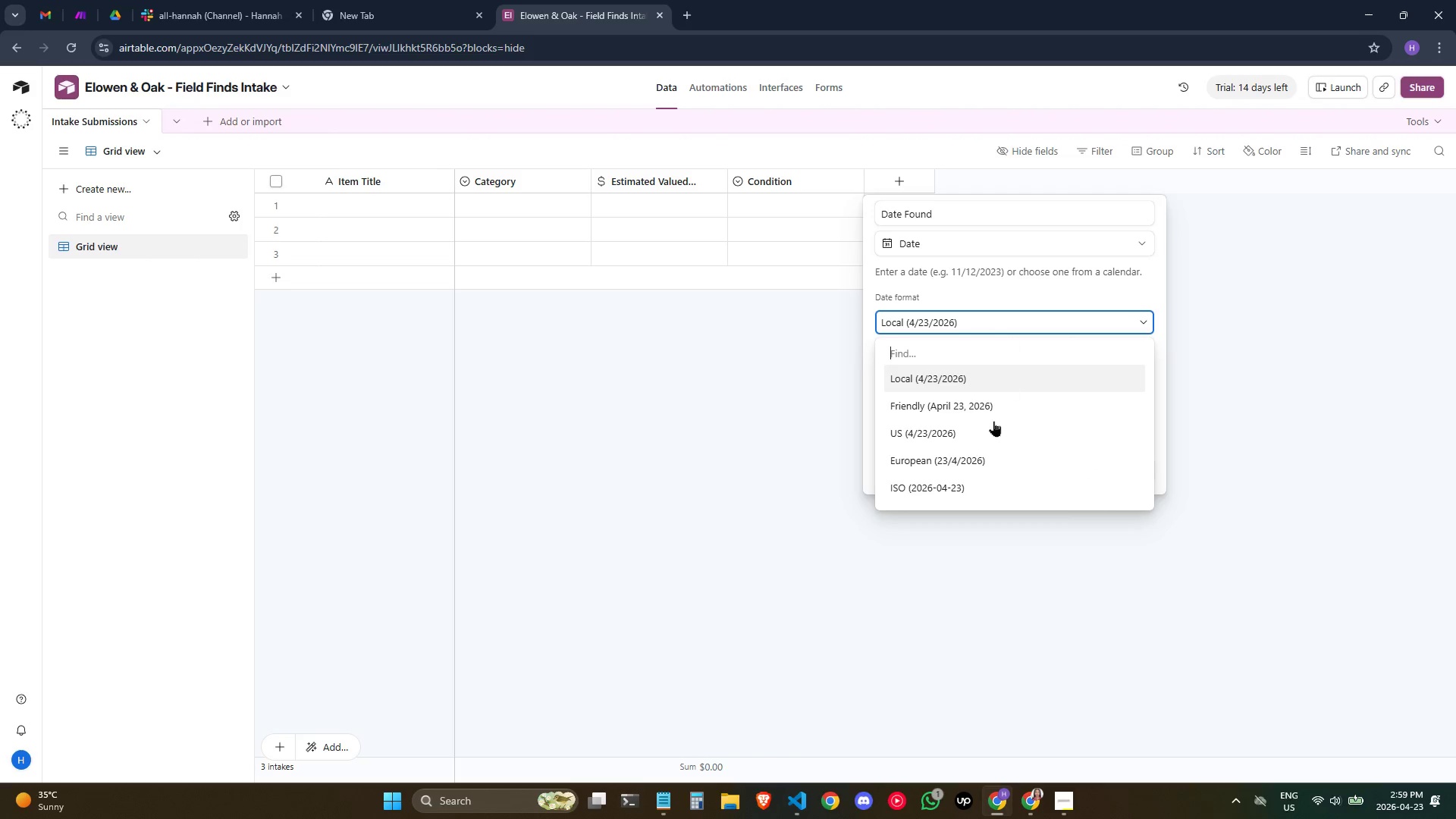 
left_click([974, 490])
 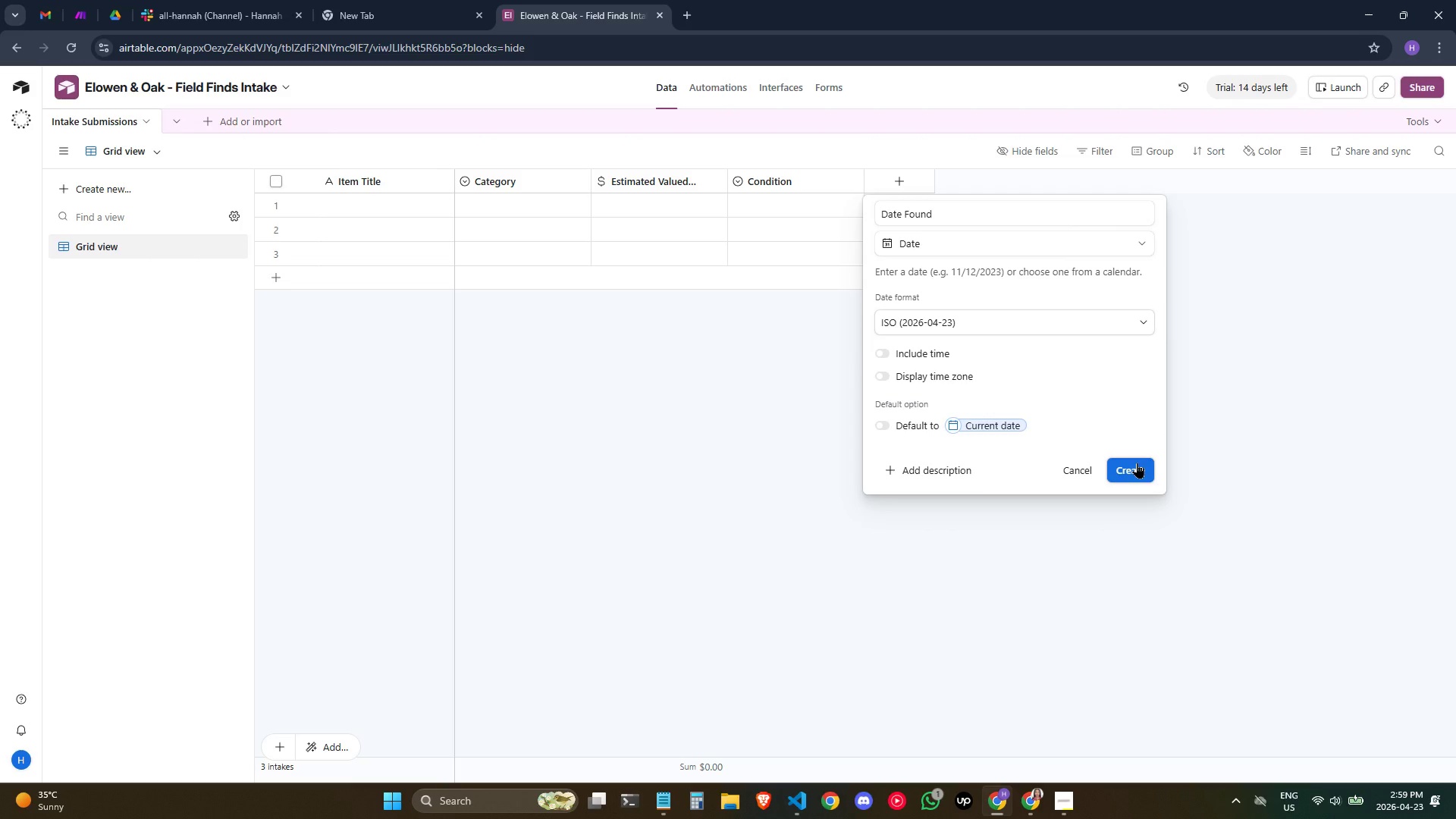 
wait(6.73)
 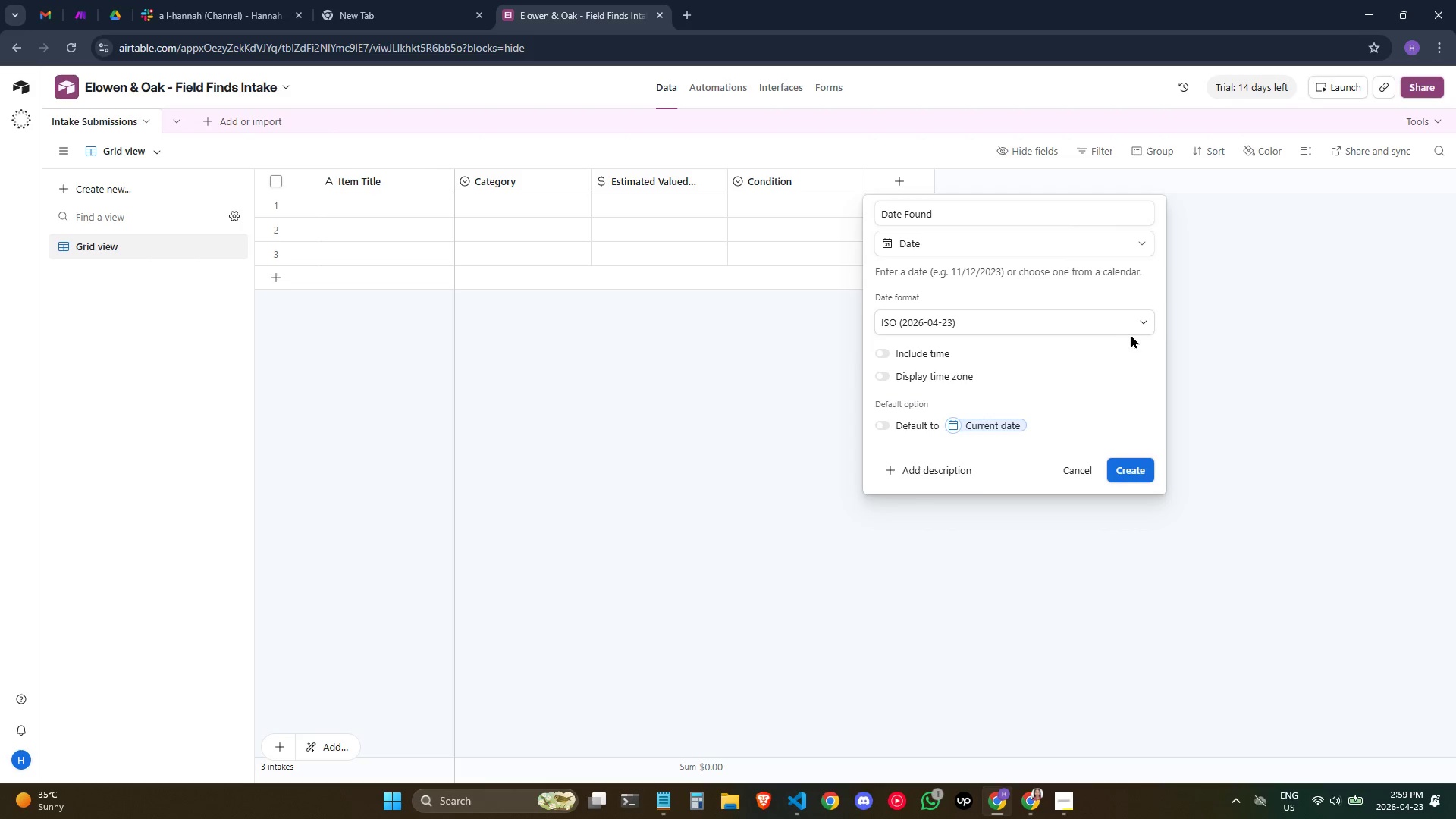 
left_click([1137, 463])
 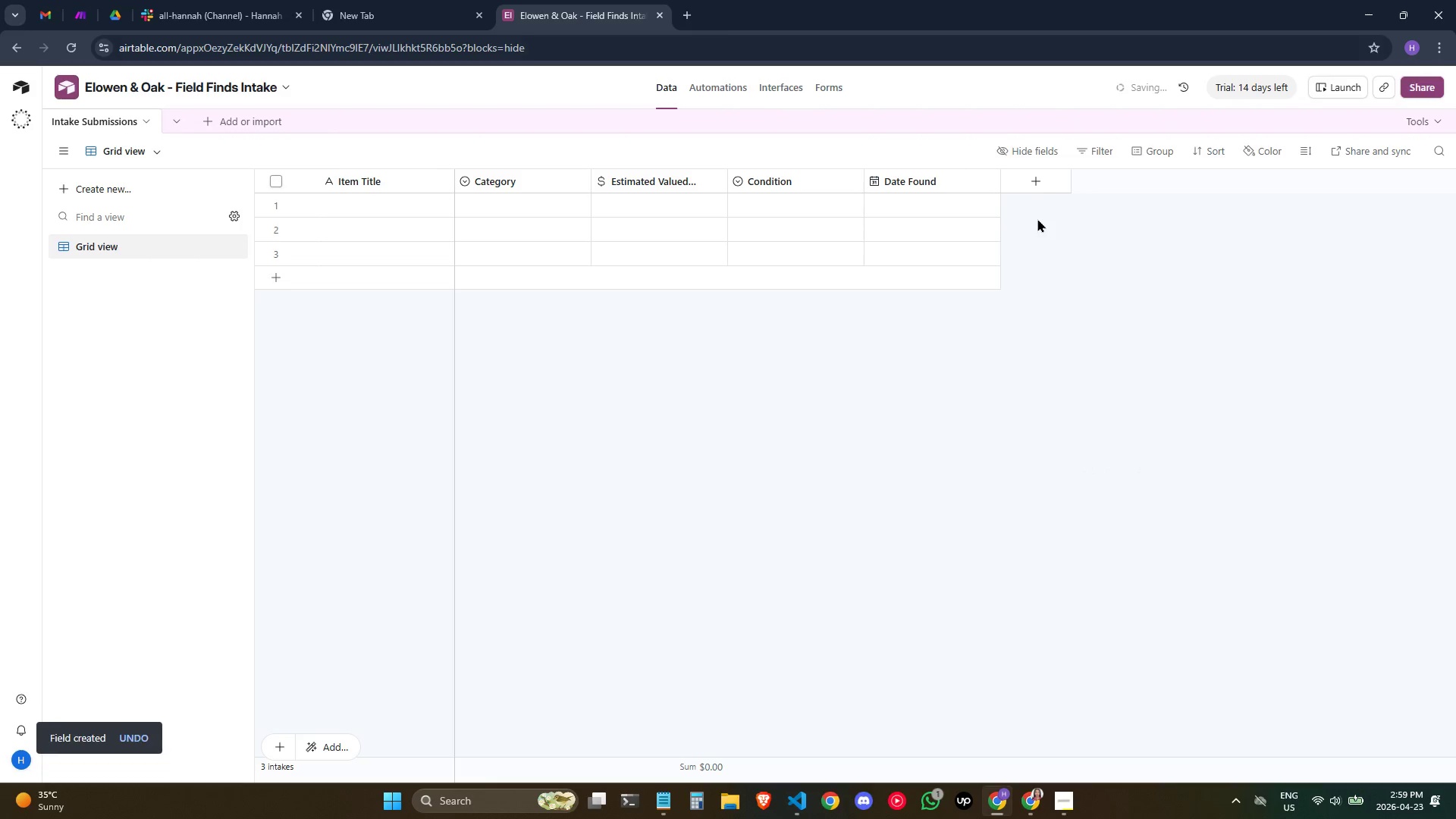 
left_click([1040, 182])
 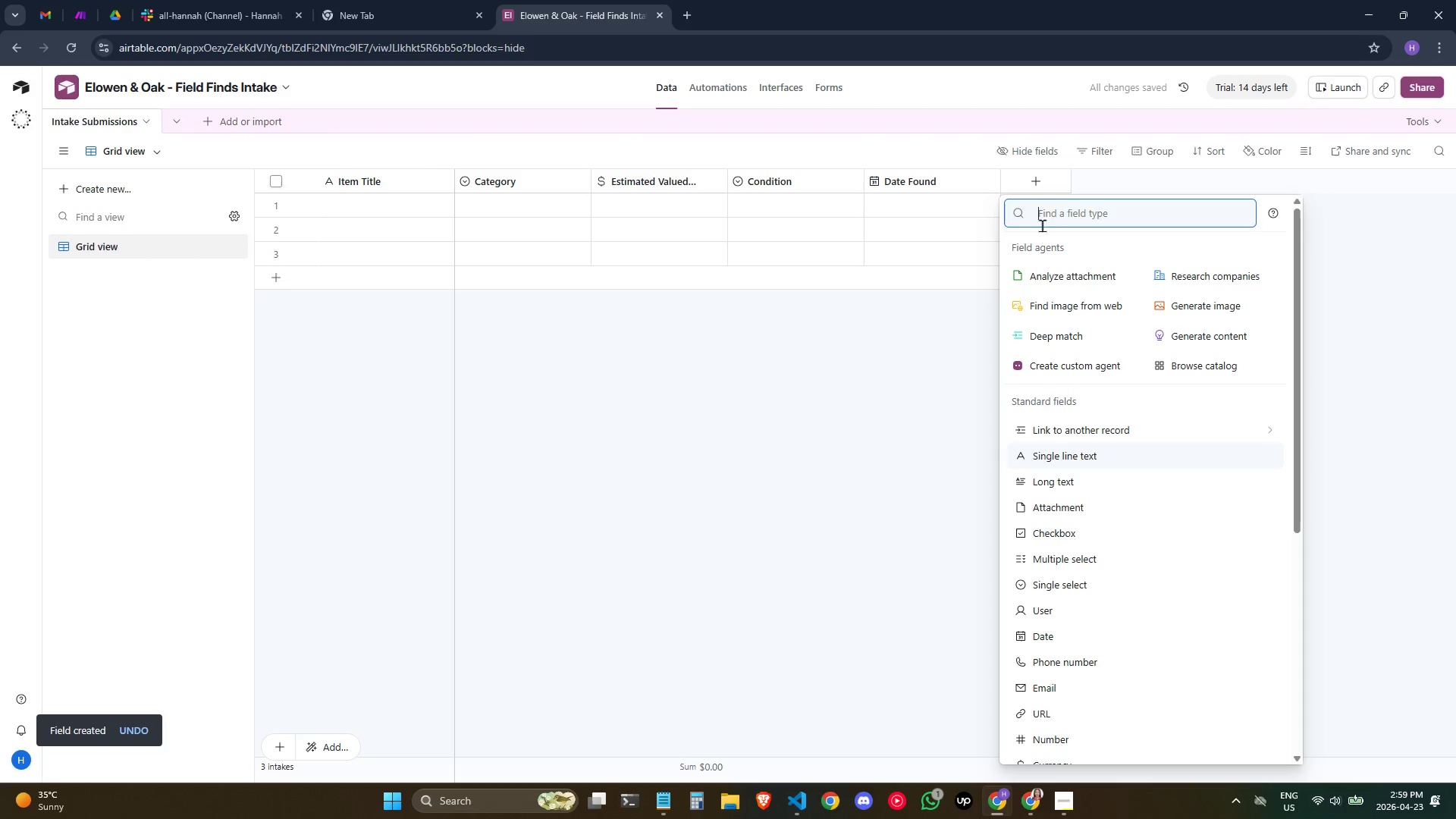 
type(single)
 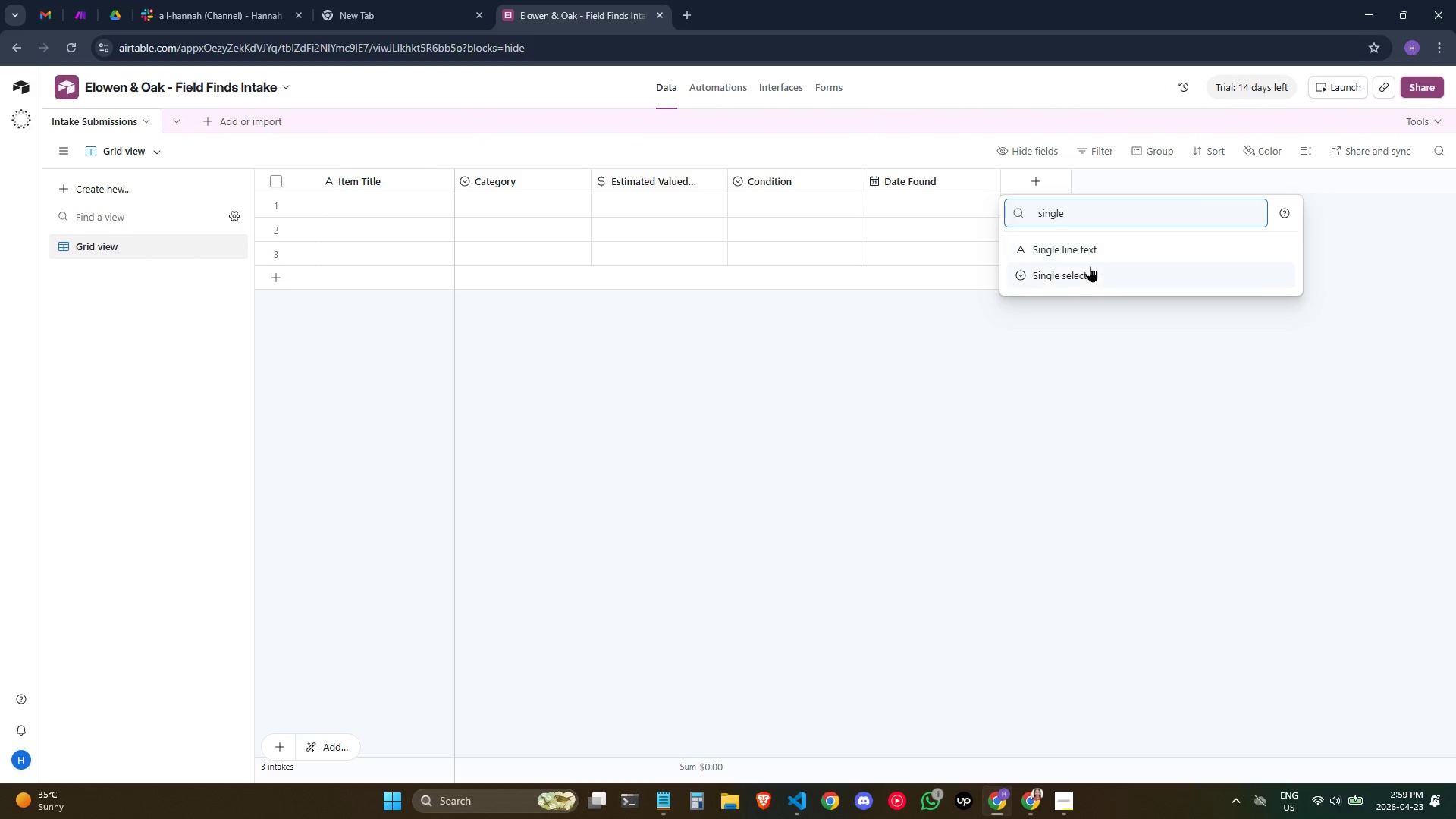 
left_click([1103, 246])
 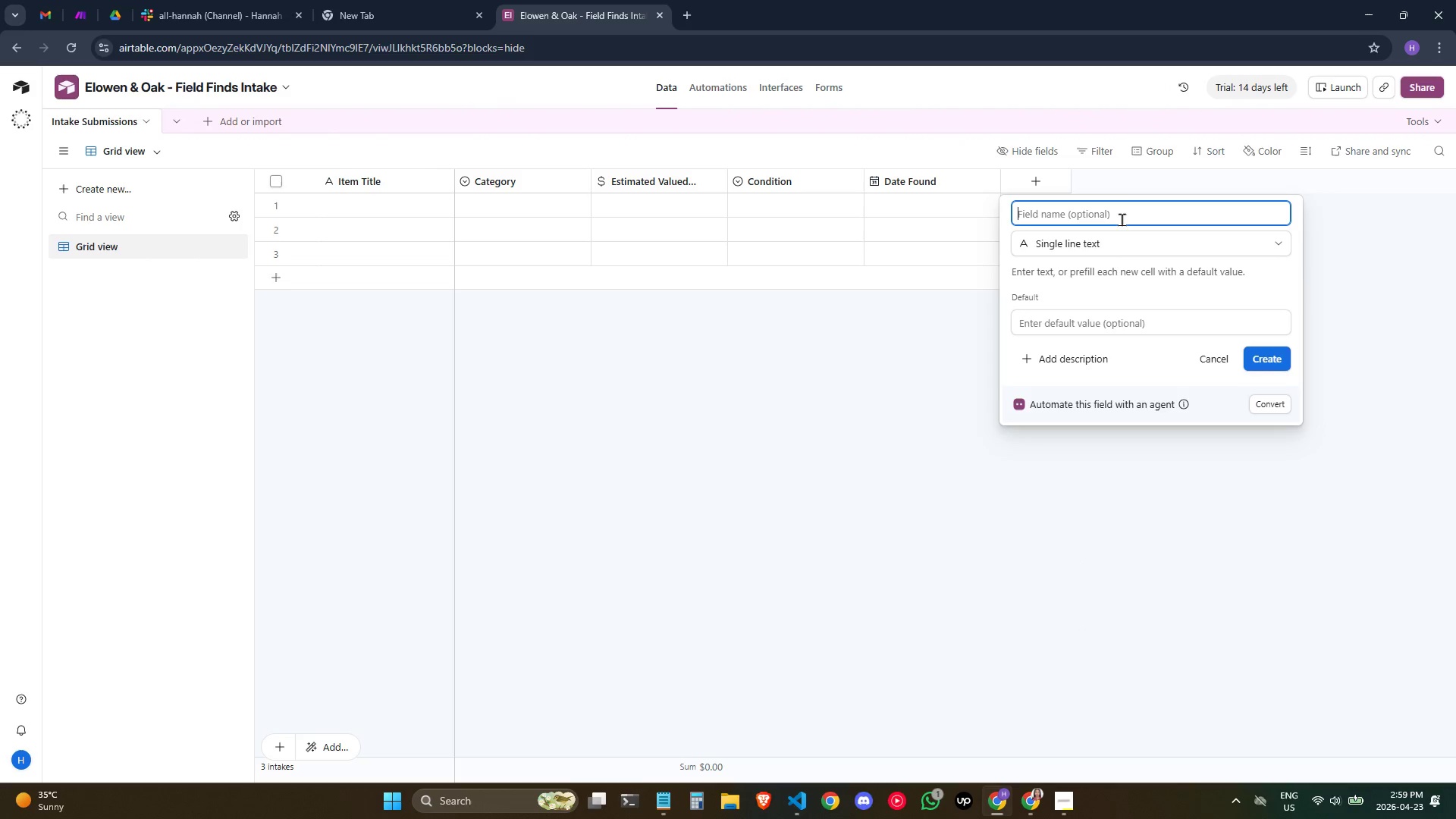 
left_click([1125, 216])
 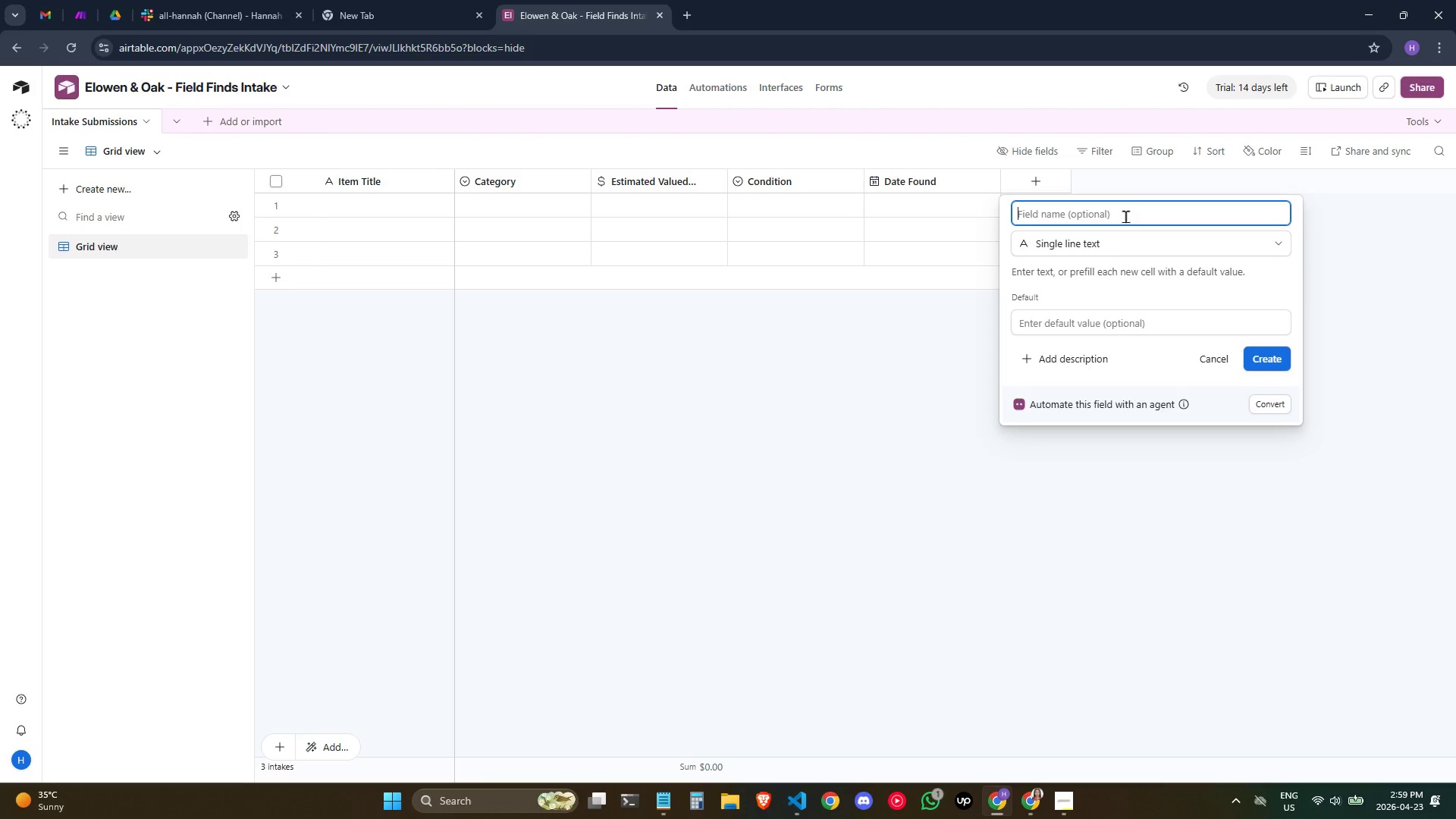 
type(Picker NA)
key(Backspace)
type(ame)
 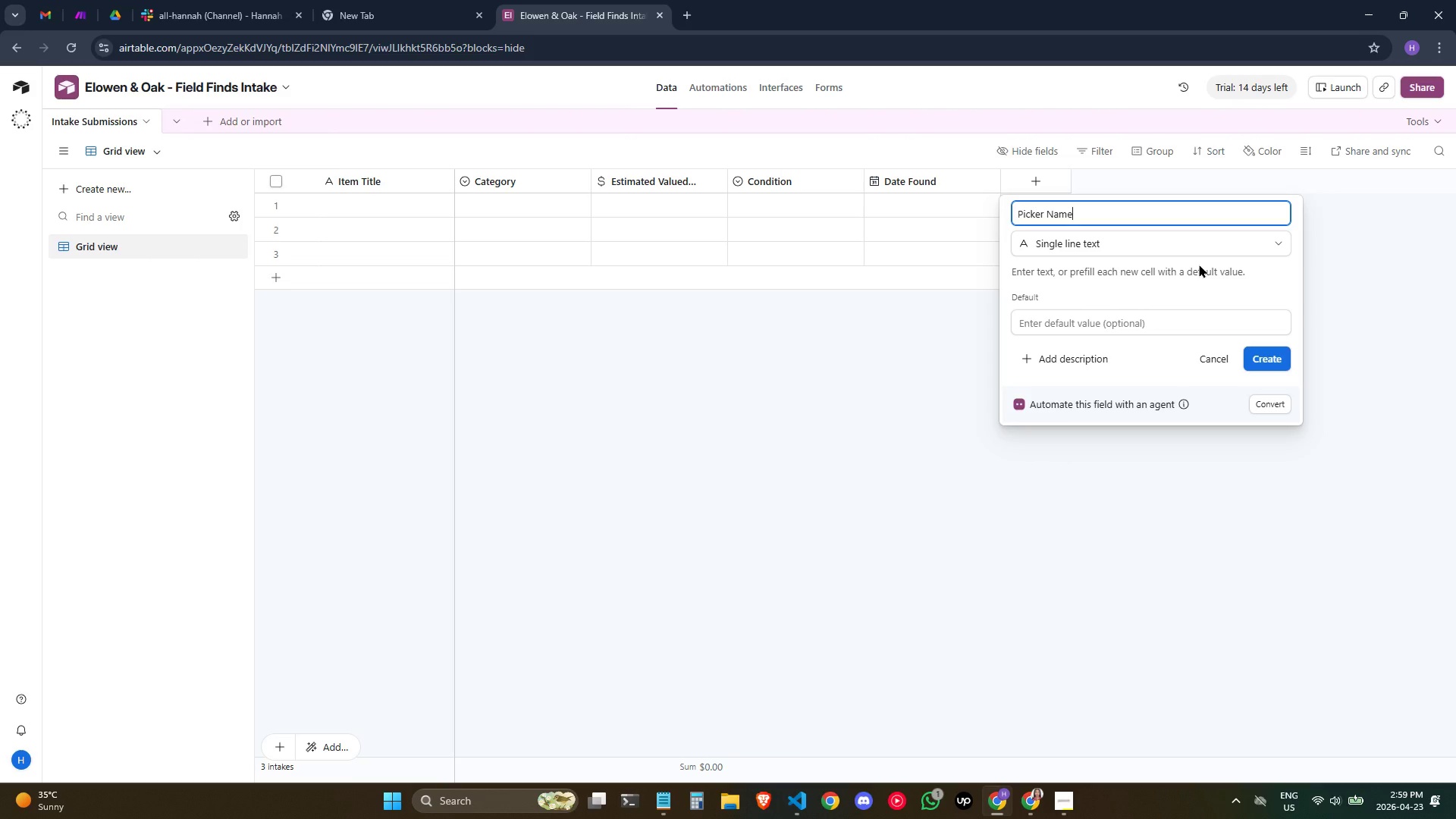 
wait(6.17)
 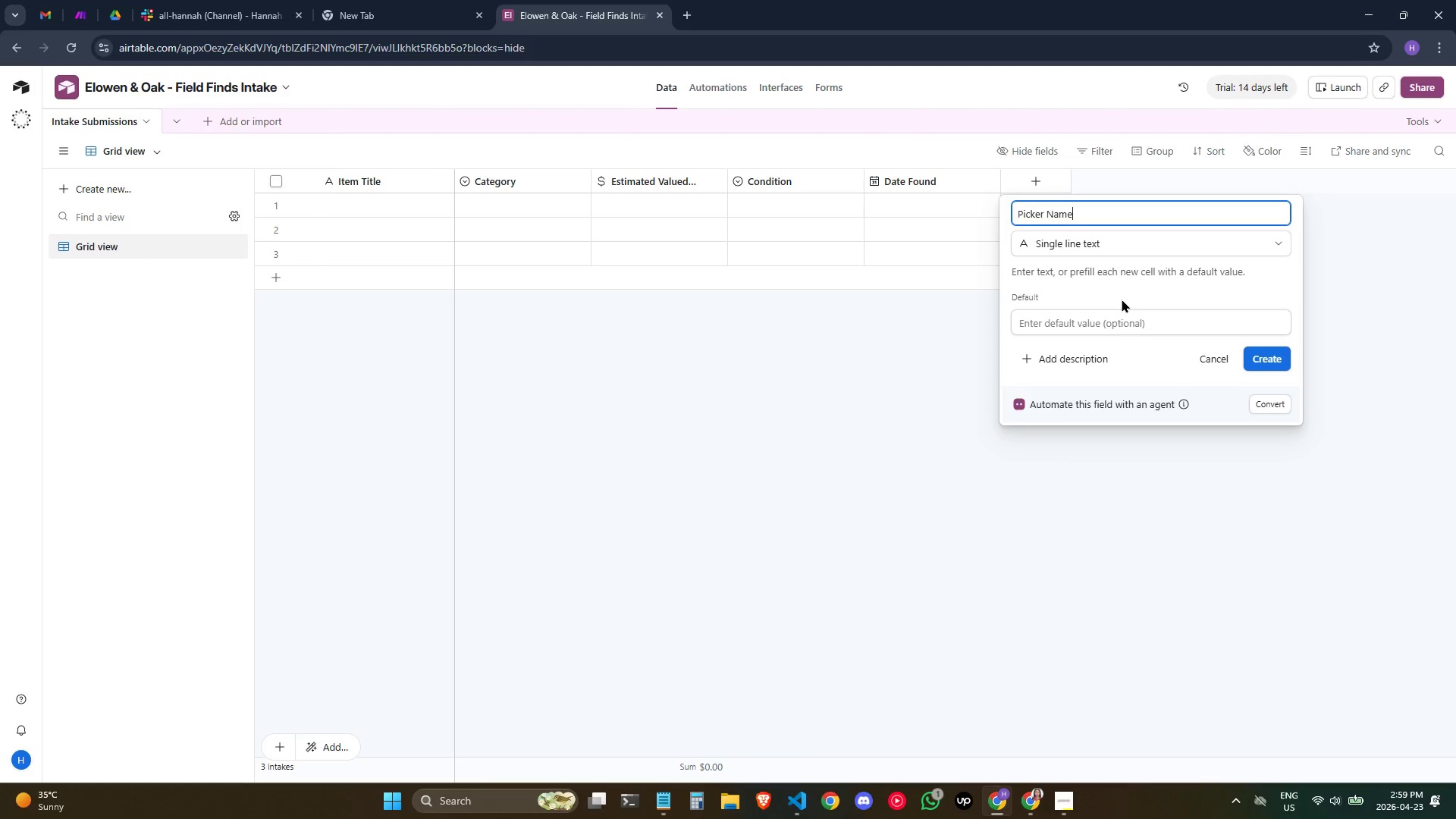 
left_click([1137, 331])
 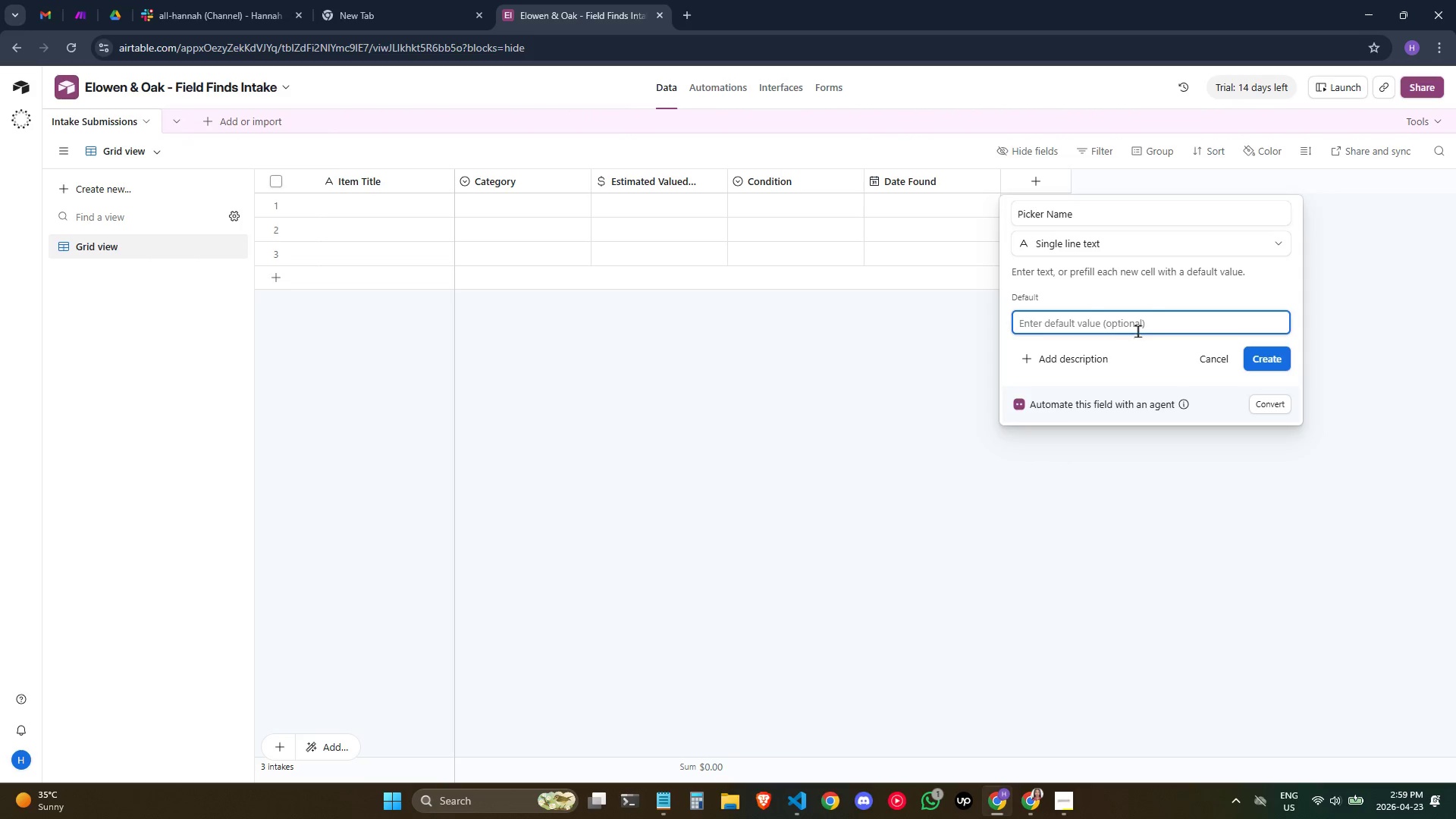 
left_click([1141, 328])
 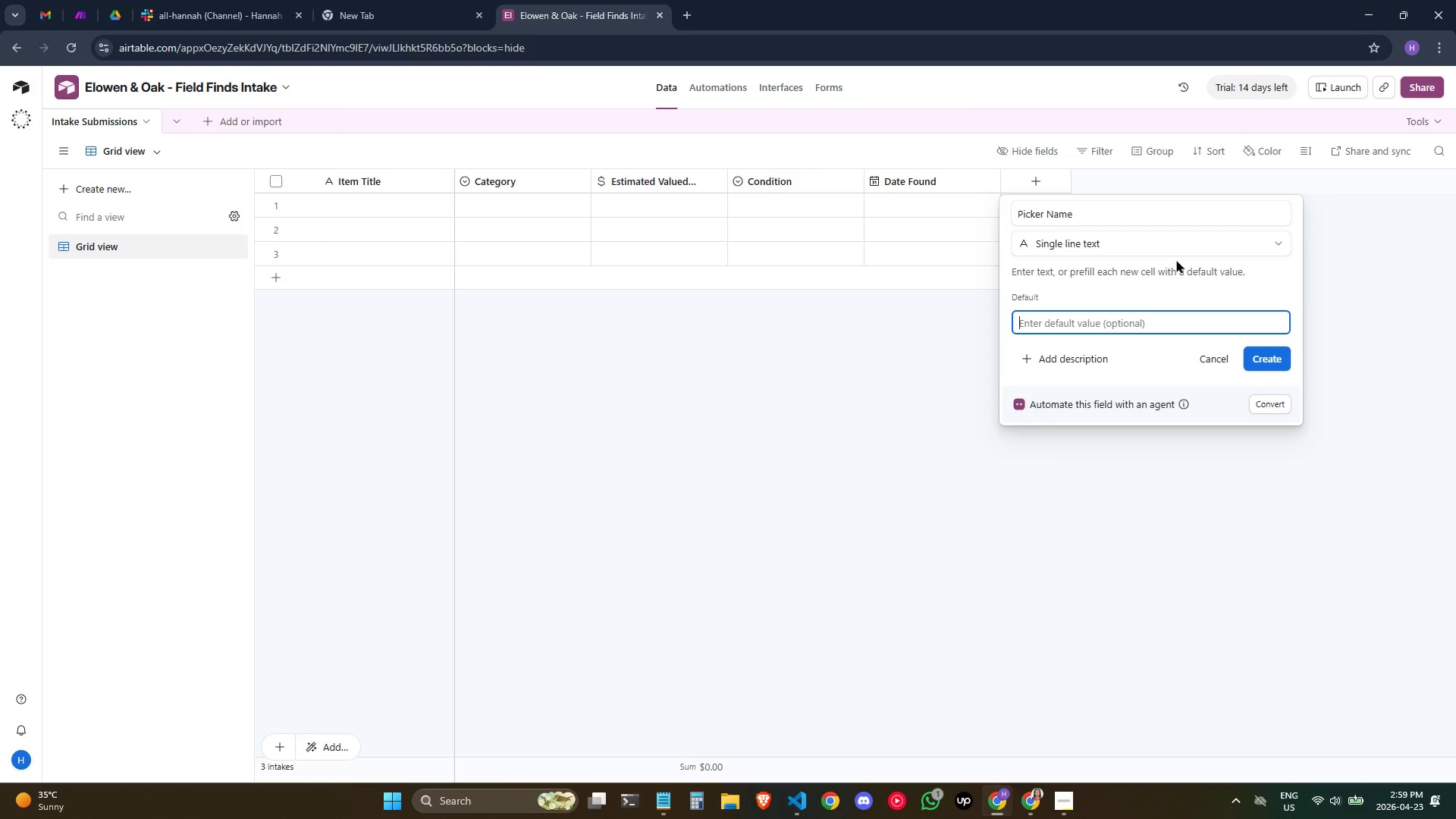 
left_click([1188, 251])
 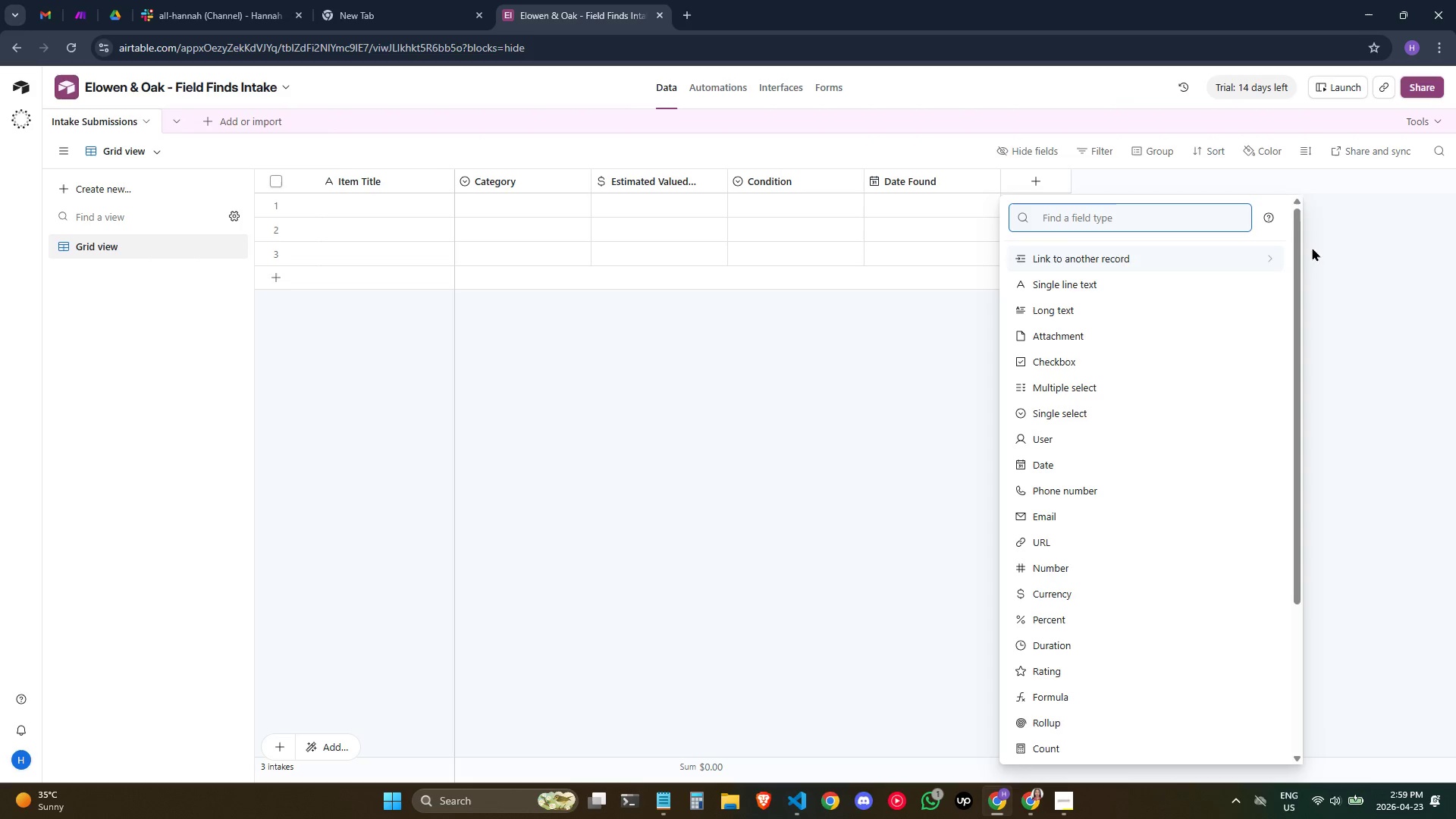 
left_click([1372, 257])
 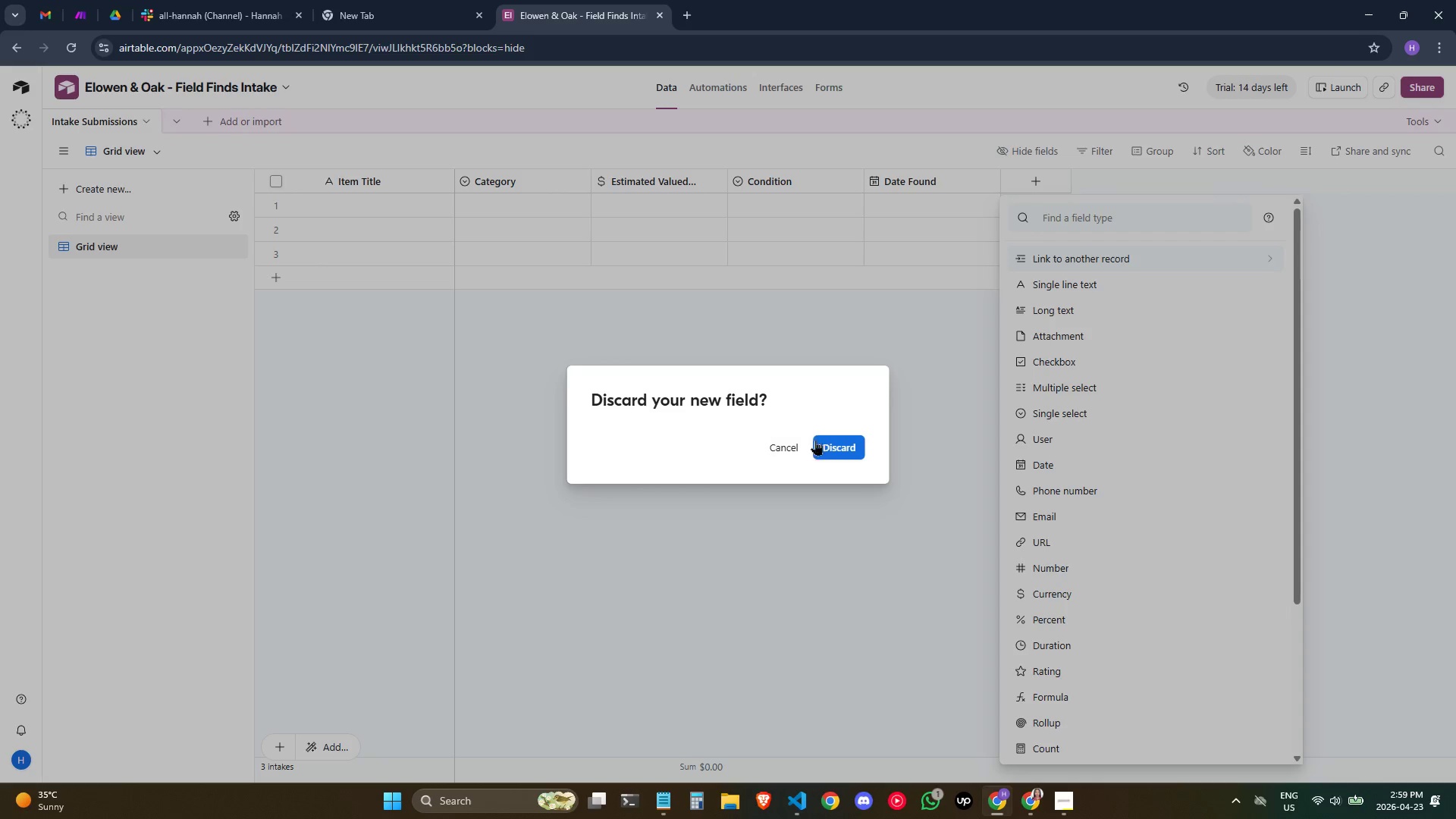 
left_click([793, 453])
 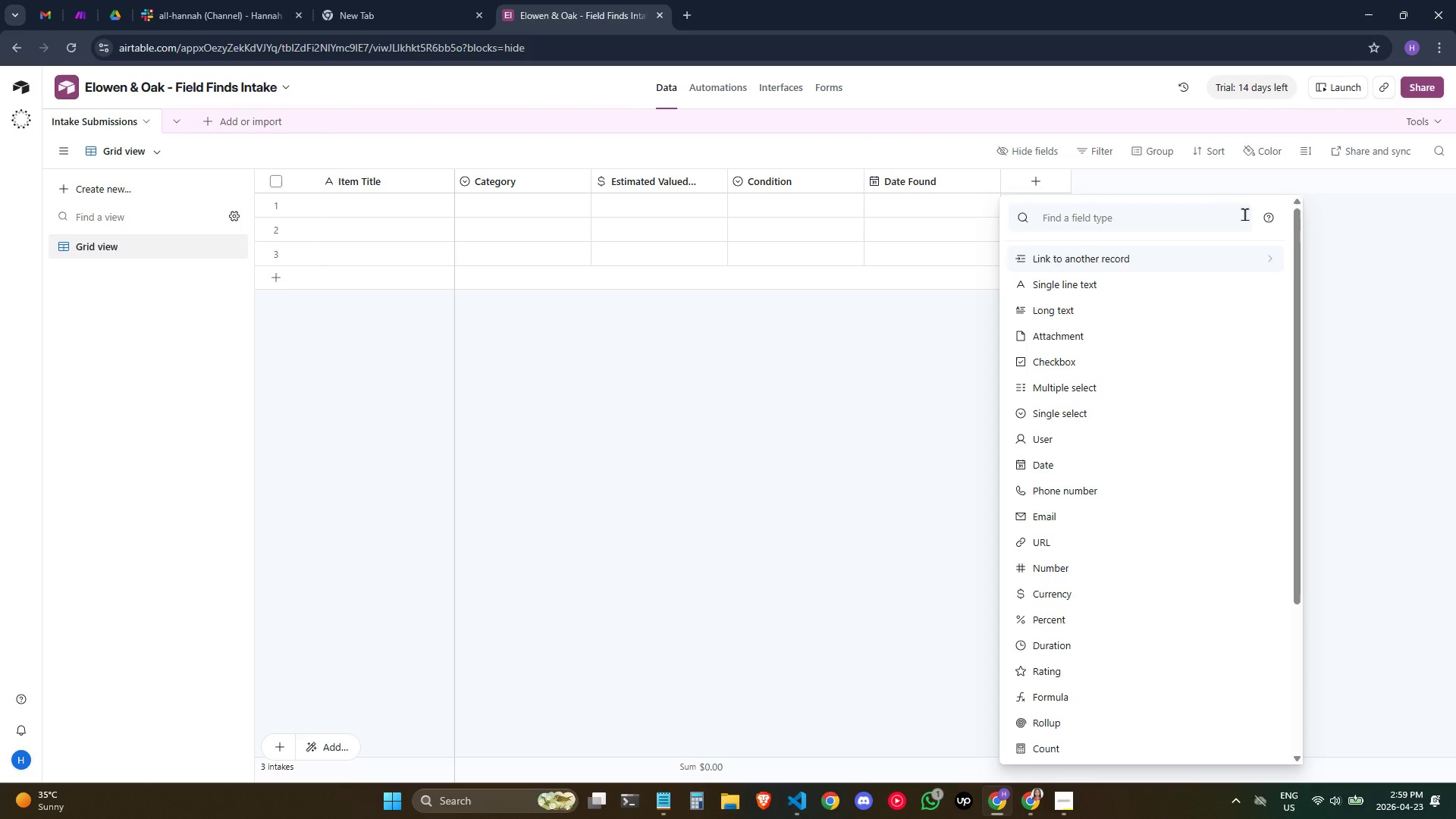 
left_click([1357, 243])
 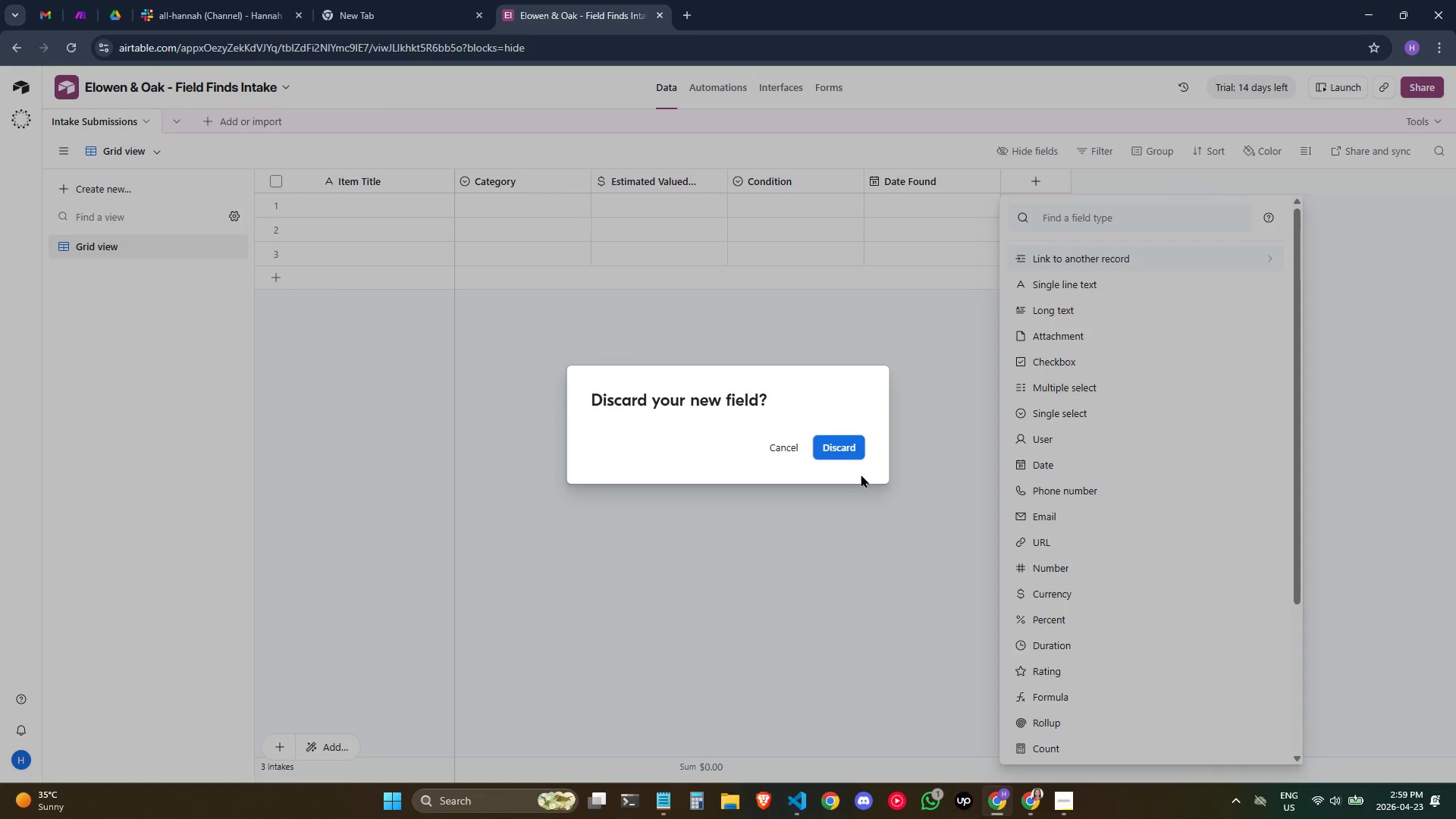 
left_click([852, 460])
 